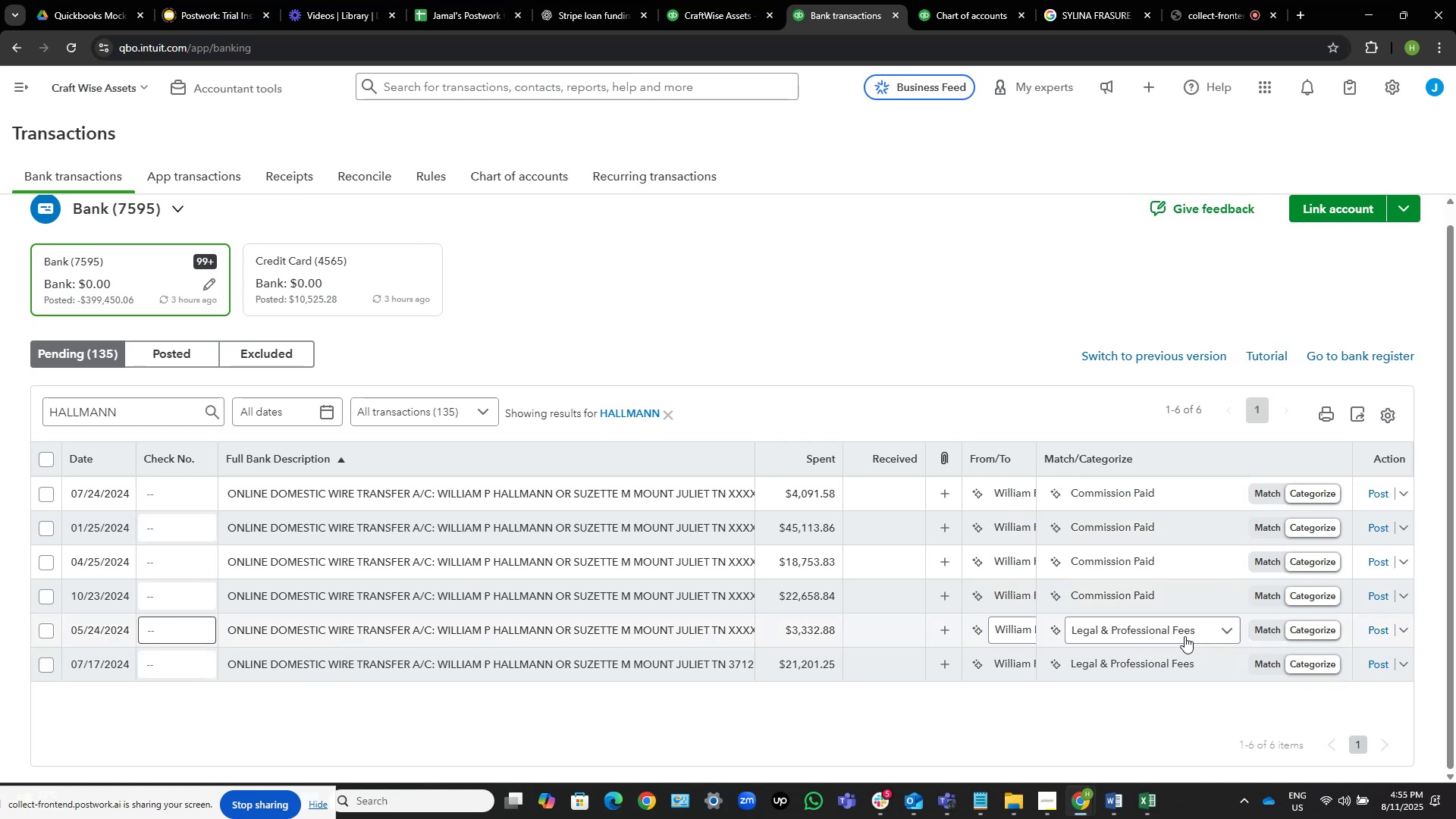 
left_click([1203, 632])
 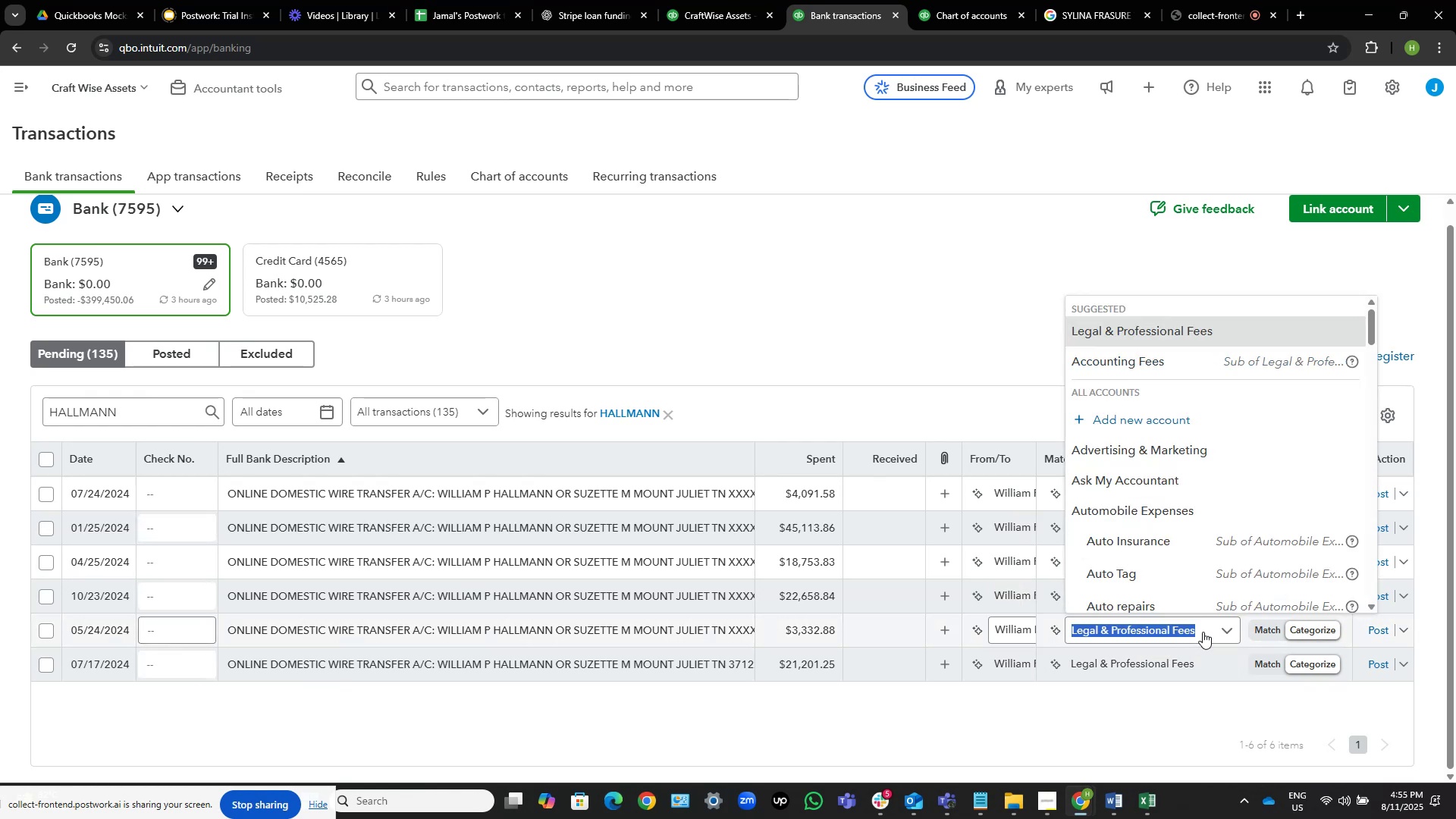 
key(Control+V)
 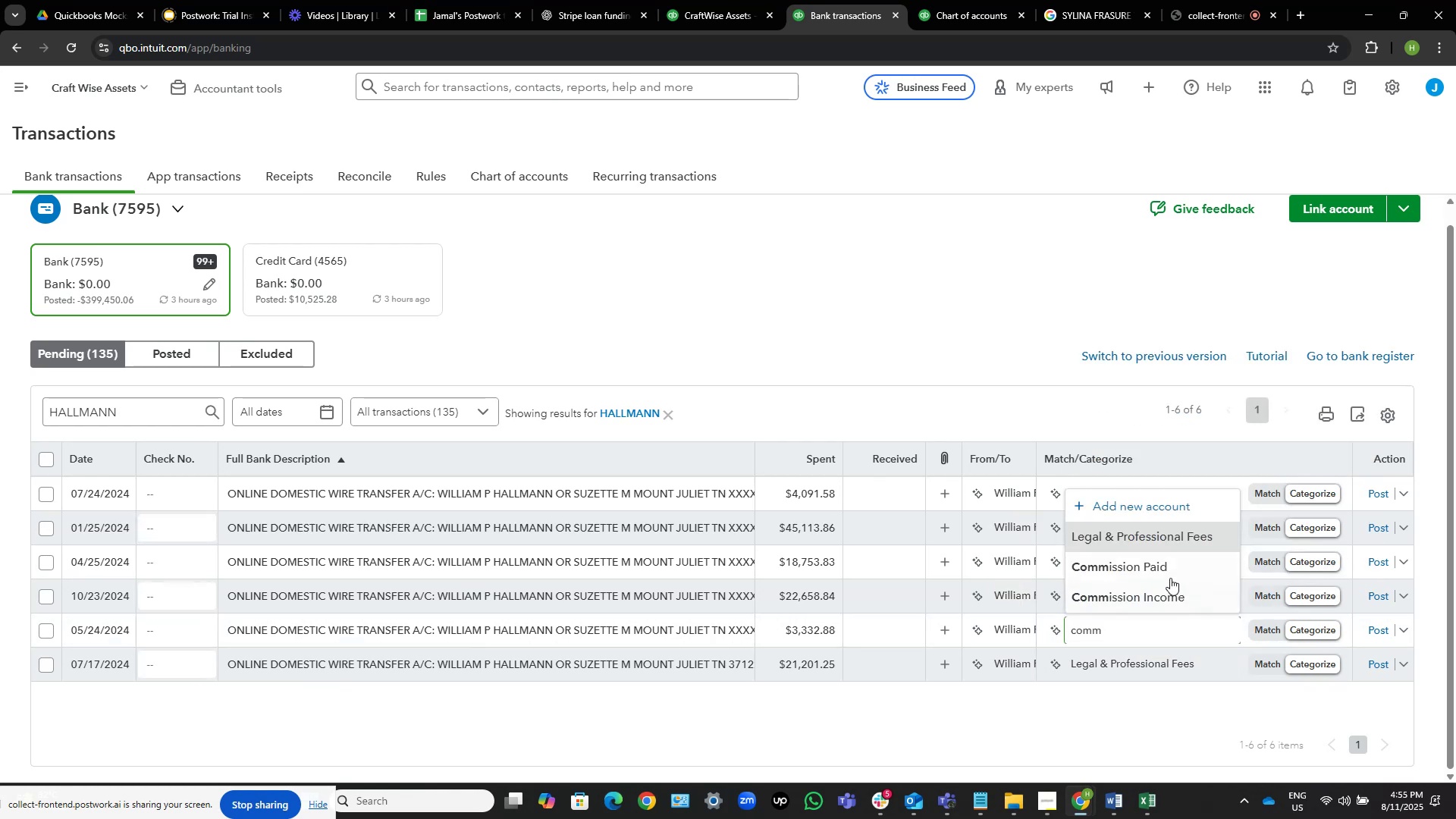 
left_click([1169, 577])
 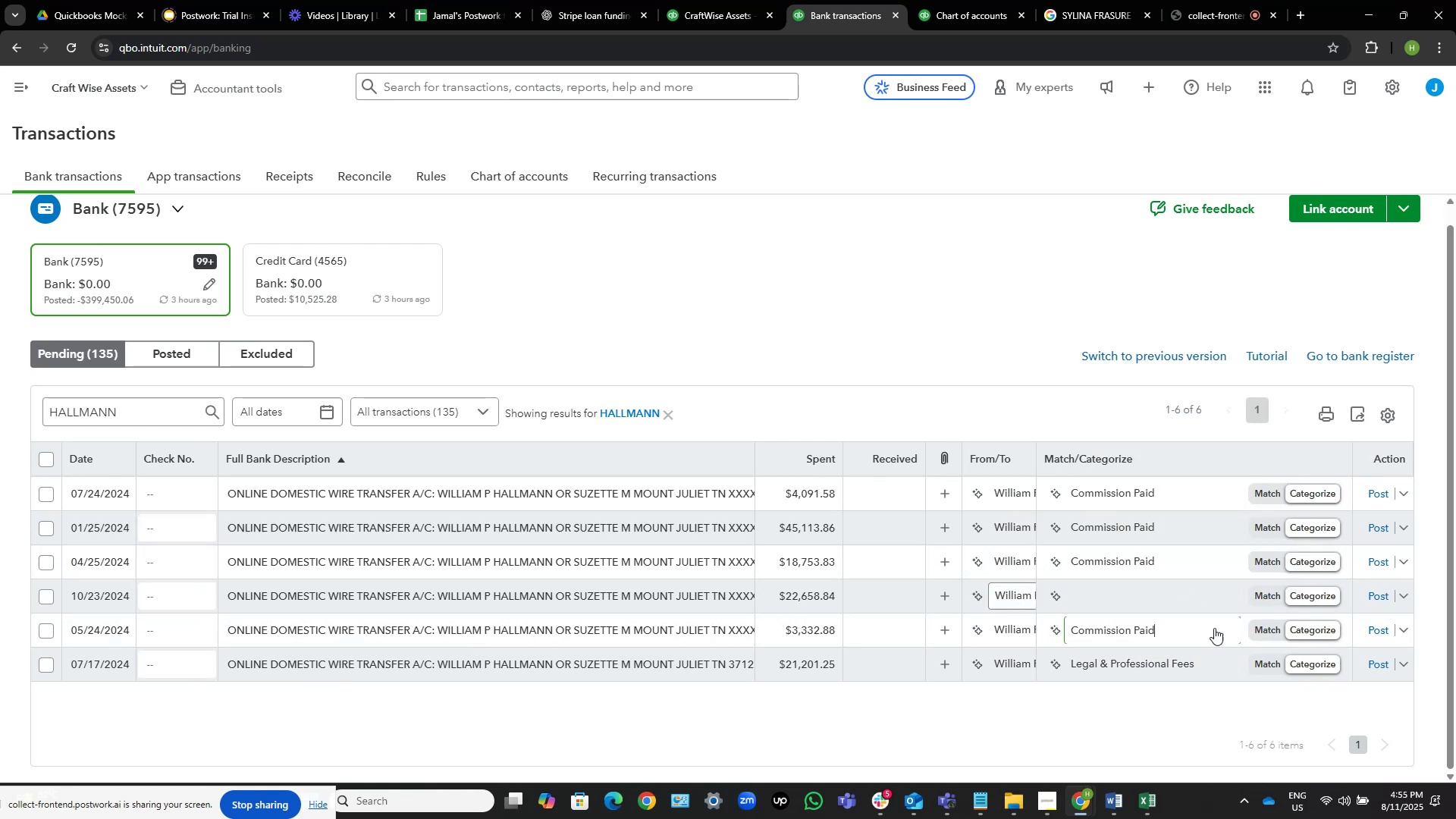 
left_click([1210, 661])
 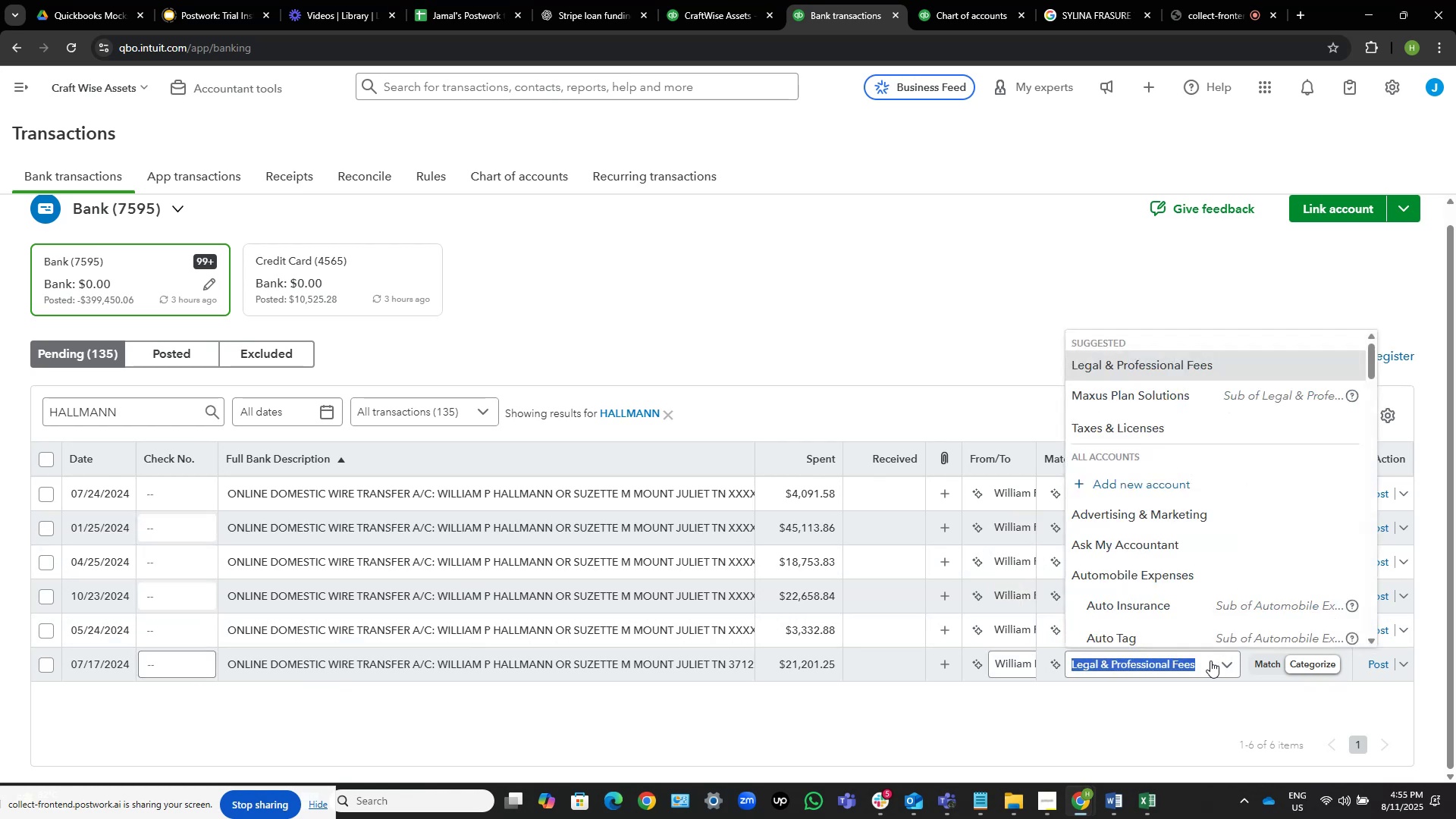 
key(Control+V)
 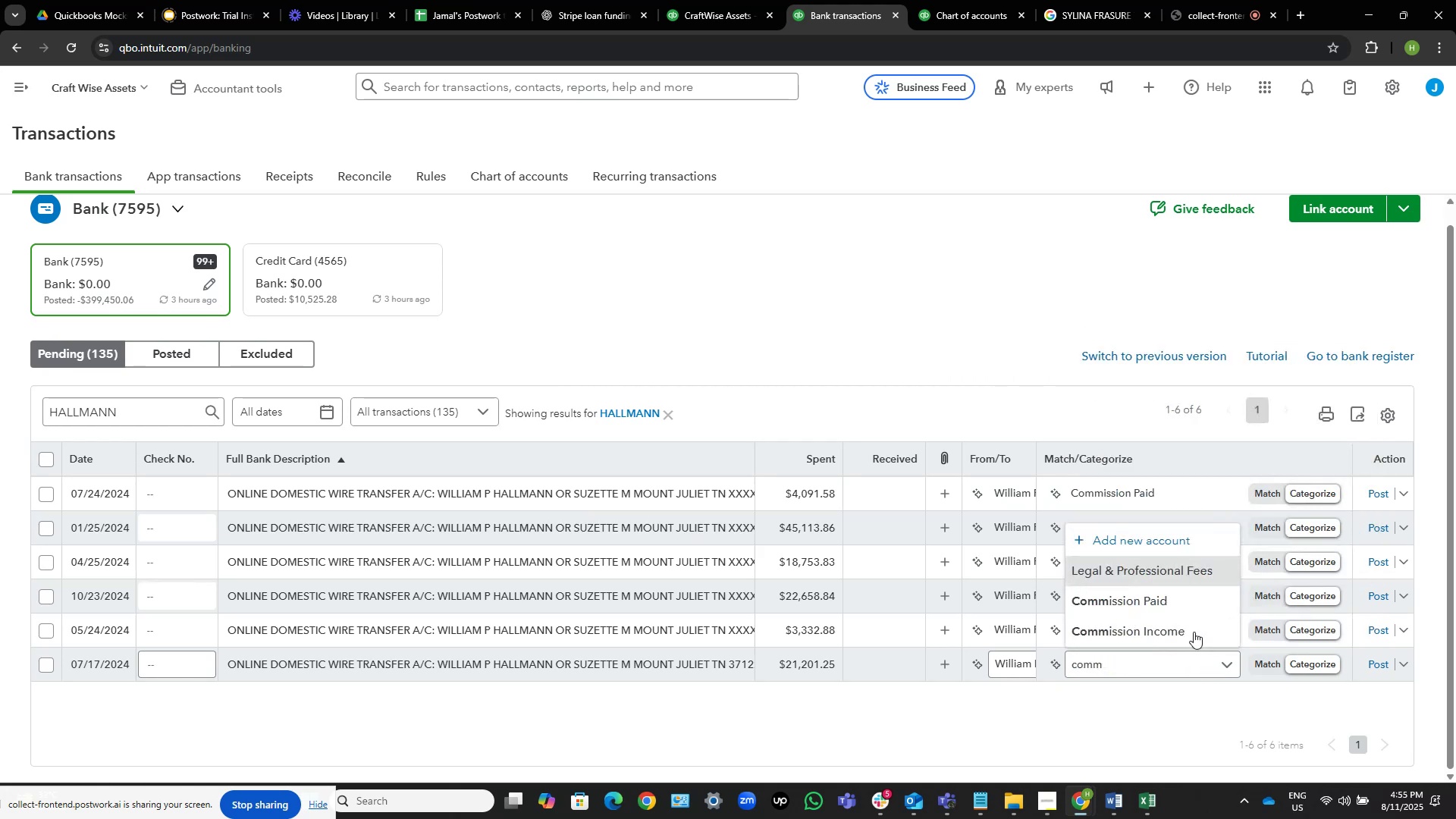 
left_click([1165, 602])
 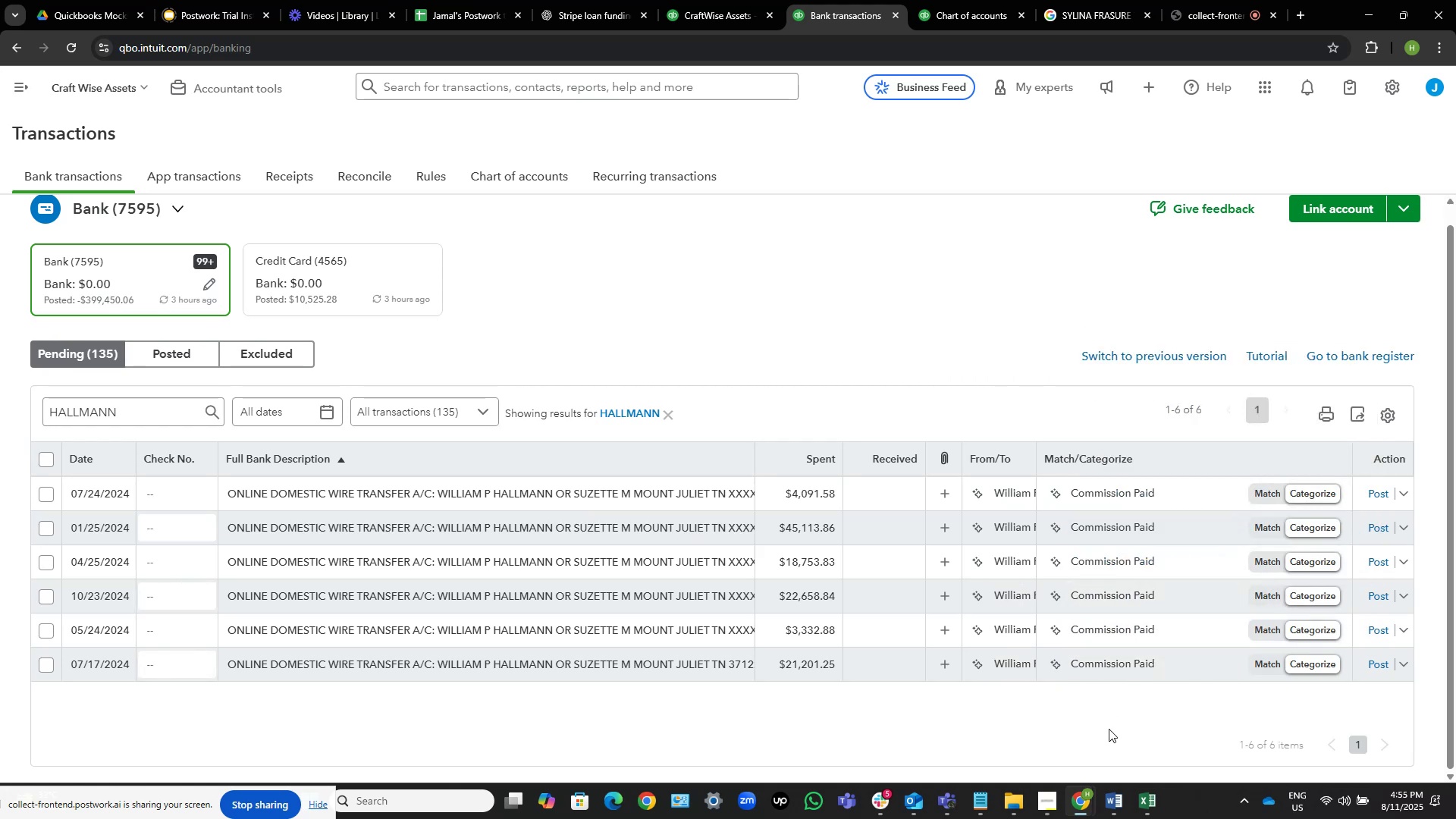 
left_click([1109, 729])
 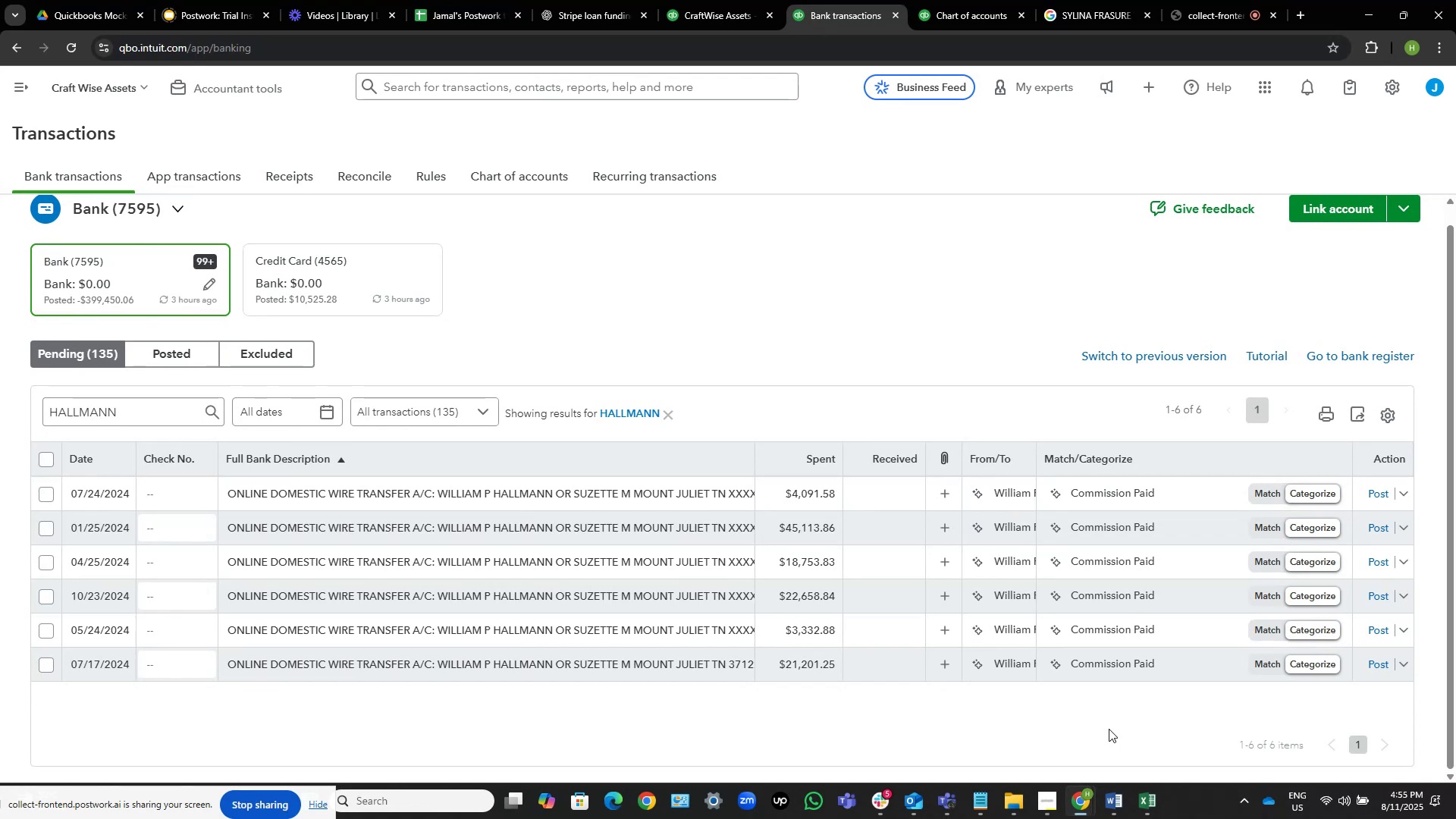 
wait(35.56)
 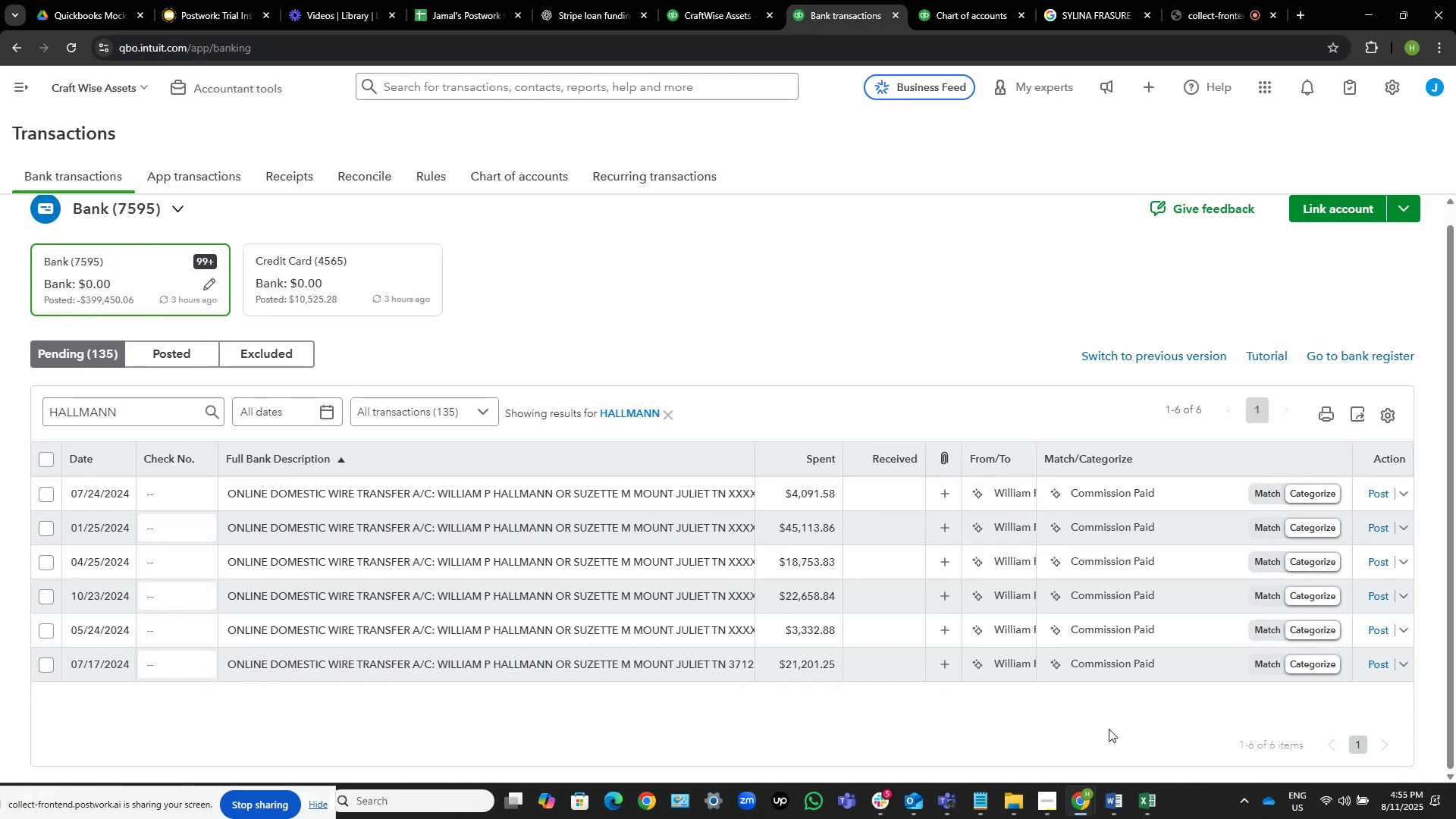 
left_click([590, 501])
 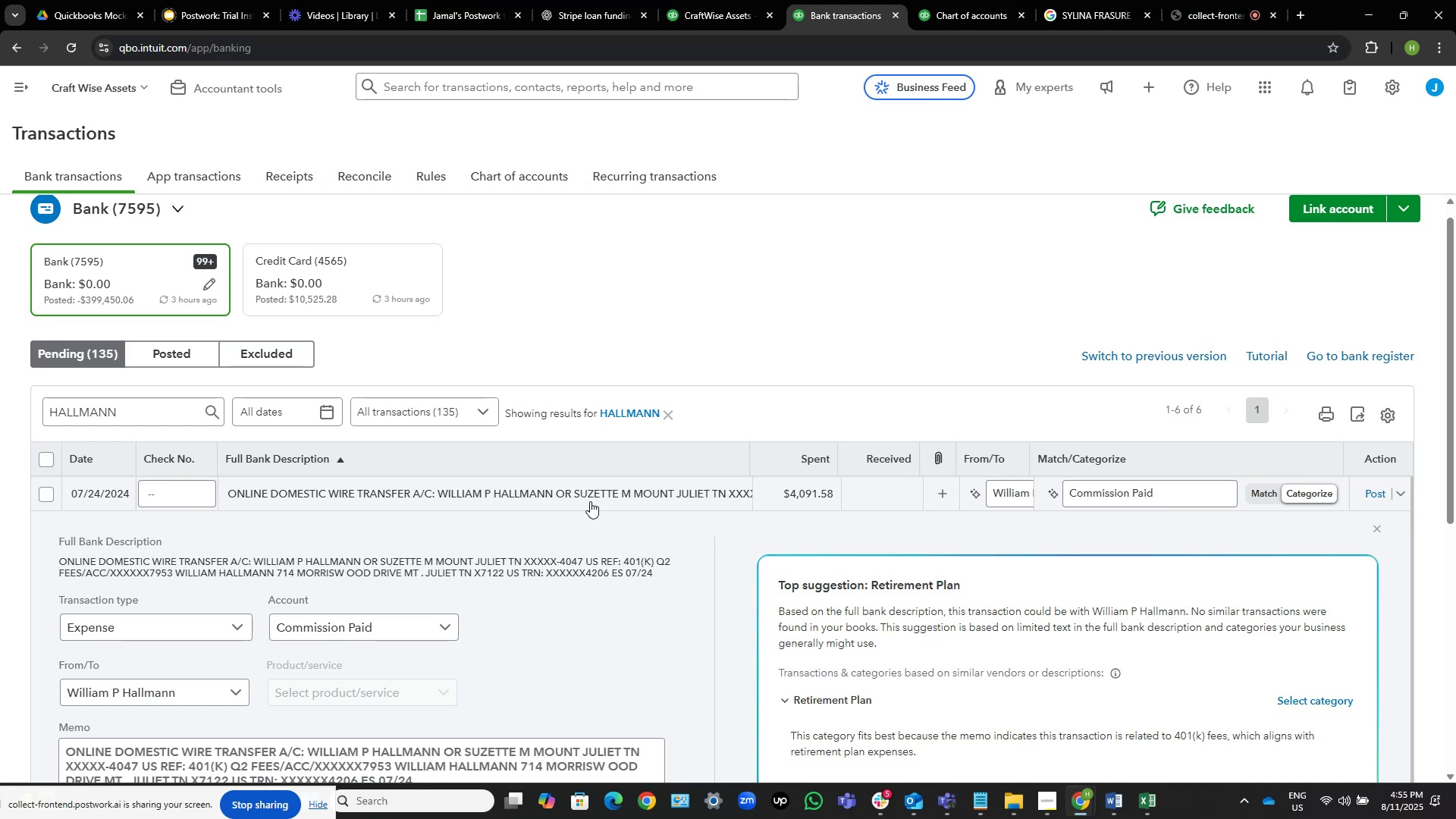 
scroll: coordinate [779, 362], scroll_direction: down, amount: 2.0
 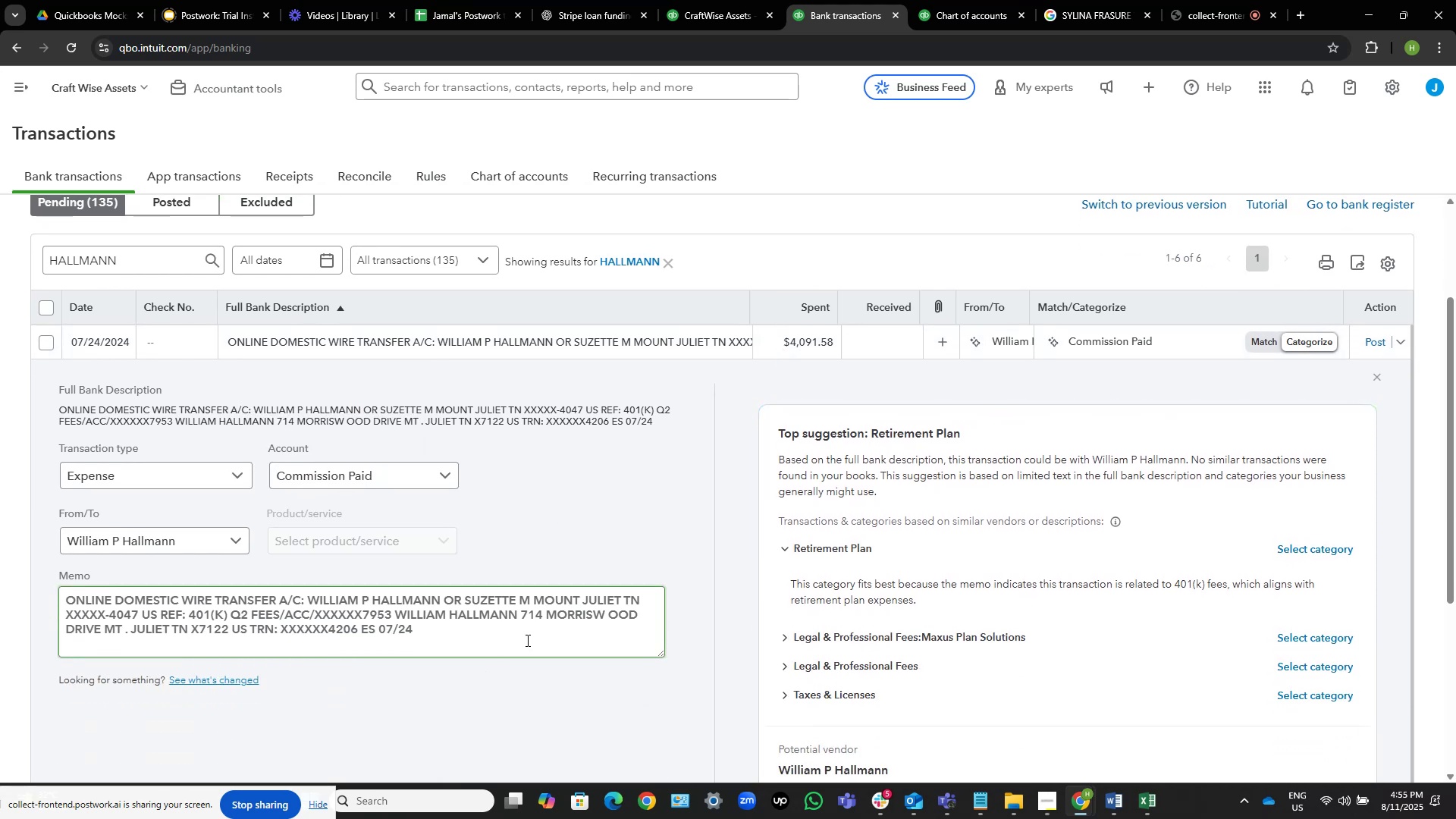 
wait(6.61)
 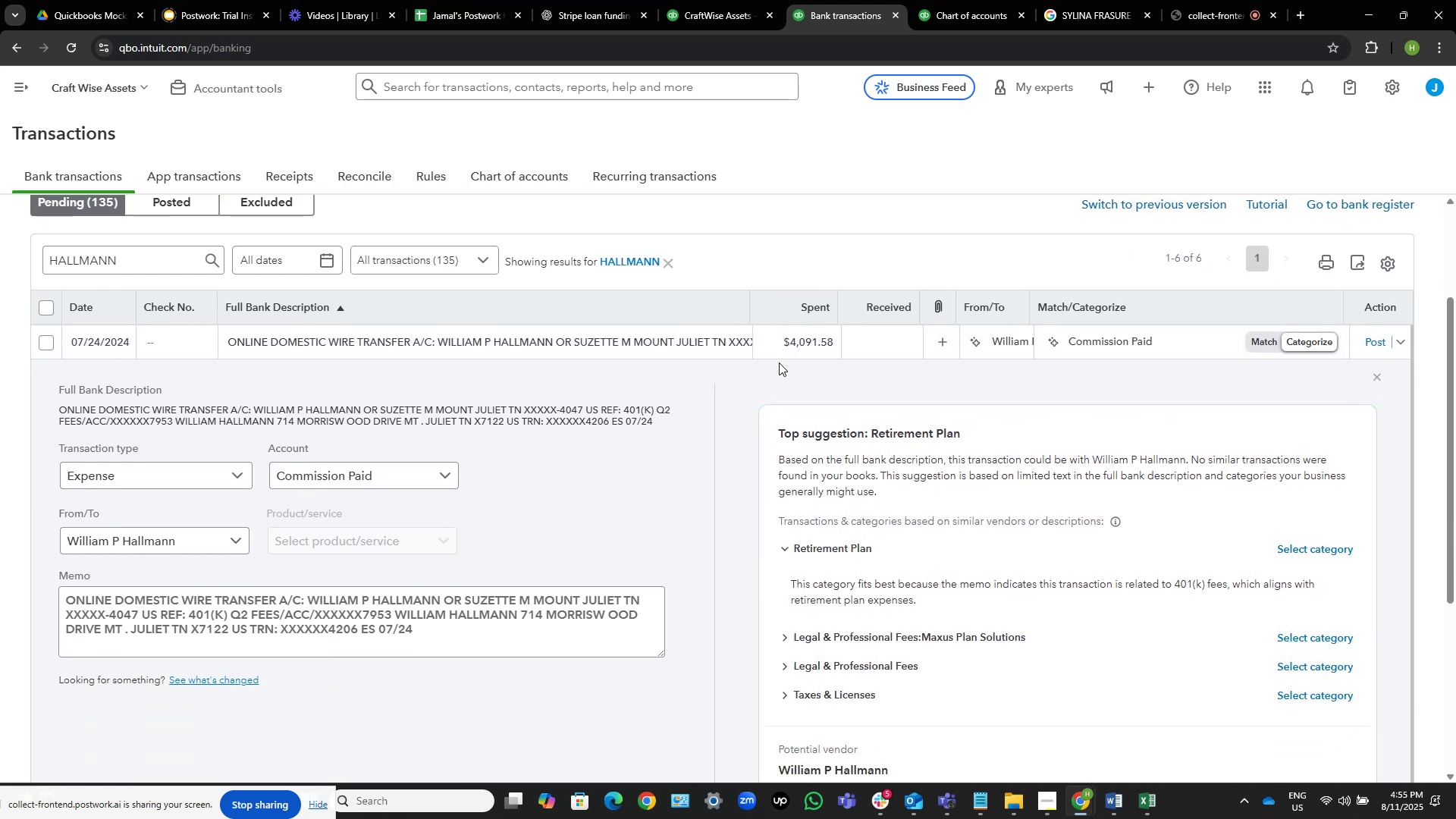 
left_click([657, 355])
 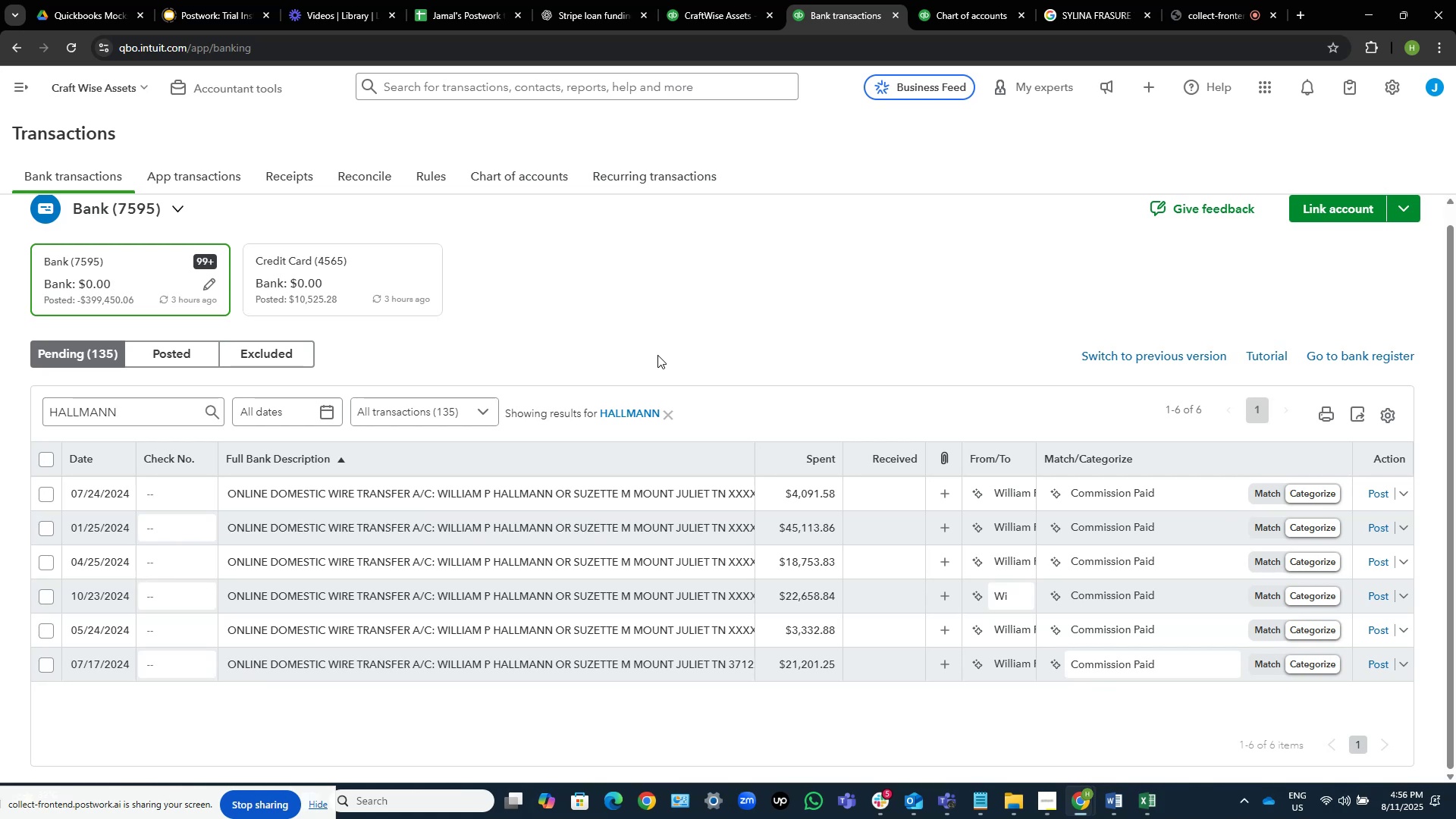 
wait(9.86)
 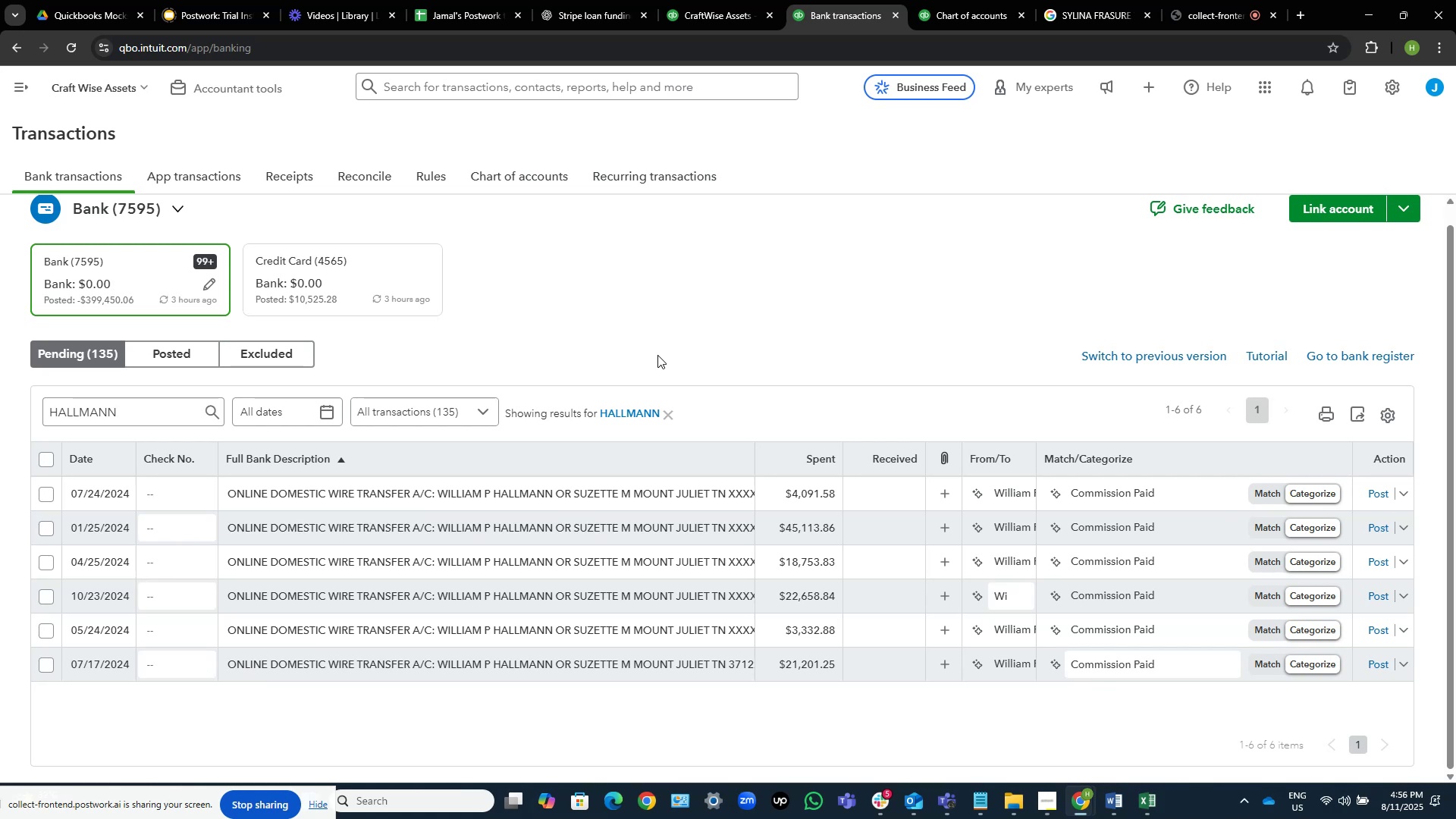 
left_click([610, 532])
 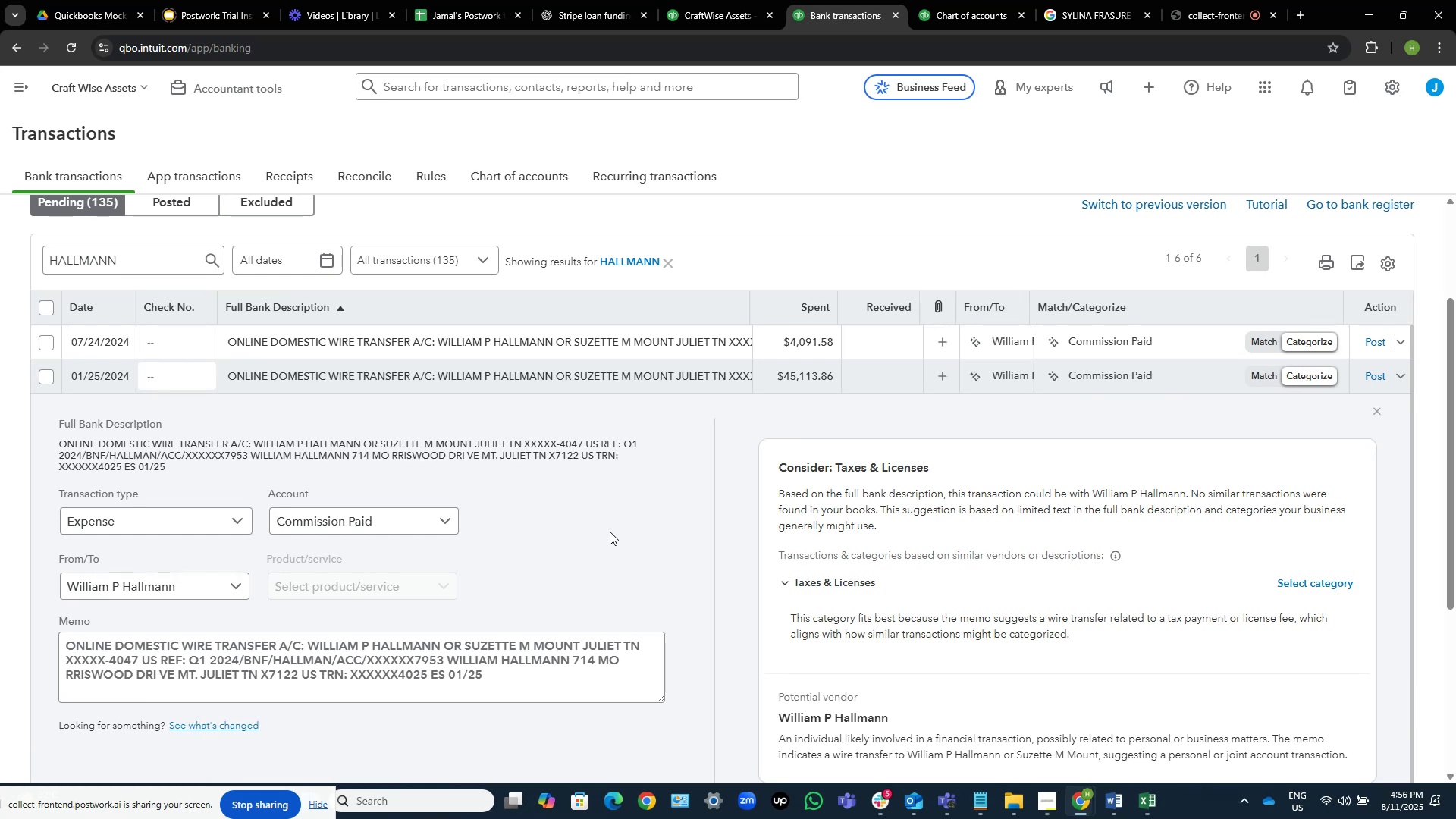 
wait(43.09)
 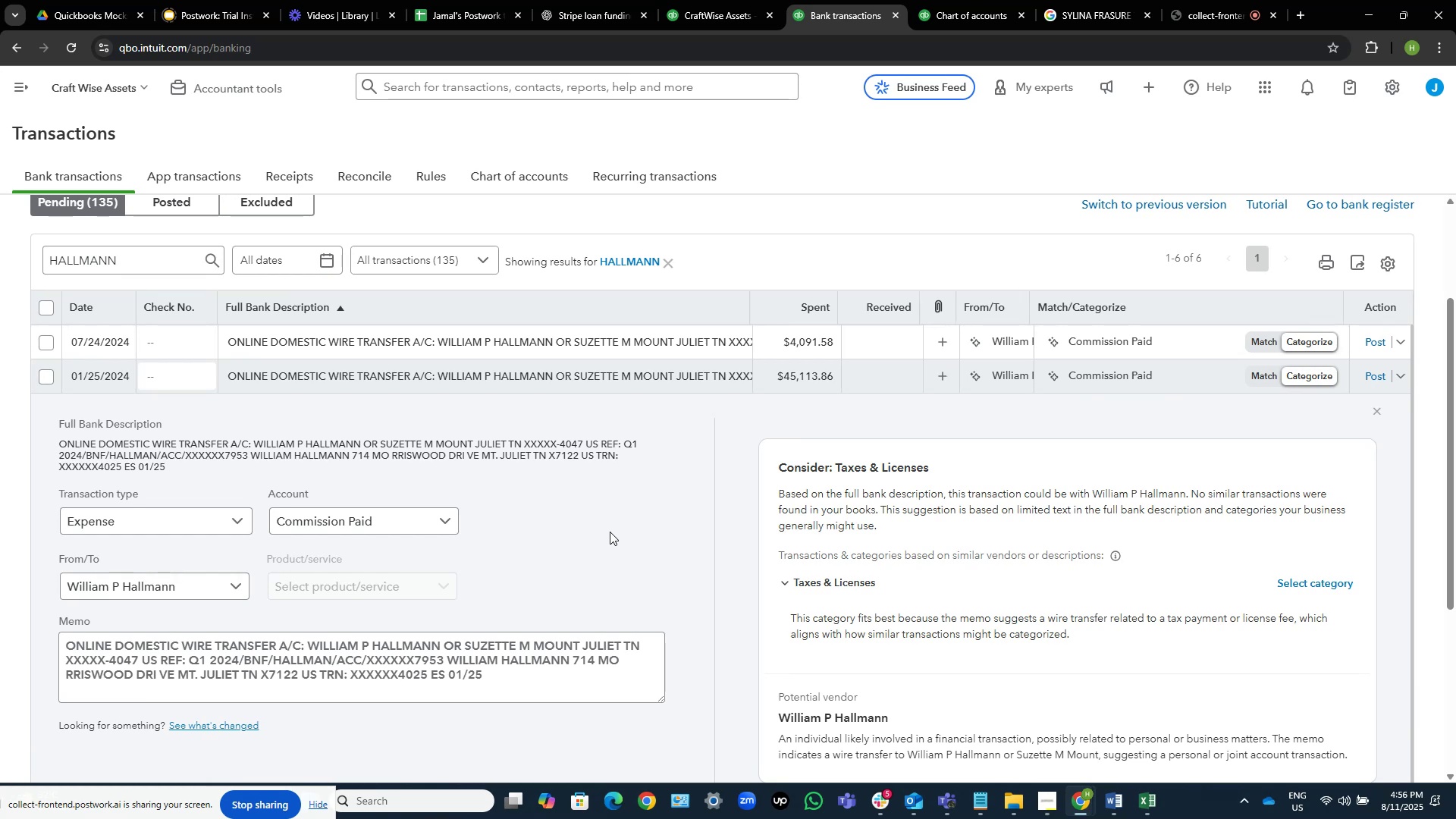 
scroll: coordinate [689, 579], scroll_direction: down, amount: 6.0
 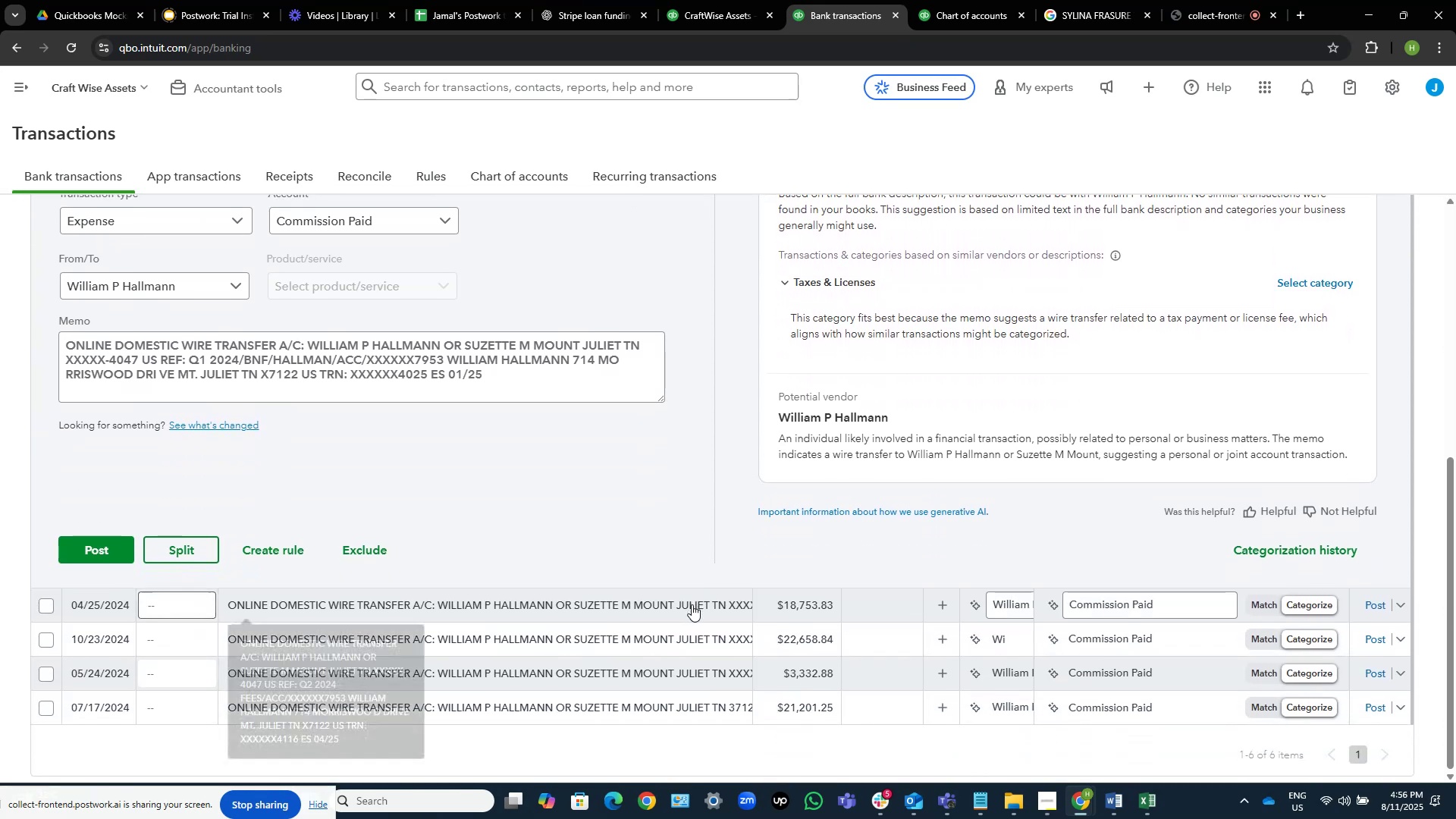 
left_click([692, 605])
 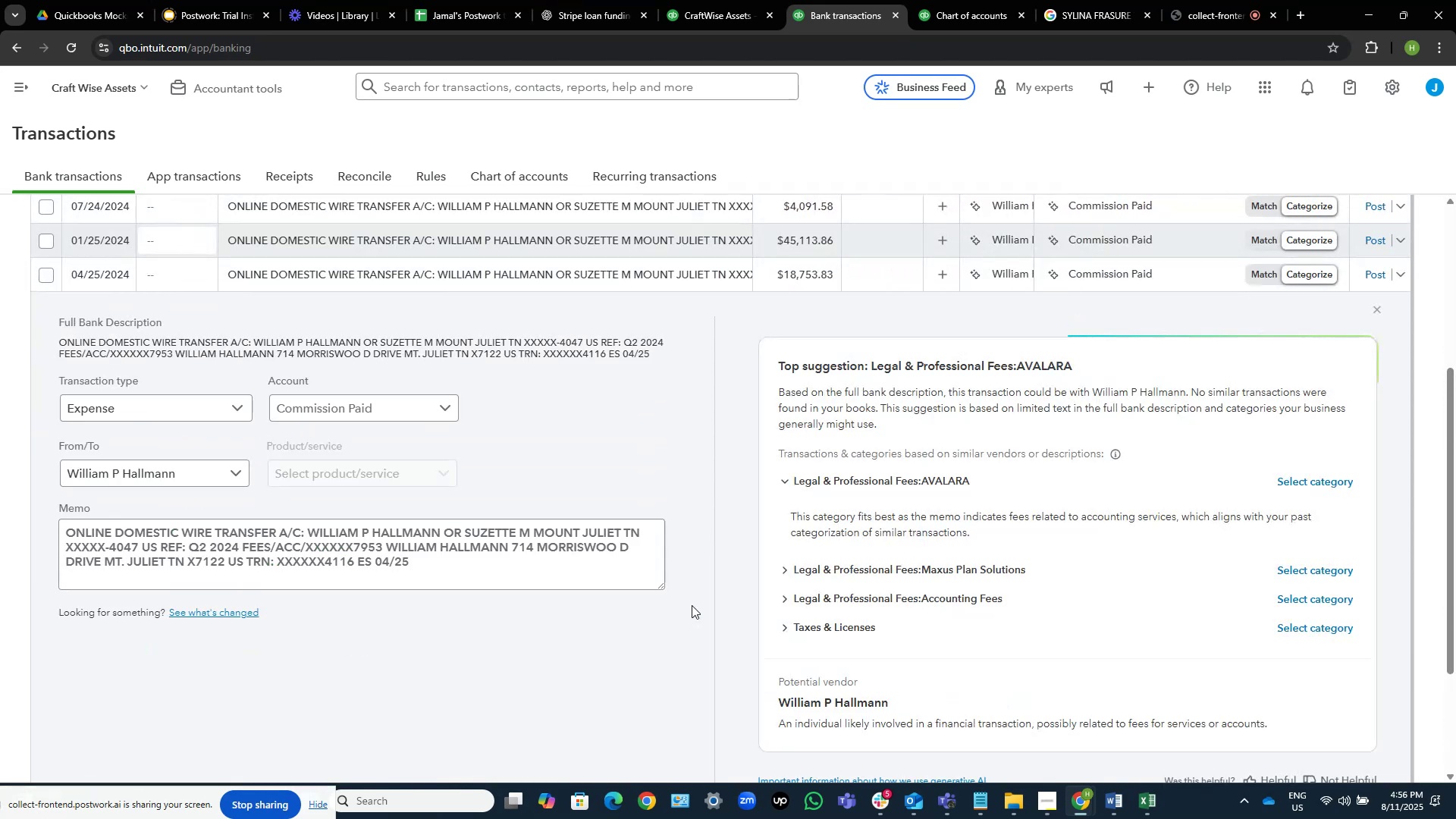 
scroll: coordinate [692, 605], scroll_direction: down, amount: 3.0
 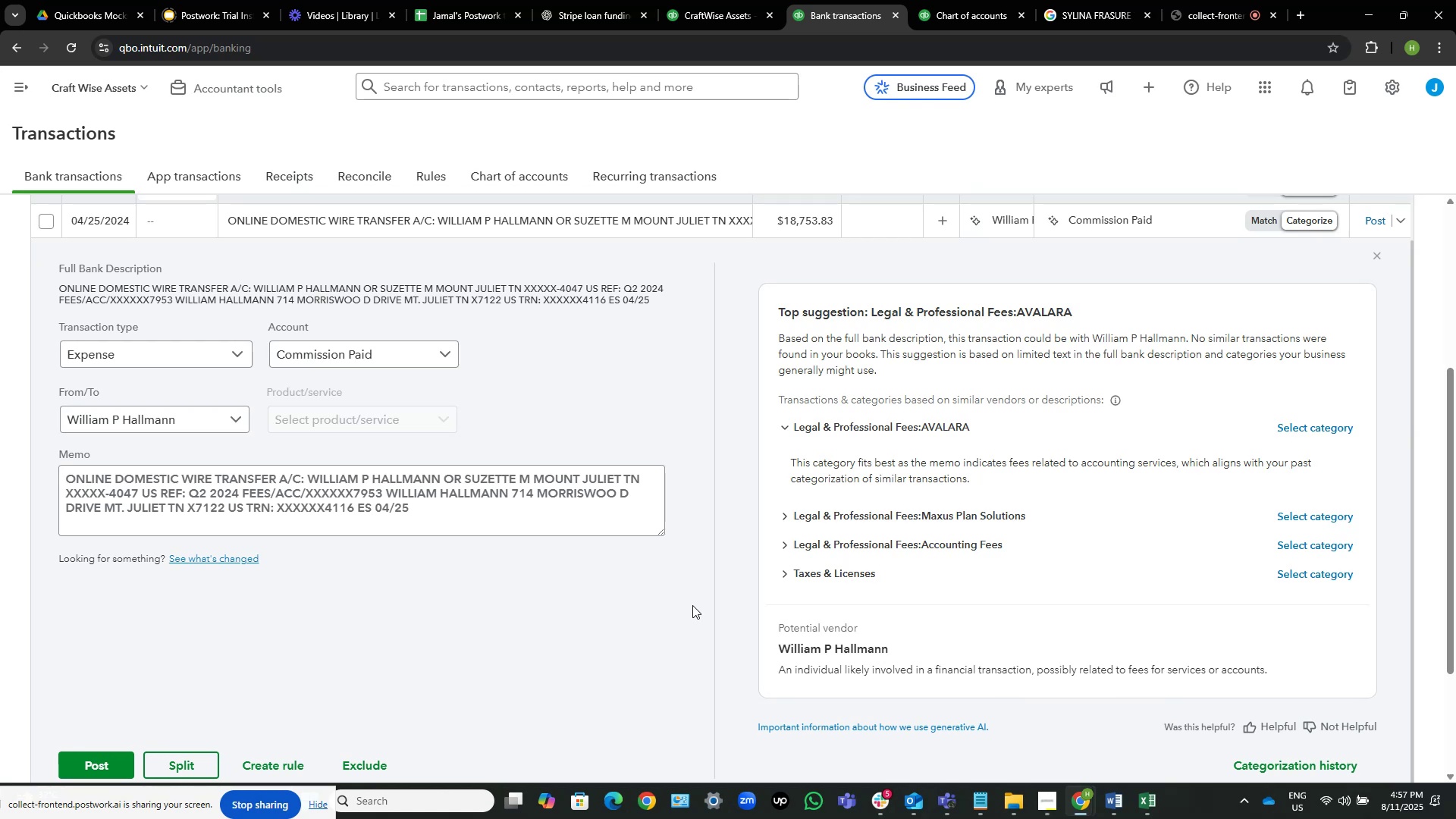 
wait(30.93)
 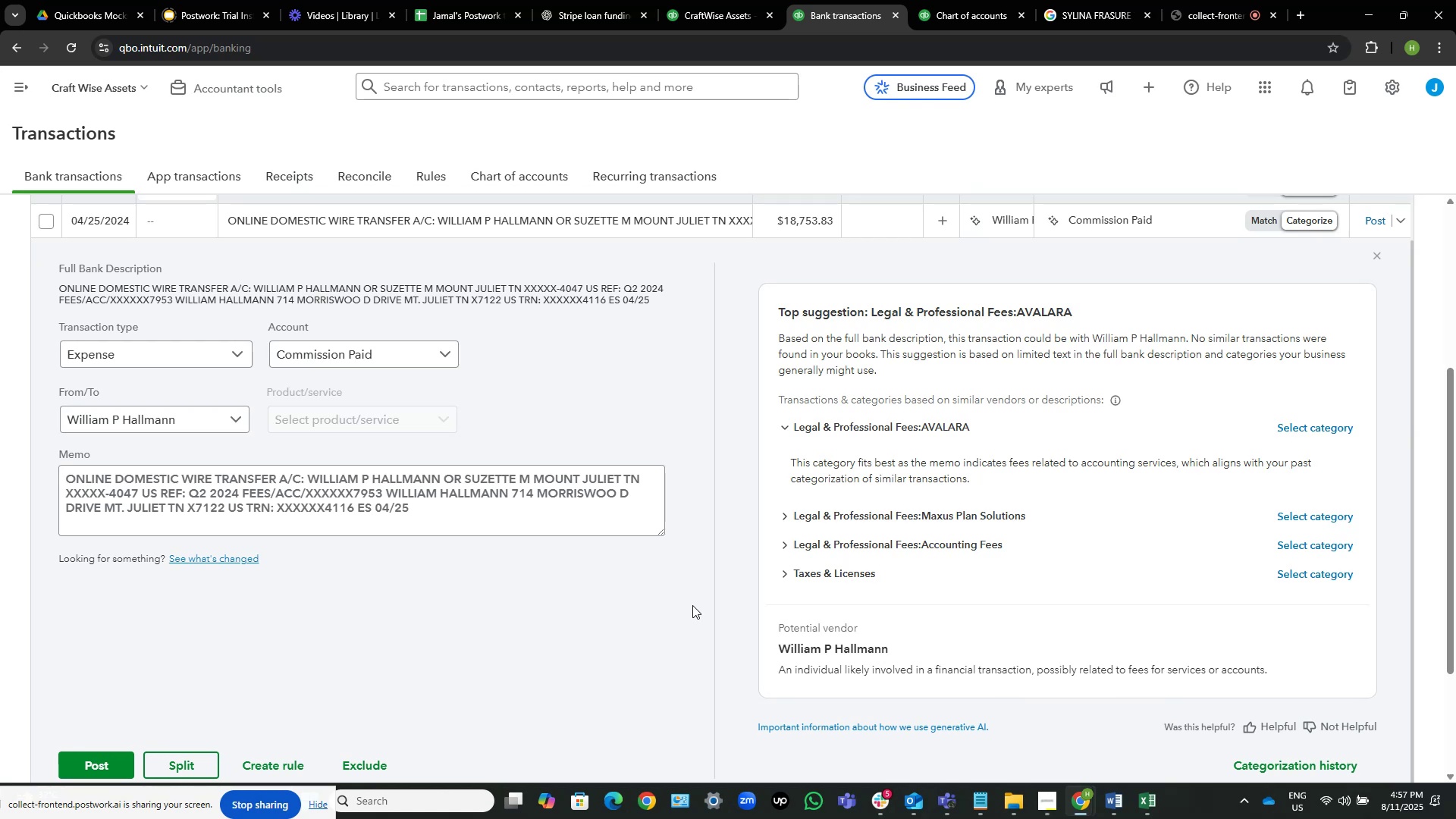 
scroll: coordinate [633, 425], scroll_direction: down, amount: 2.0
 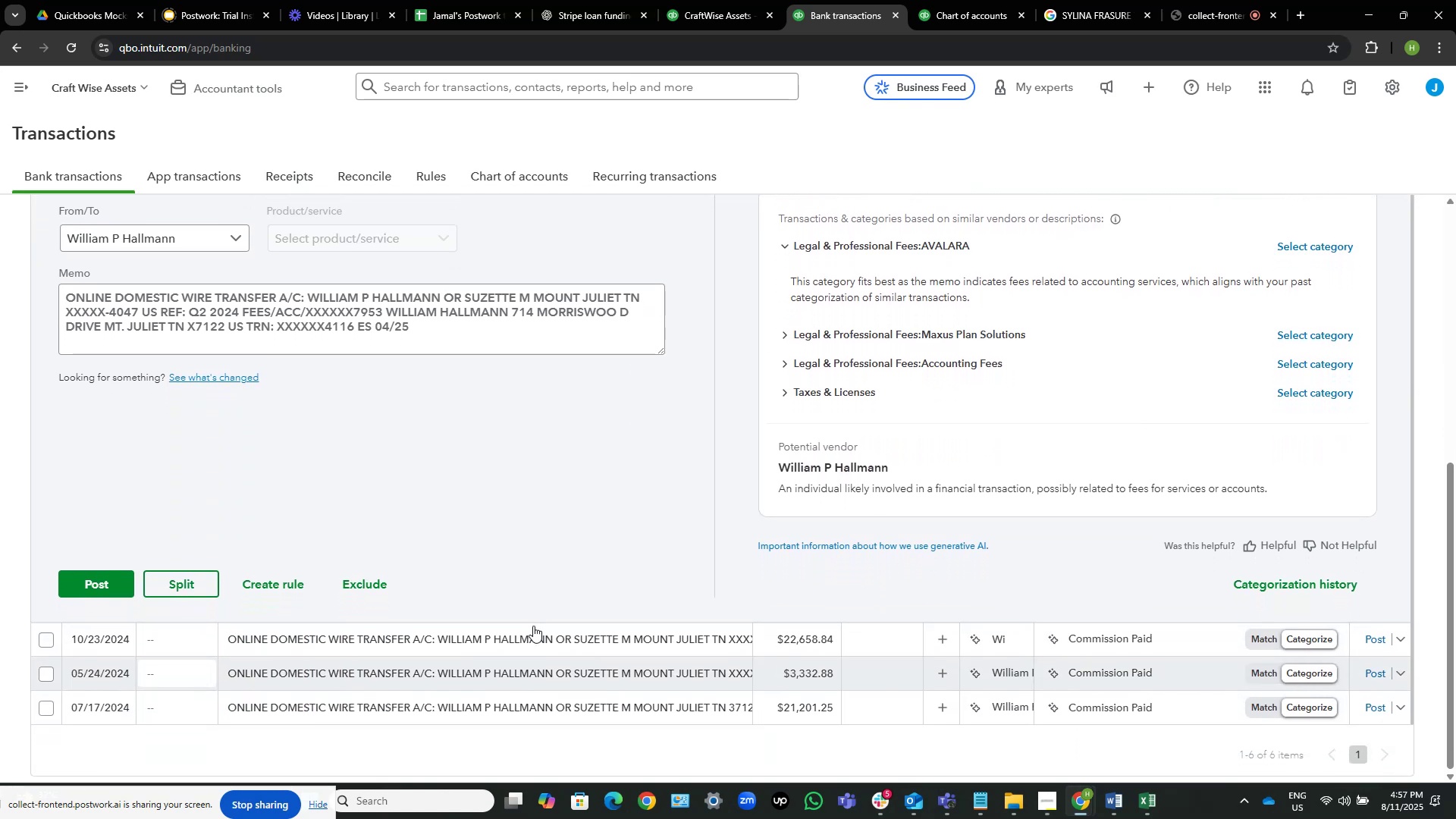 
left_click([532, 632])
 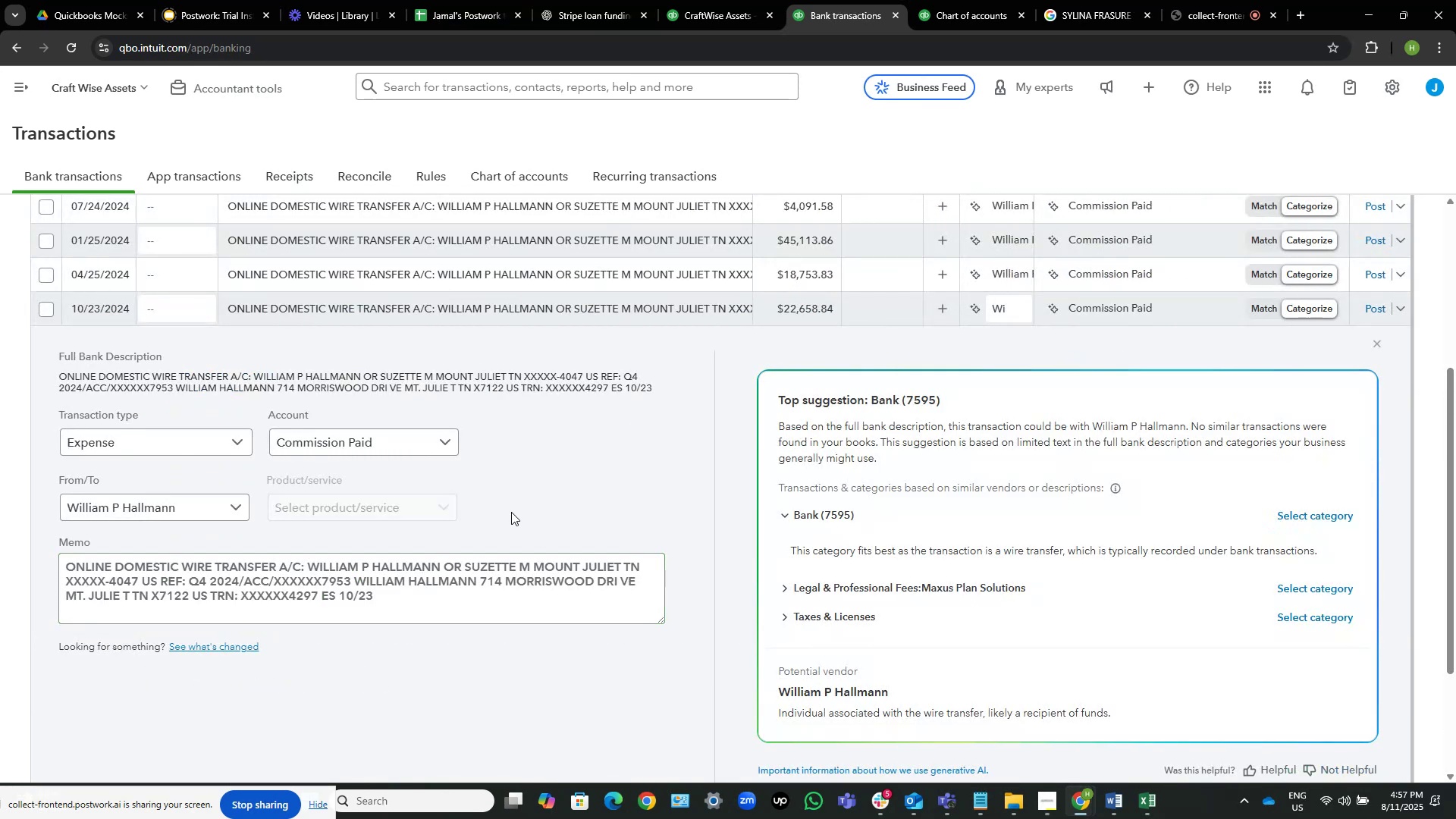 
scroll: coordinate [556, 438], scroll_direction: down, amount: 2.0
 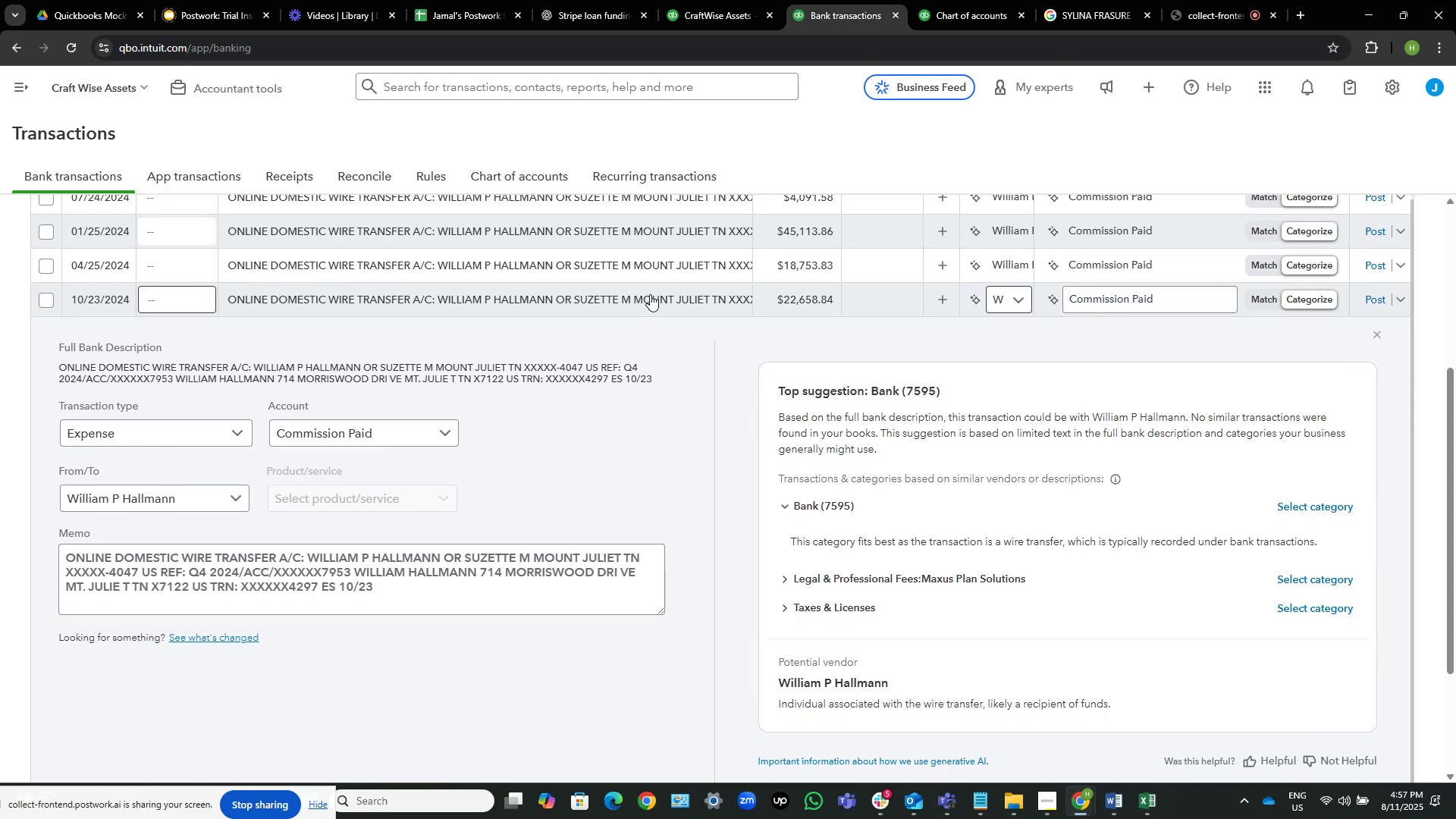 
left_click([645, 286])
 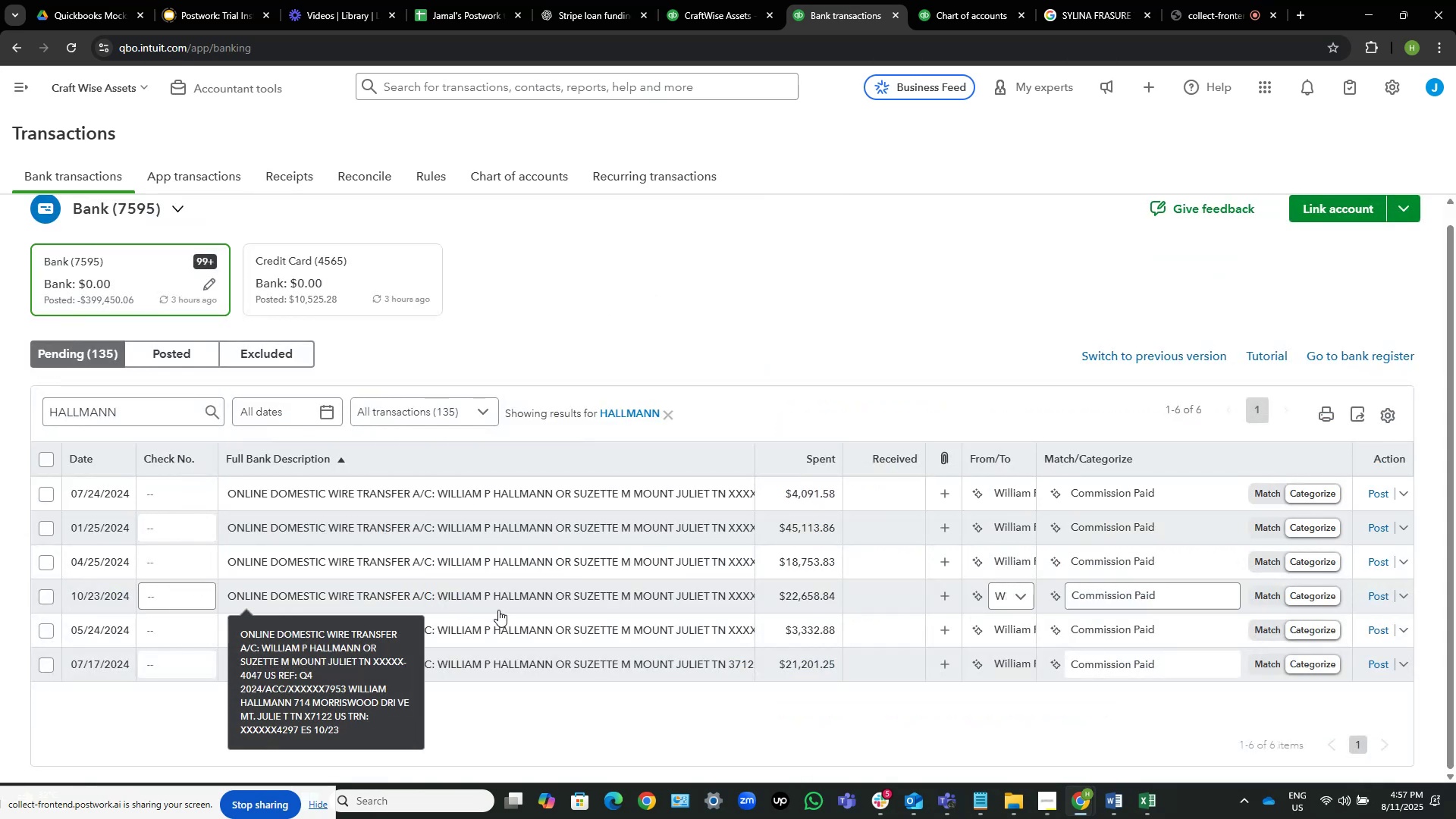 
left_click([521, 627])
 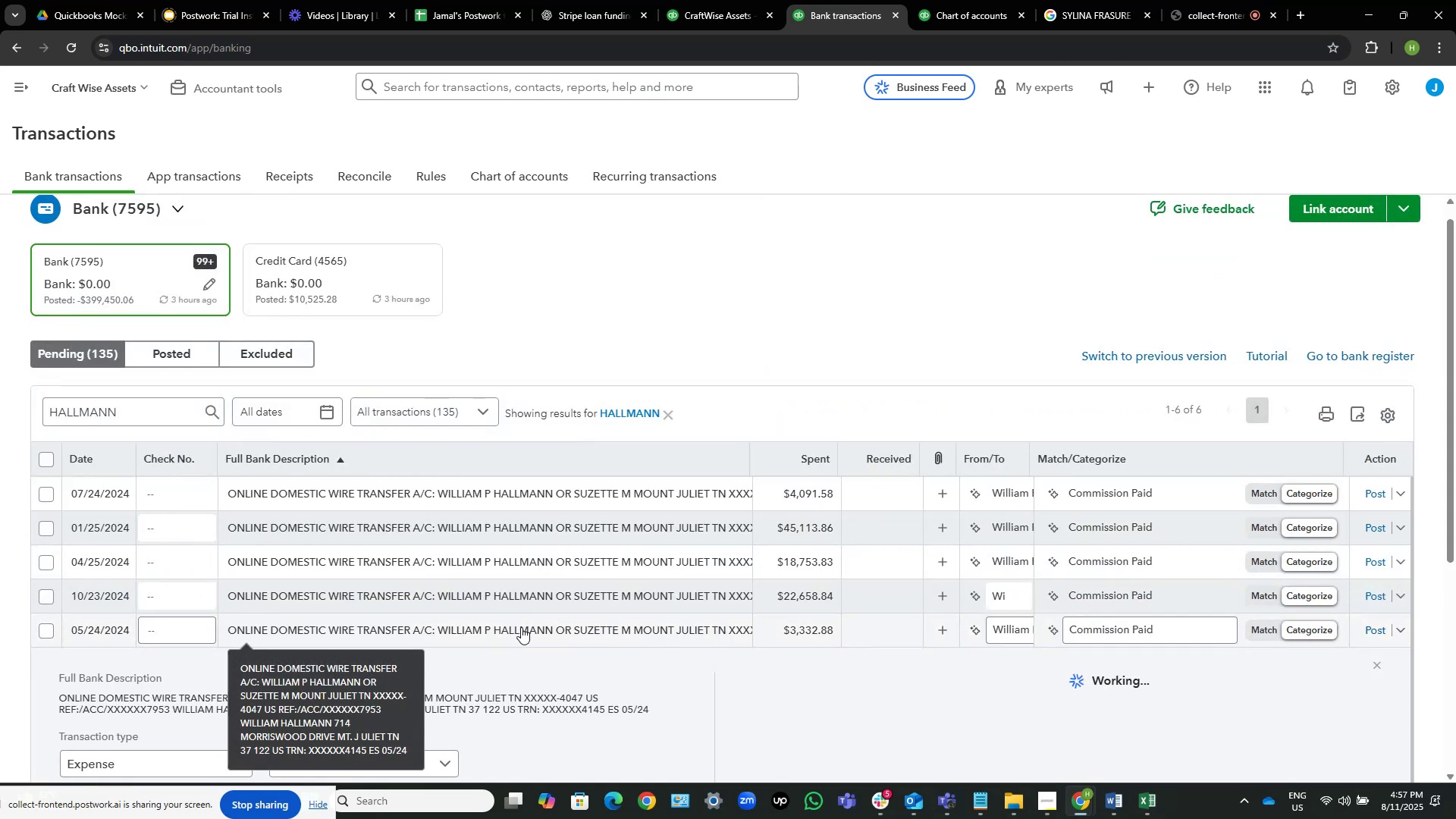 
scroll: coordinate [521, 627], scroll_direction: down, amount: 2.0
 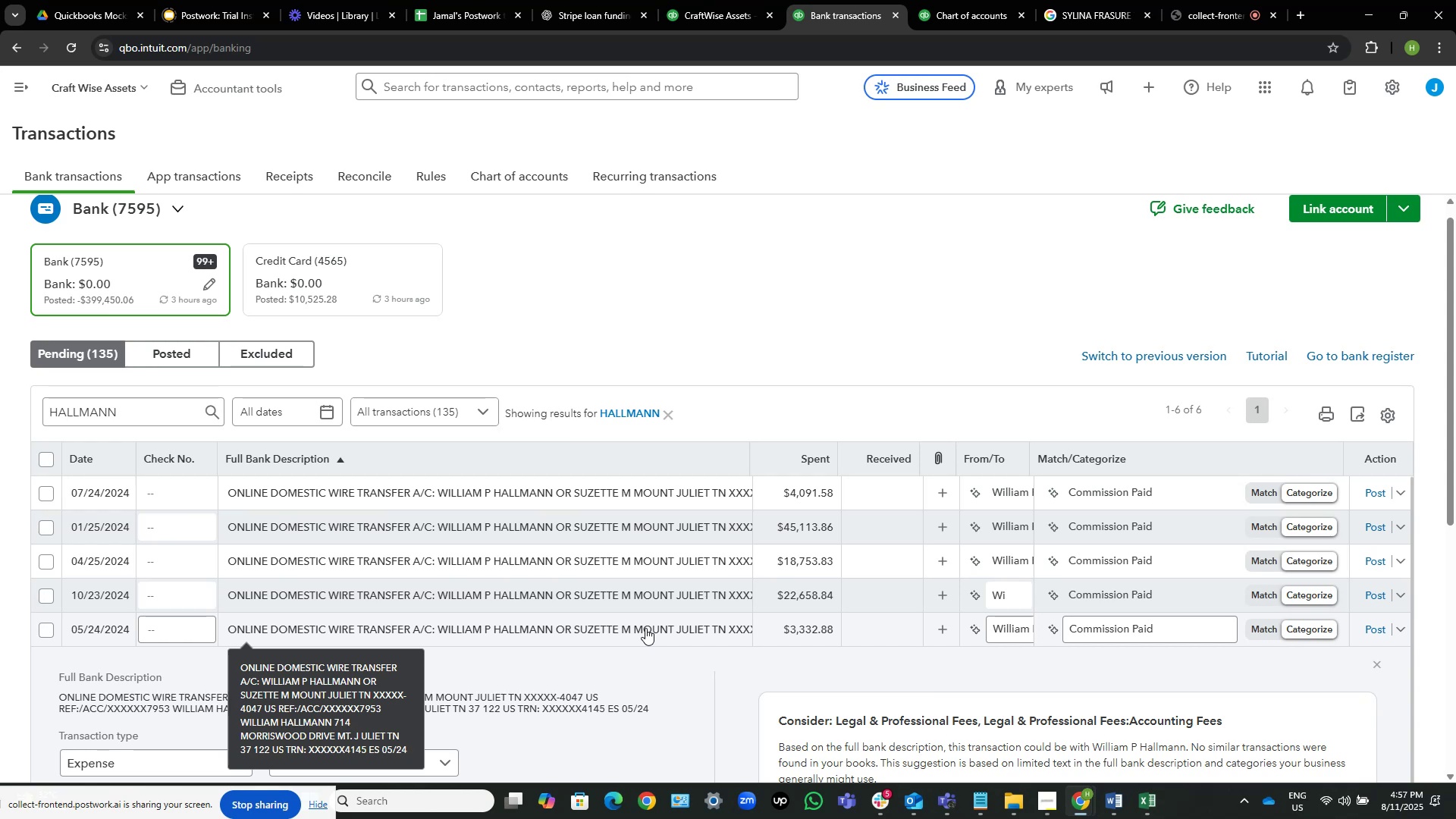 
wait(6.66)
 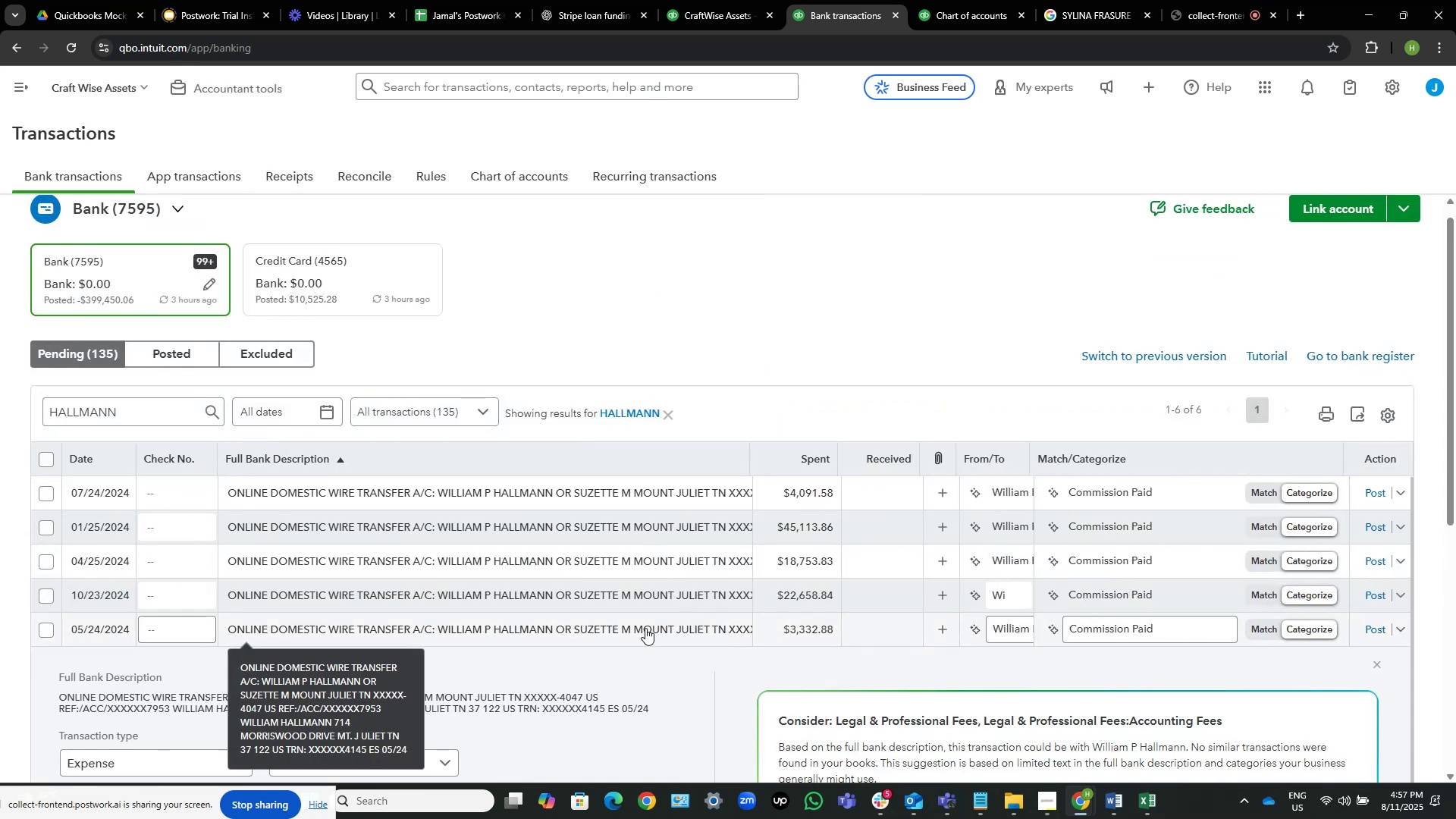 
scroll: coordinate [734, 433], scroll_direction: down, amount: 6.0
 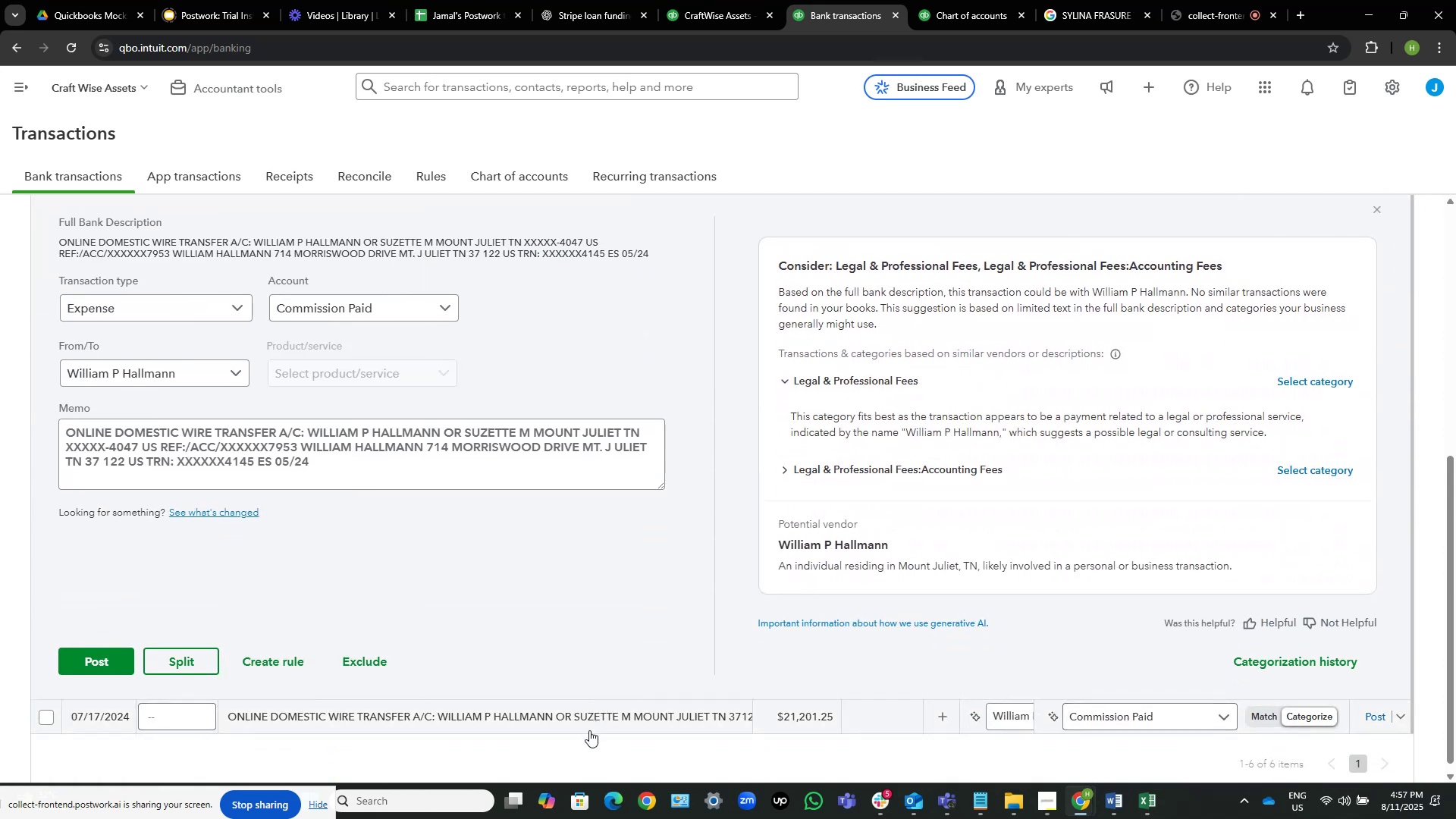 
left_click([597, 712])
 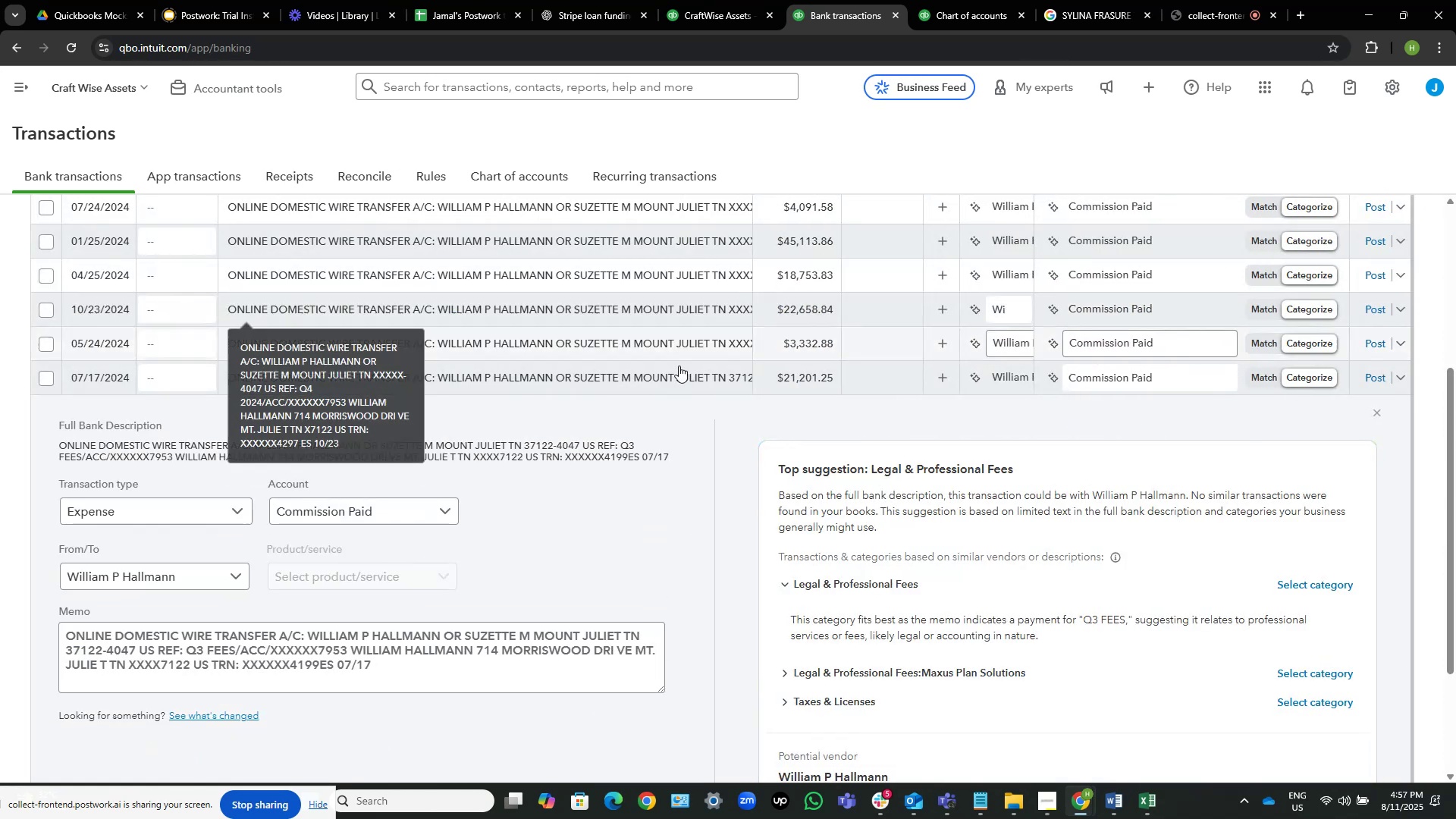 
left_click([682, 382])
 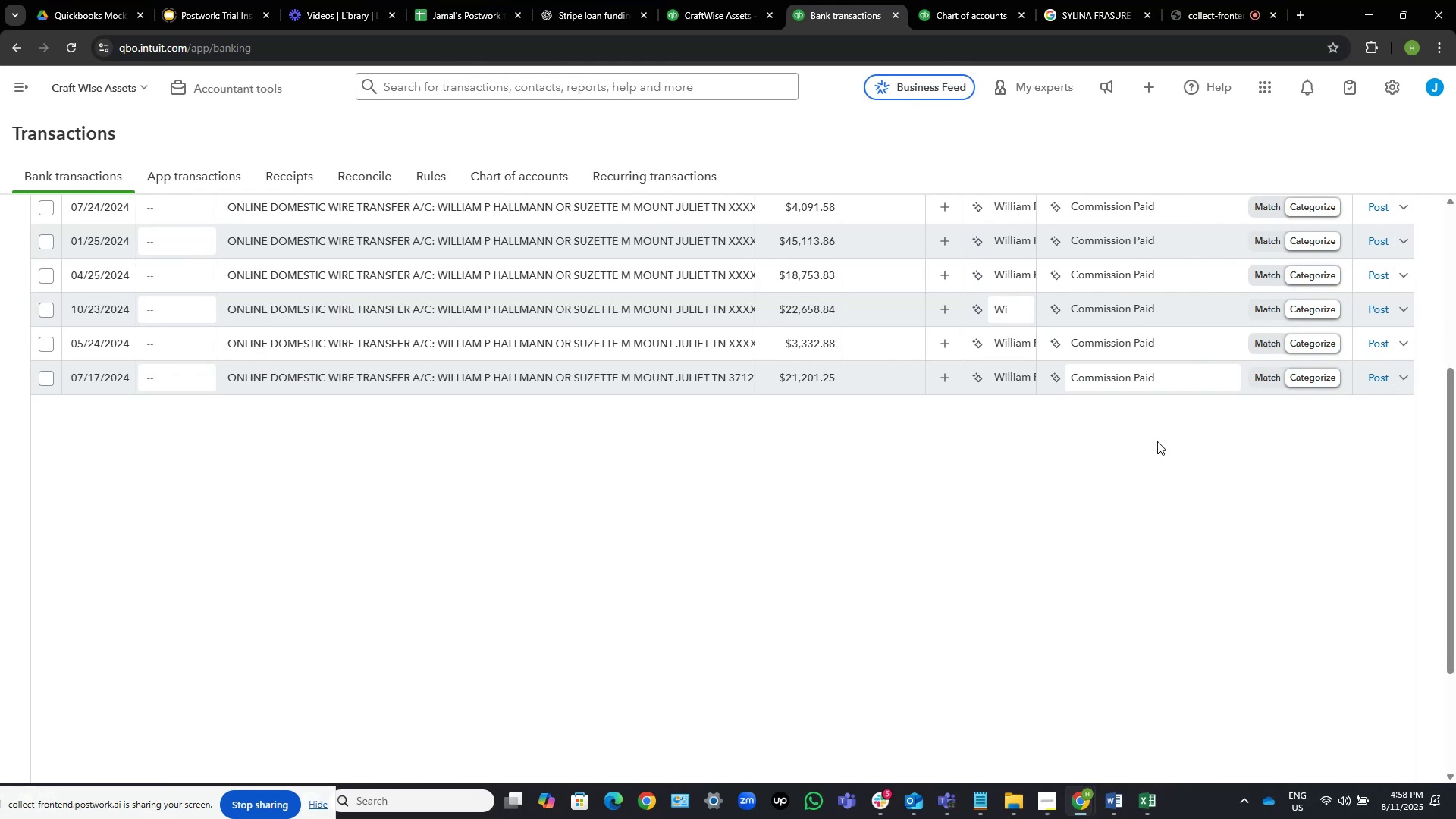 
wait(32.35)
 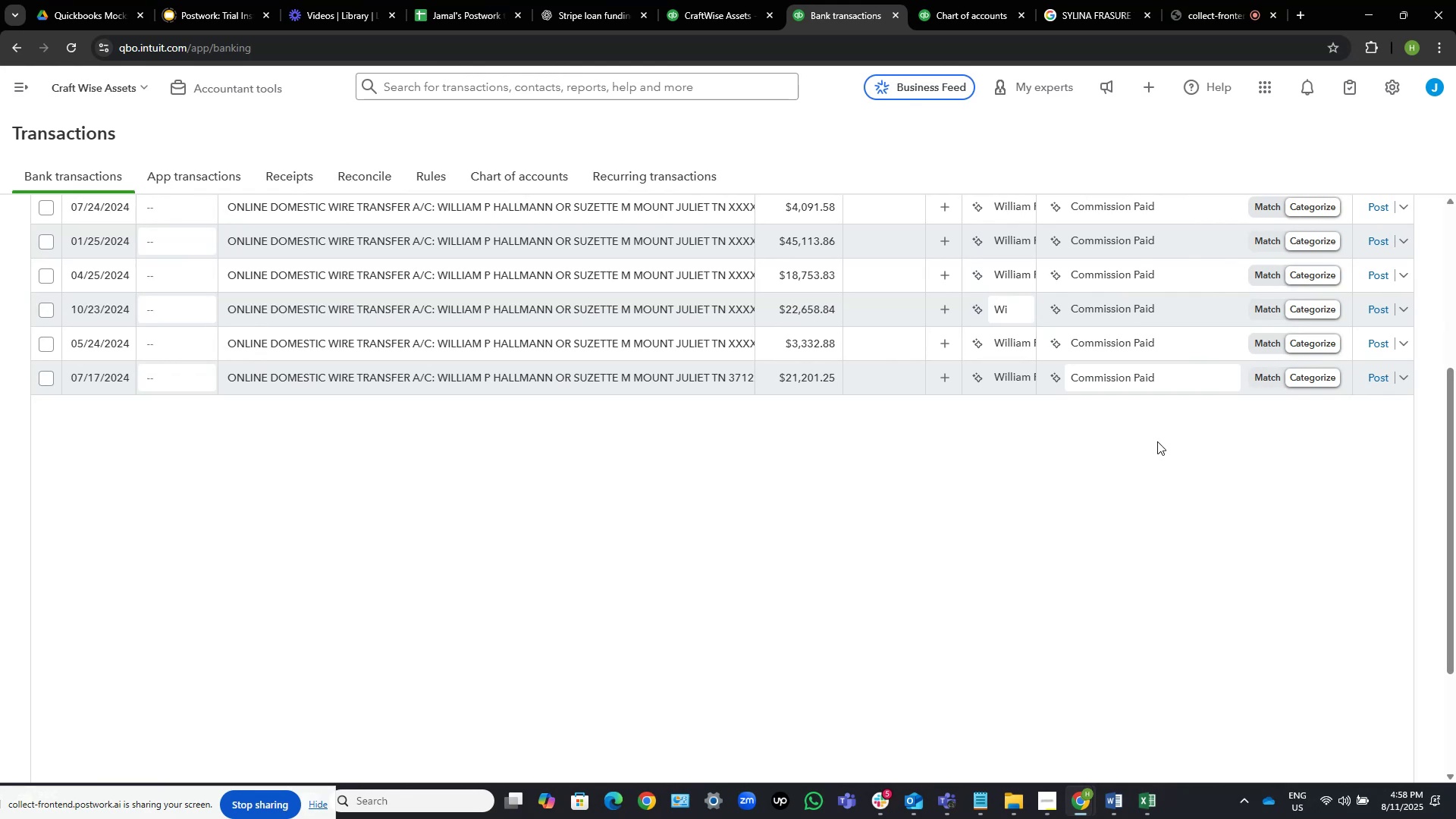 
scroll: coordinate [1157, 441], scroll_direction: up, amount: 2.0
 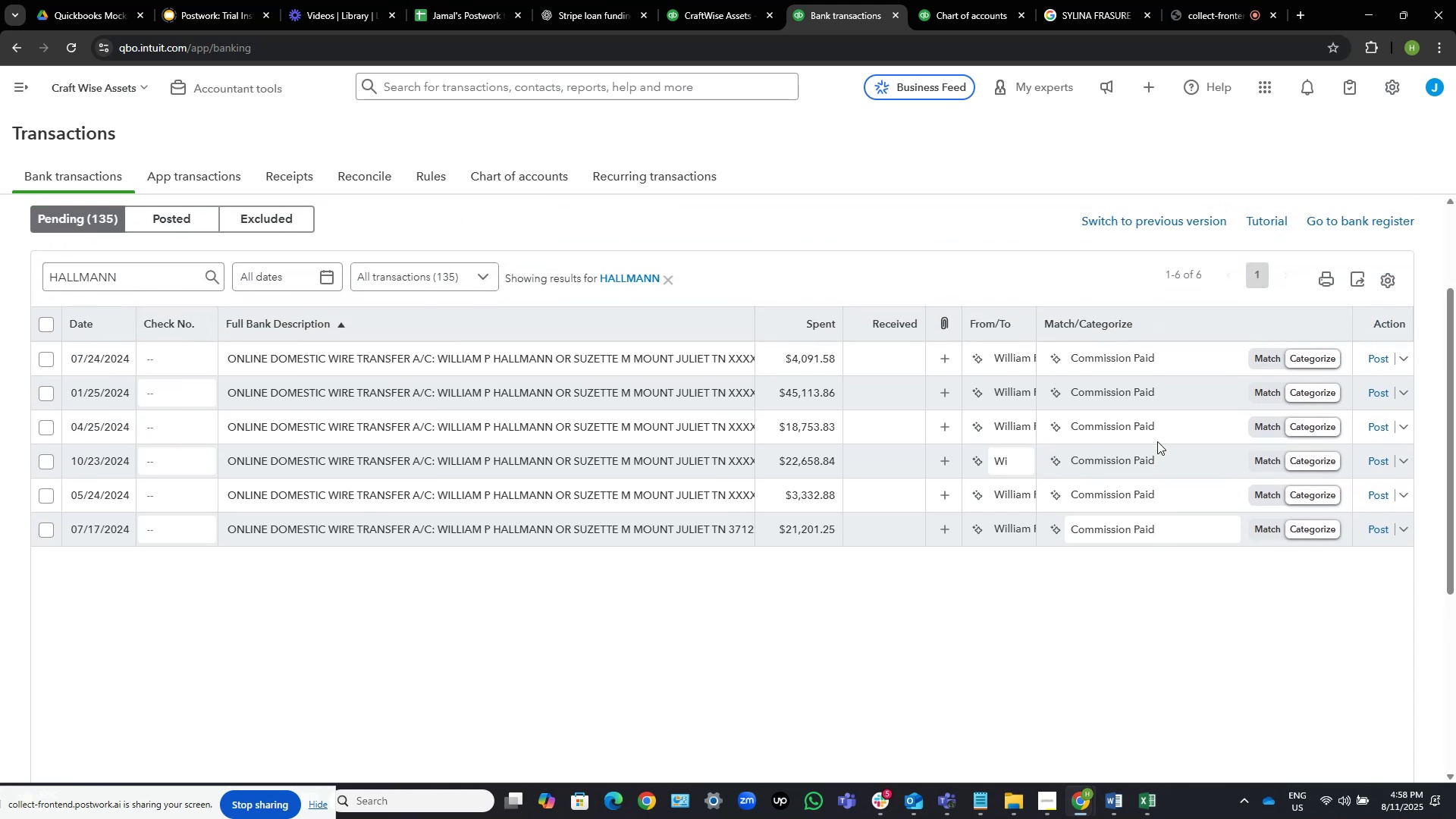 
mouse_move([1185, 486])
 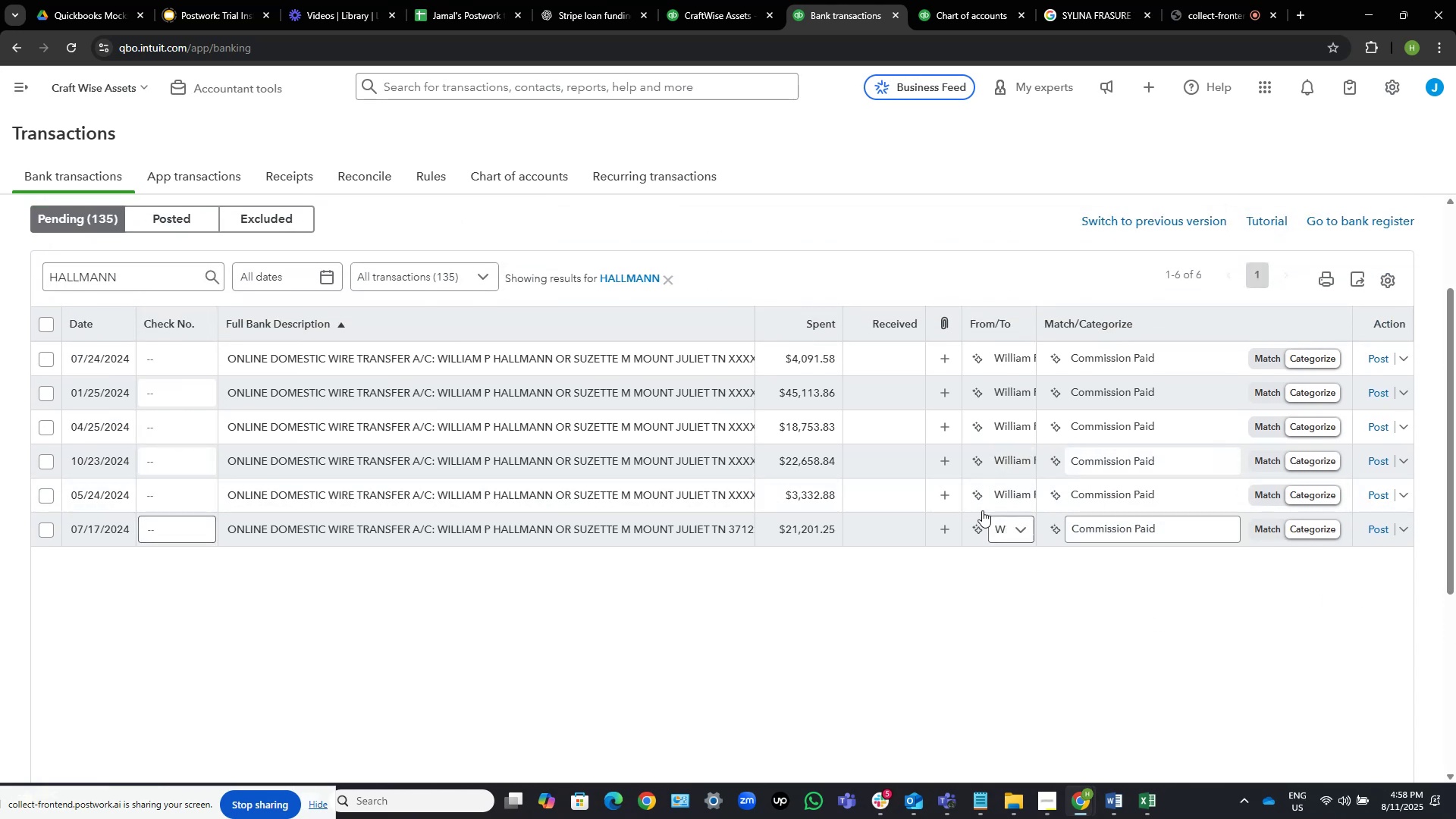 
left_click([1375, 530])
 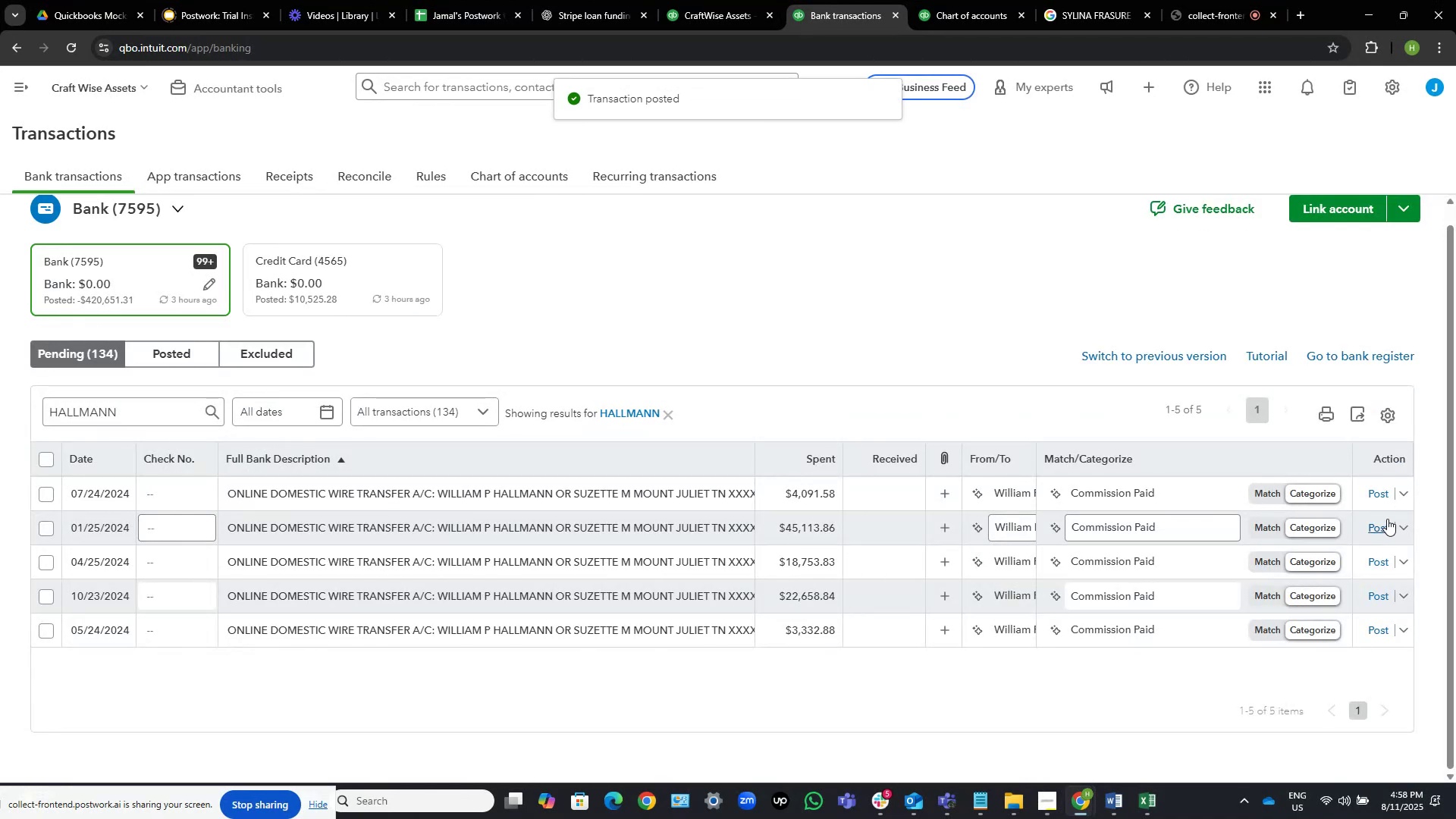 
left_click([1379, 499])
 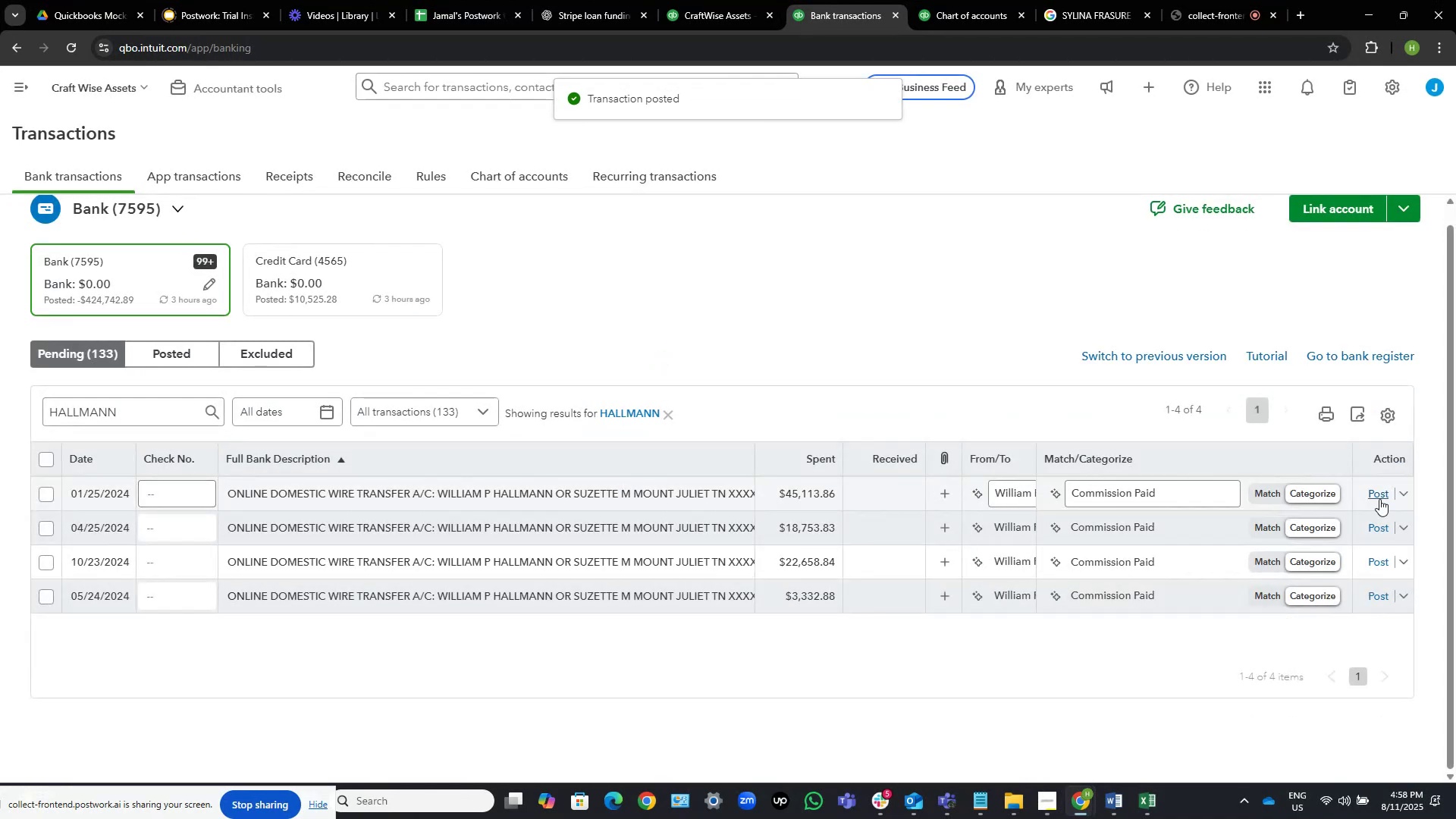 
left_click([1379, 499])
 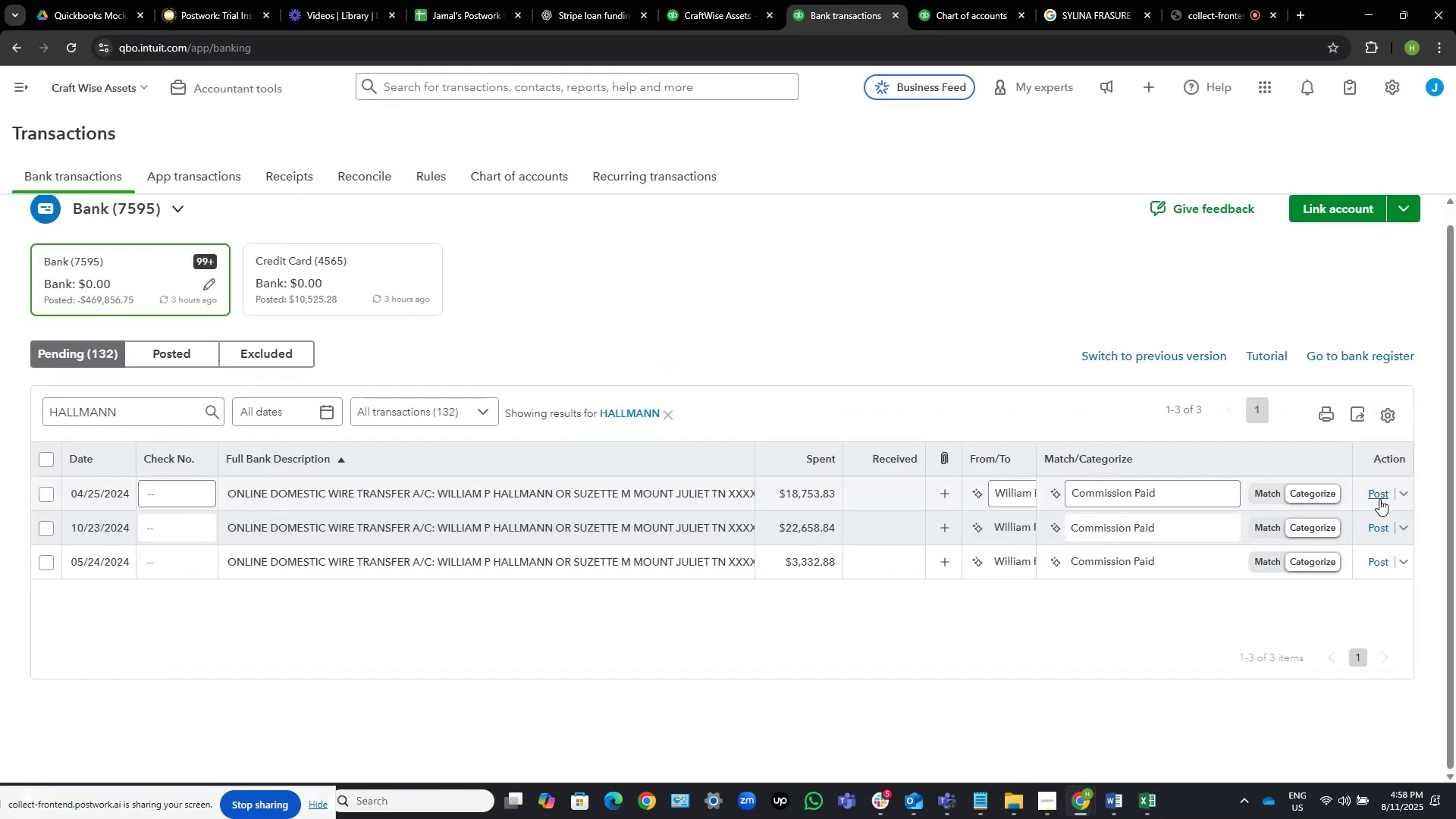 
left_click([1379, 499])
 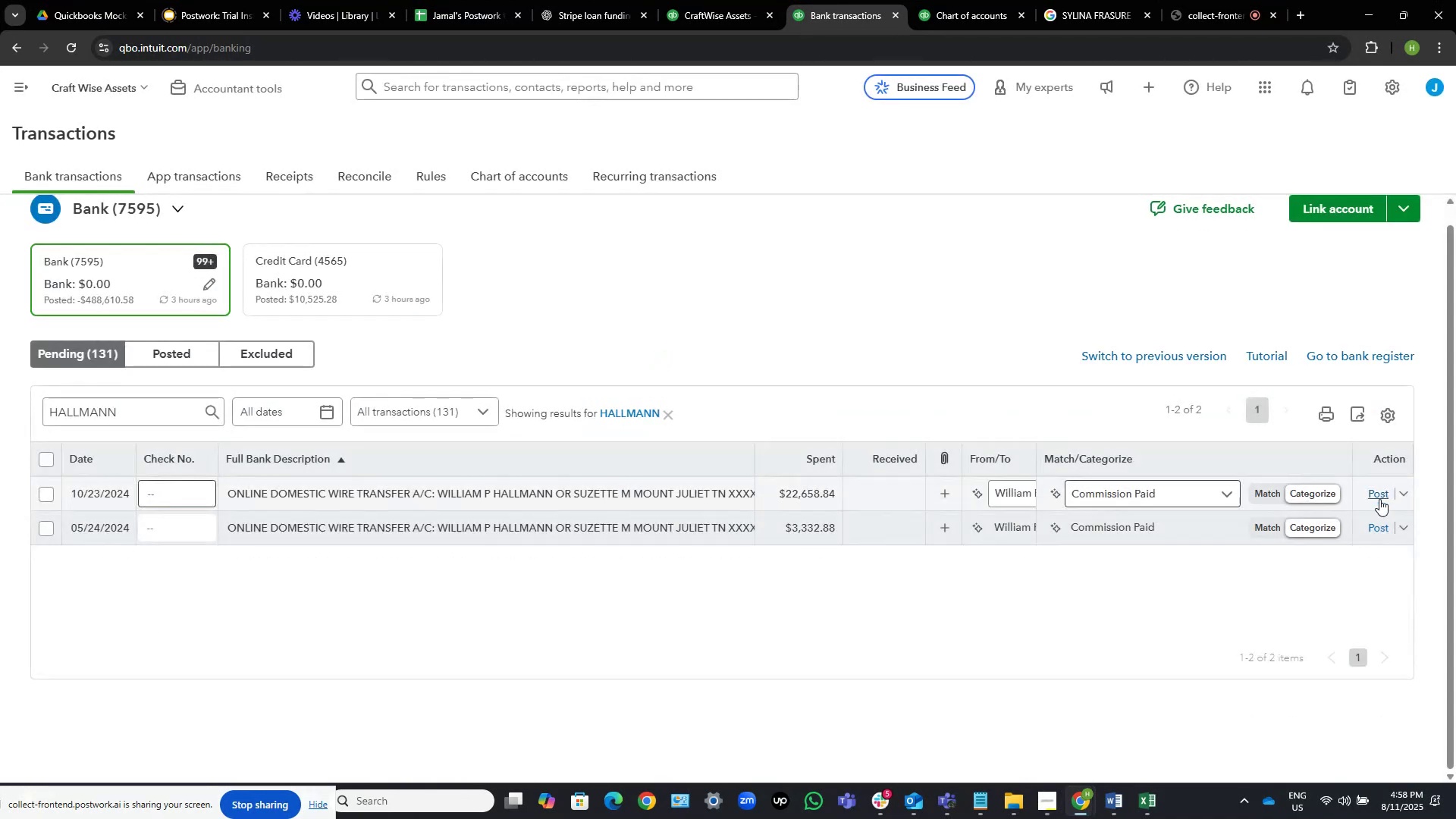 
left_click([1379, 499])
 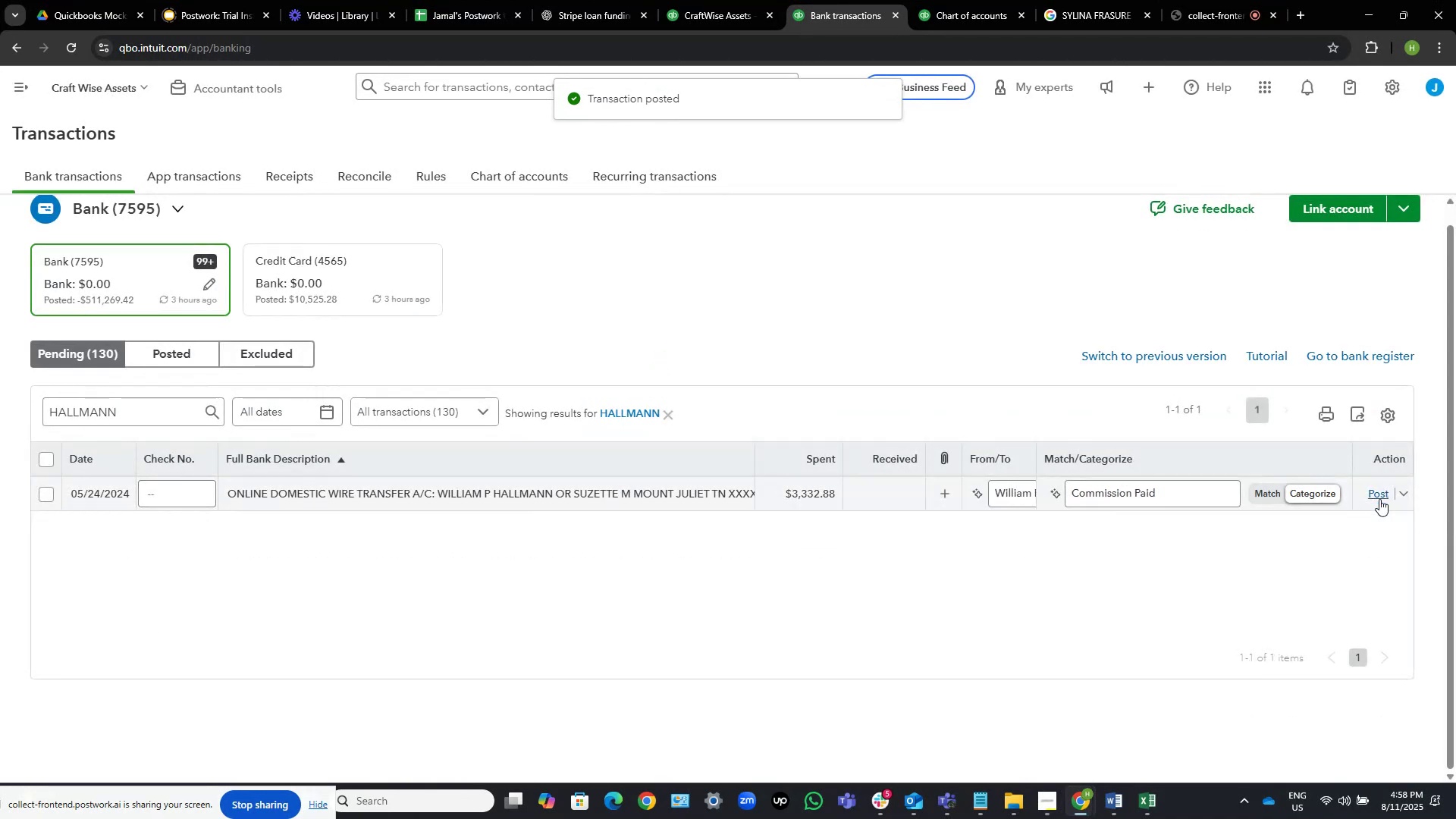 
left_click([1379, 499])
 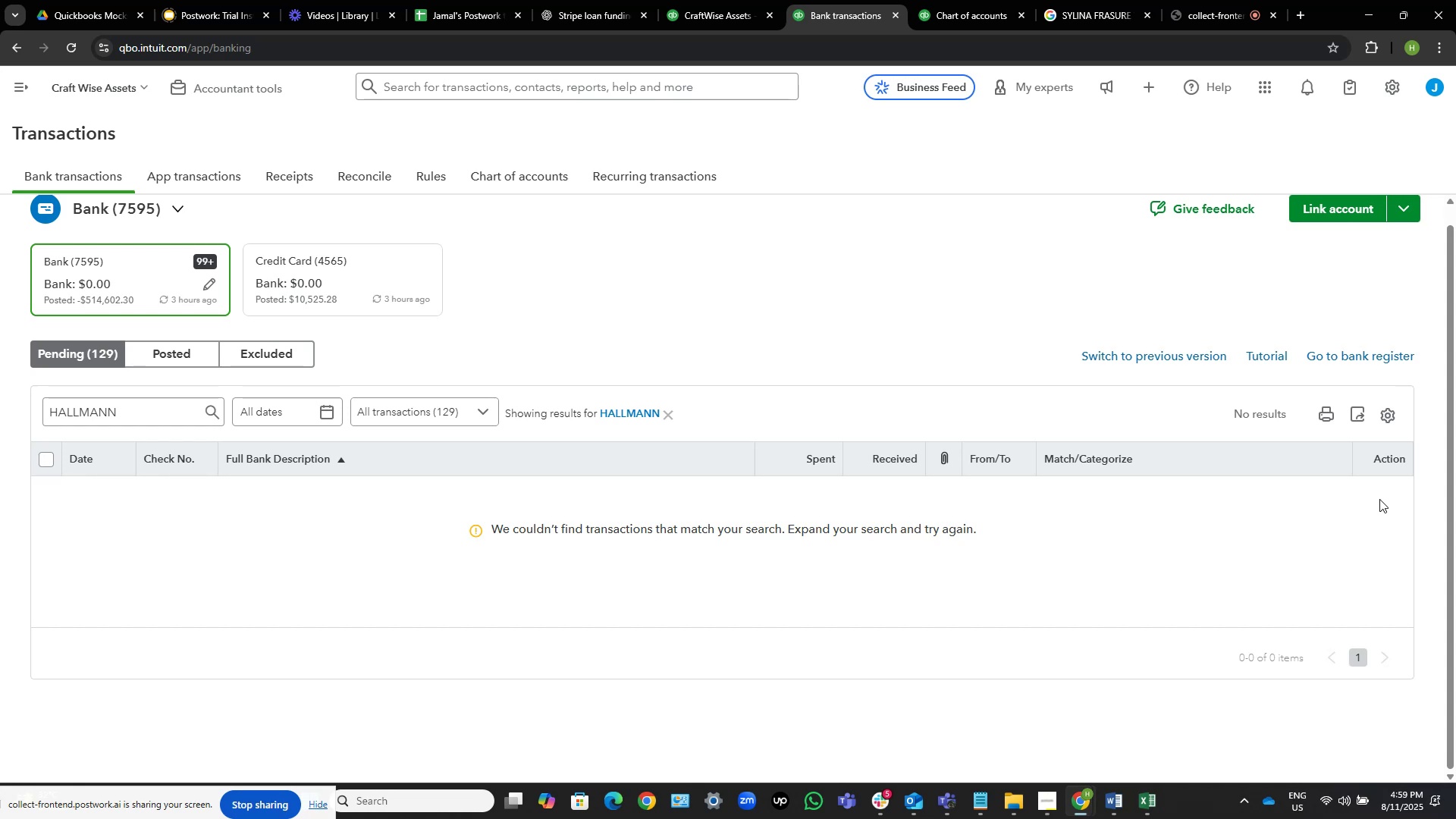 
wait(29.93)
 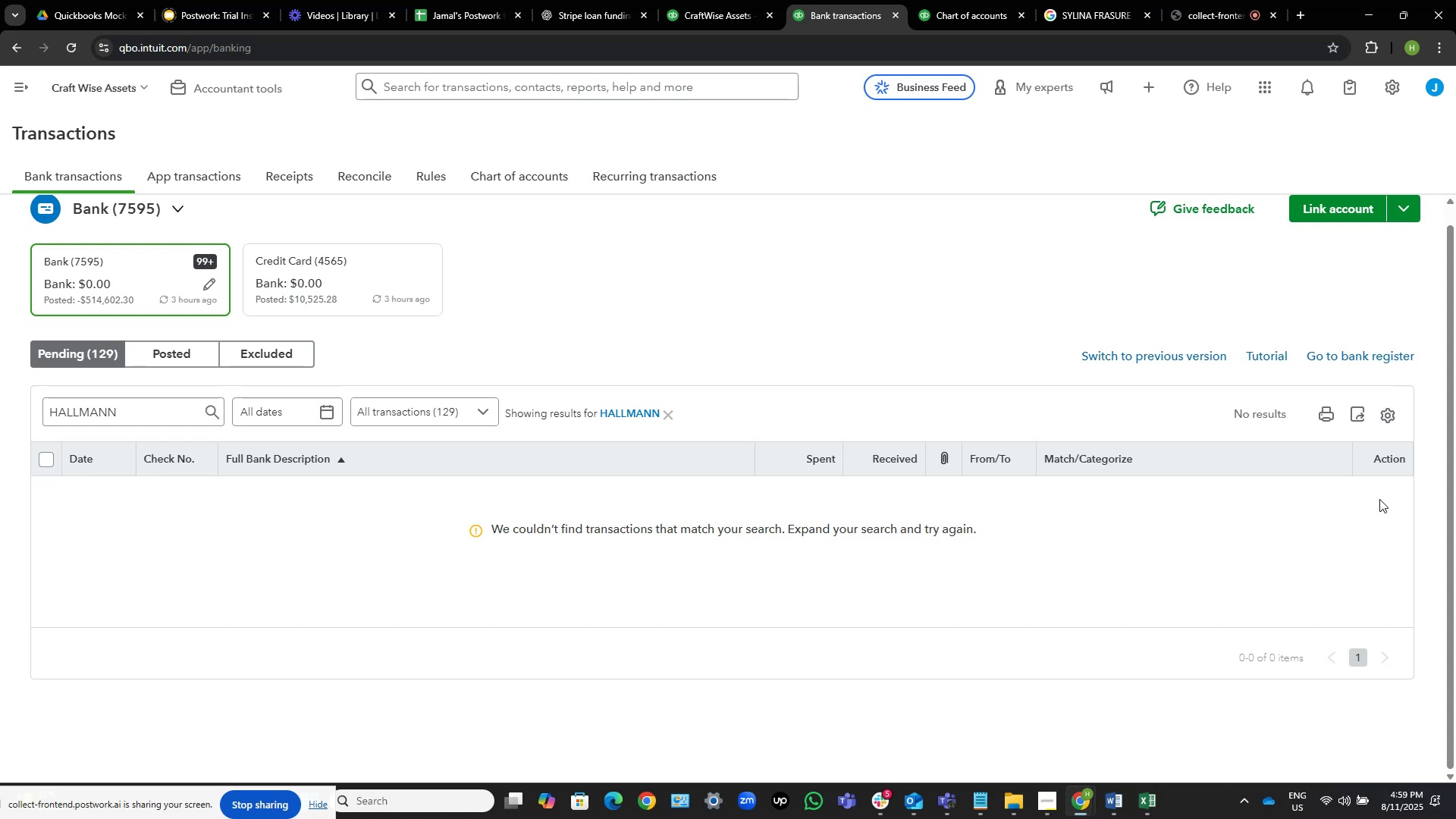 
scroll: coordinate [1379, 499], scroll_direction: down, amount: 1.0
 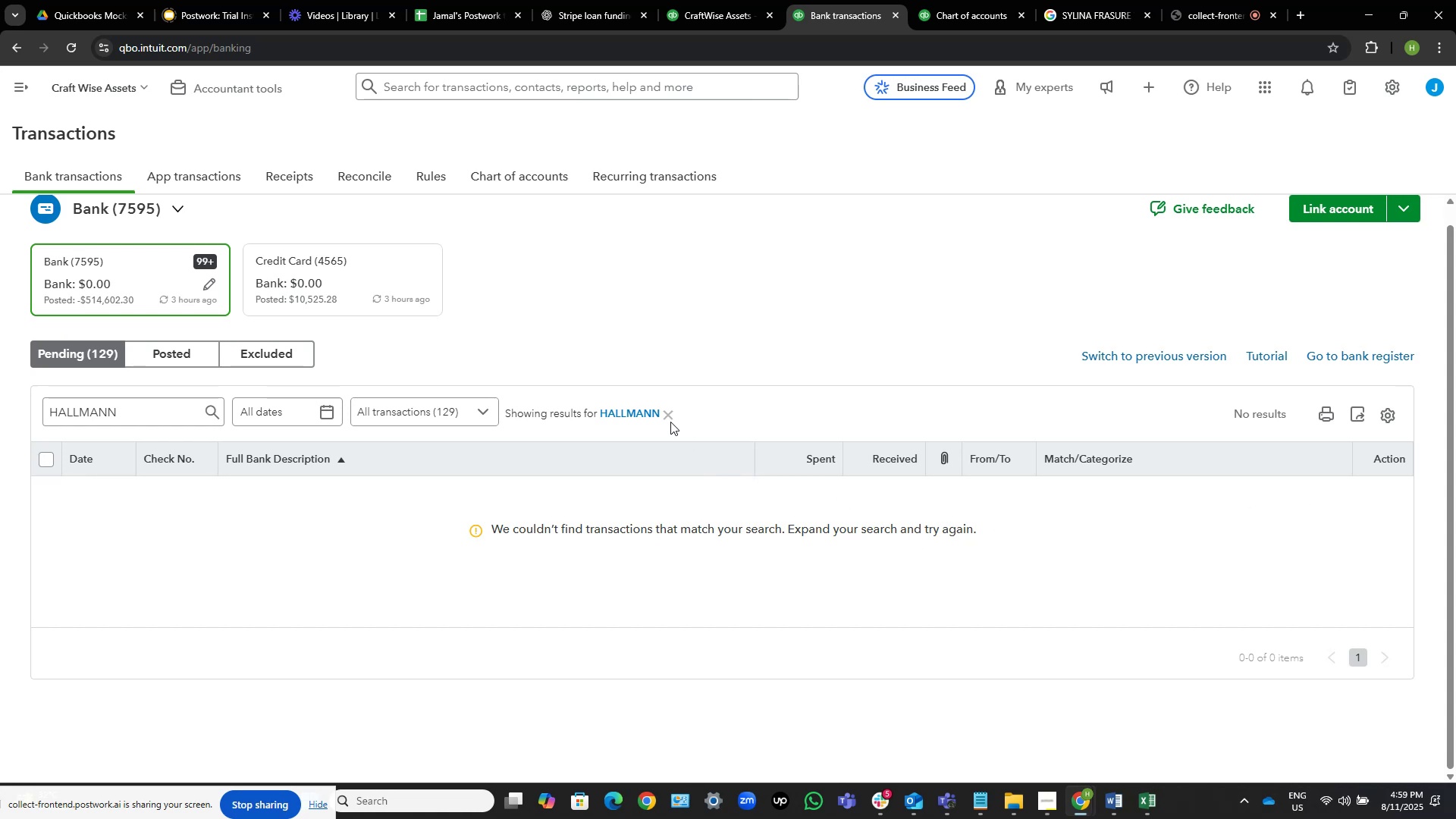 
left_click([667, 415])
 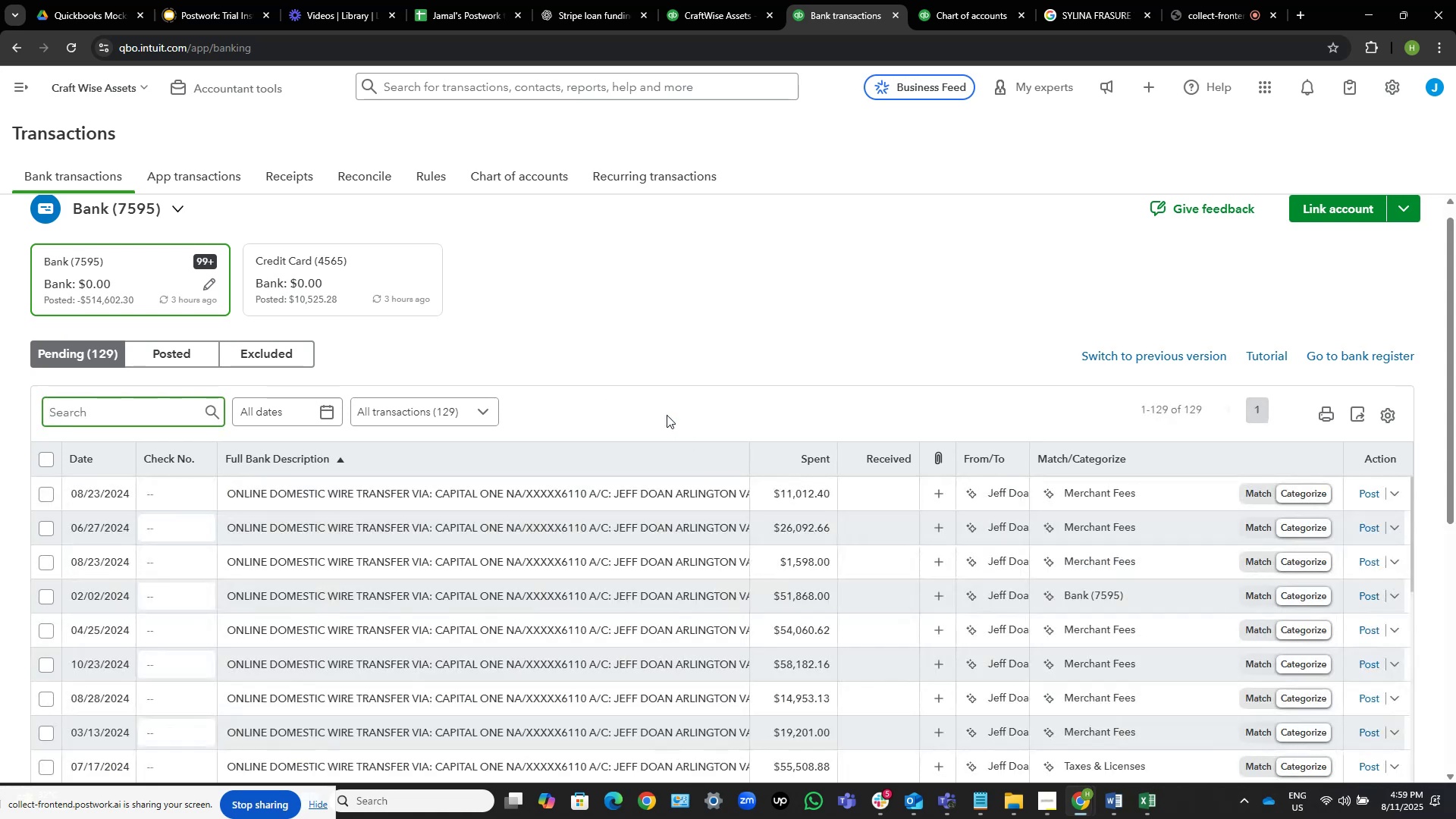 
wait(8.66)
 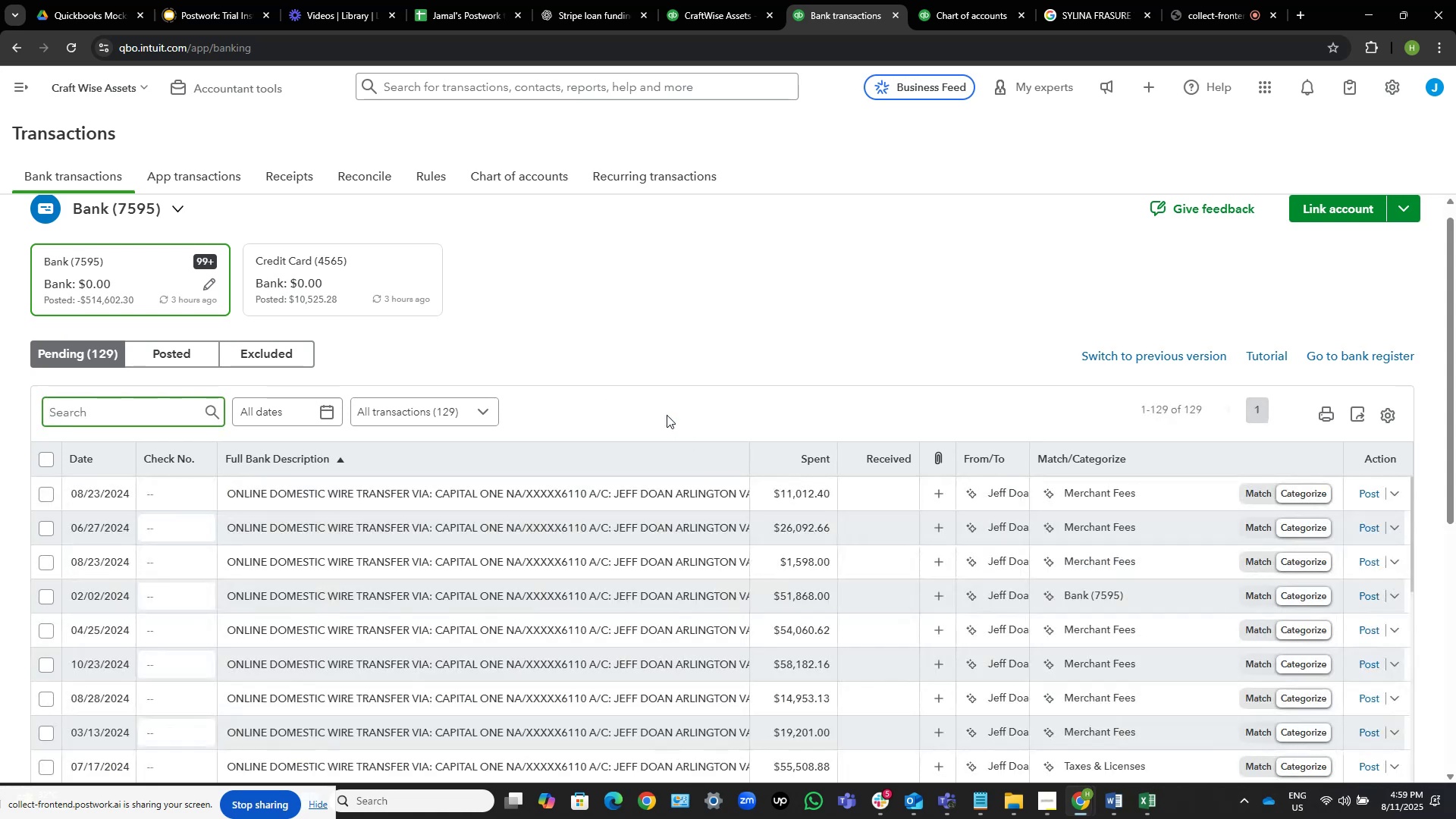 
left_click([1228, 13])
 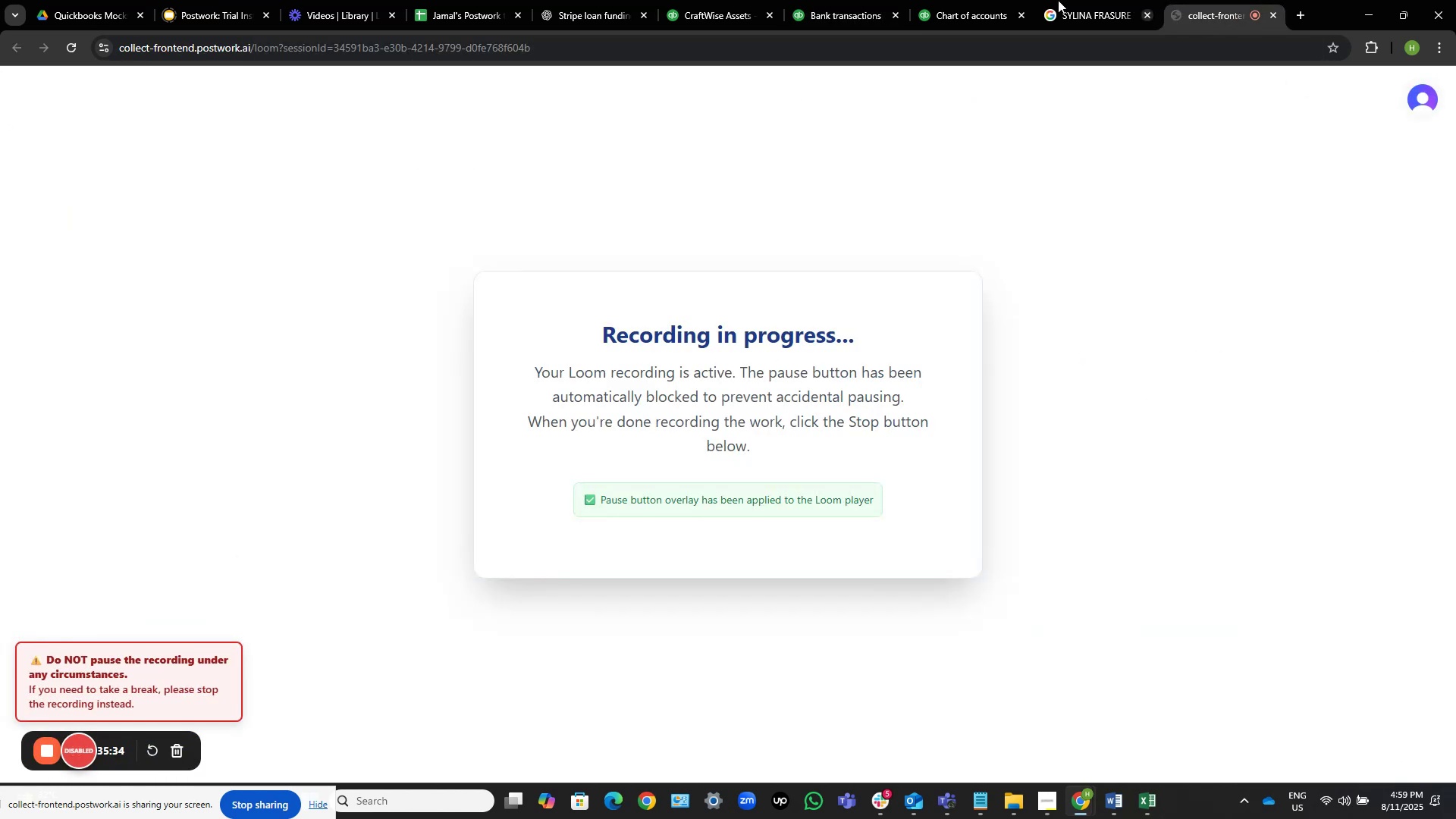 
left_click([713, 0])
 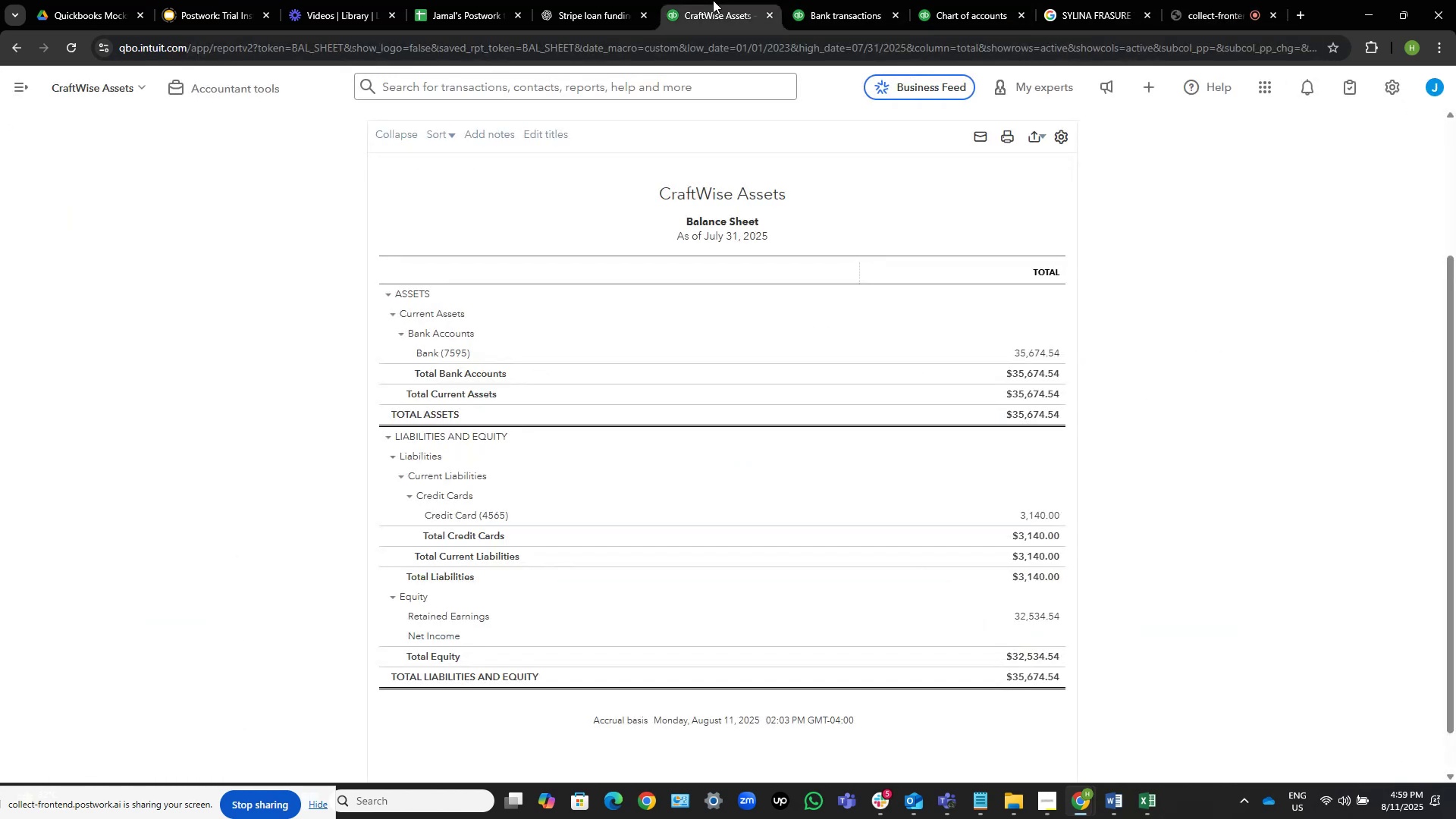 
left_click([849, 0])
 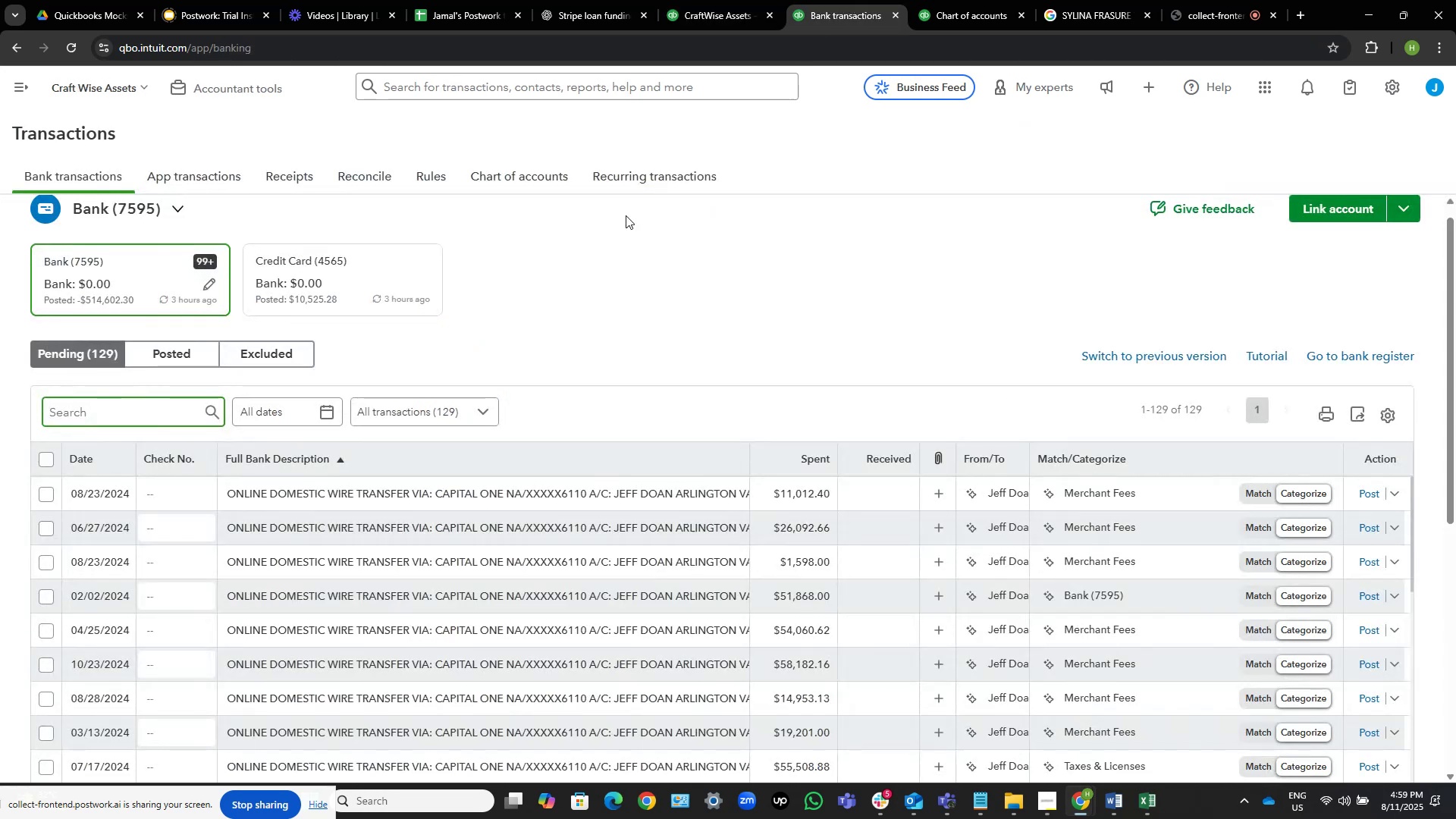 
scroll: coordinate [466, 330], scroll_direction: down, amount: 3.0
 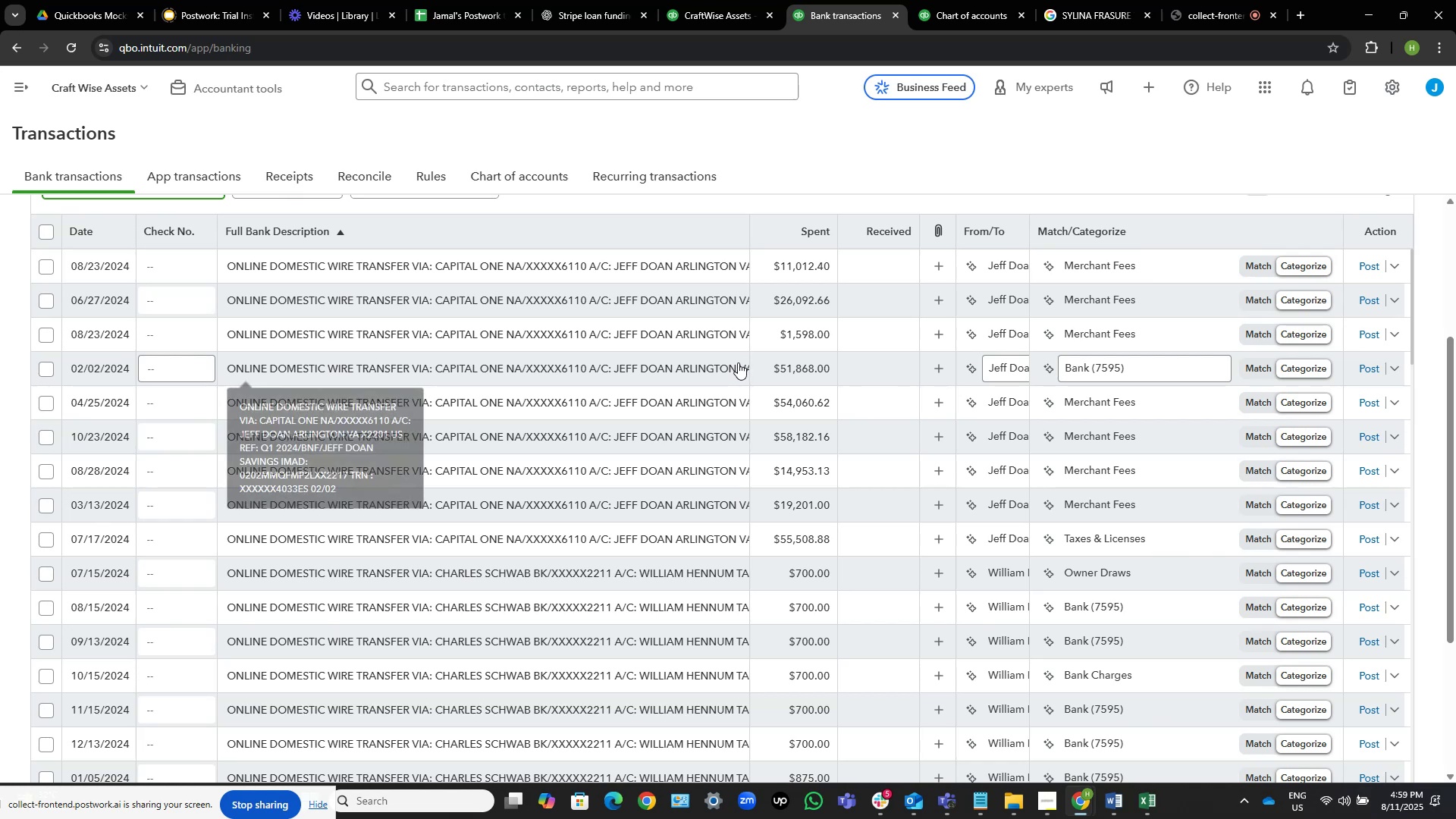 
wait(12.3)
 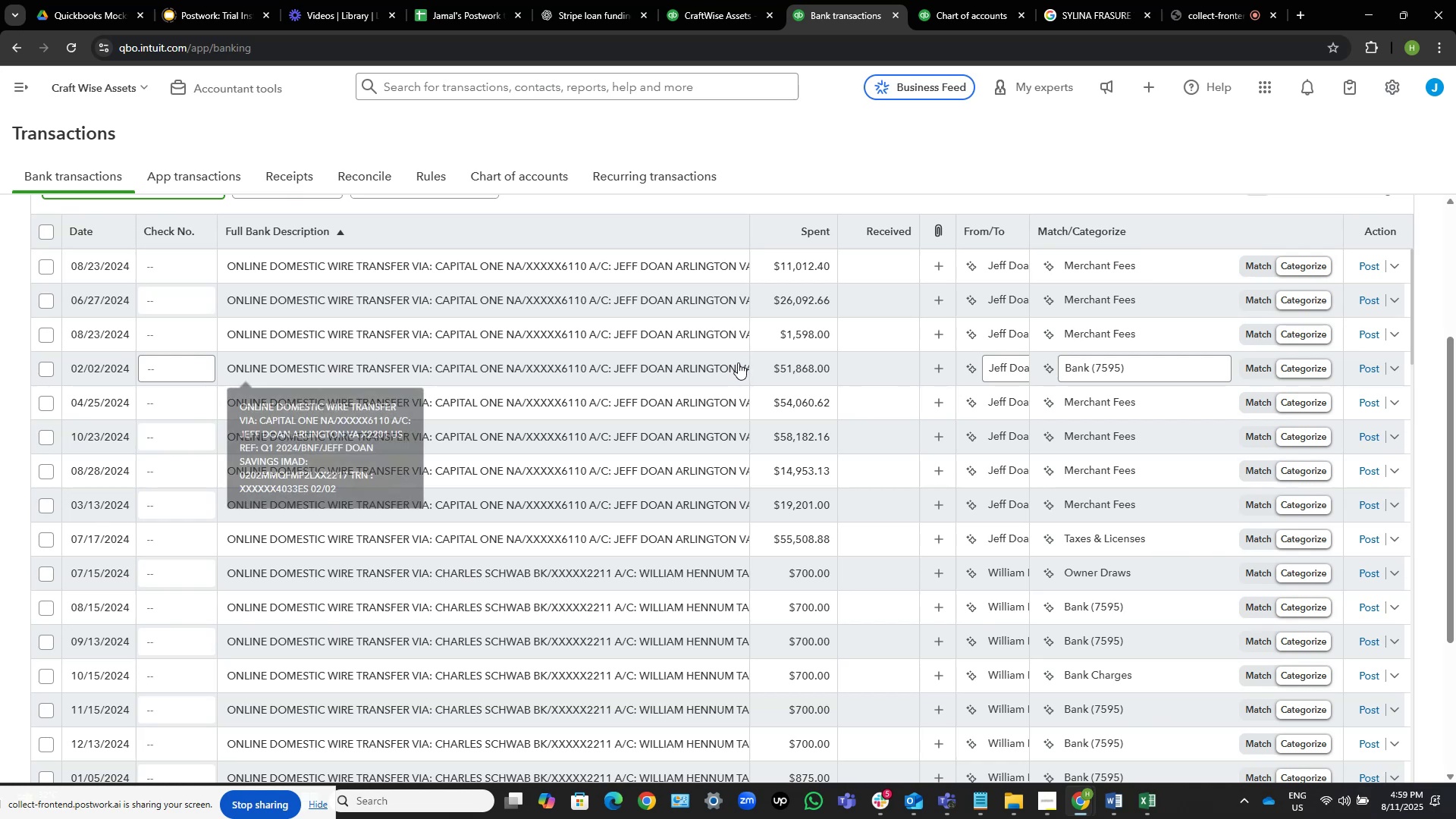 
scroll: coordinate [656, 441], scroll_direction: down, amount: 2.0
 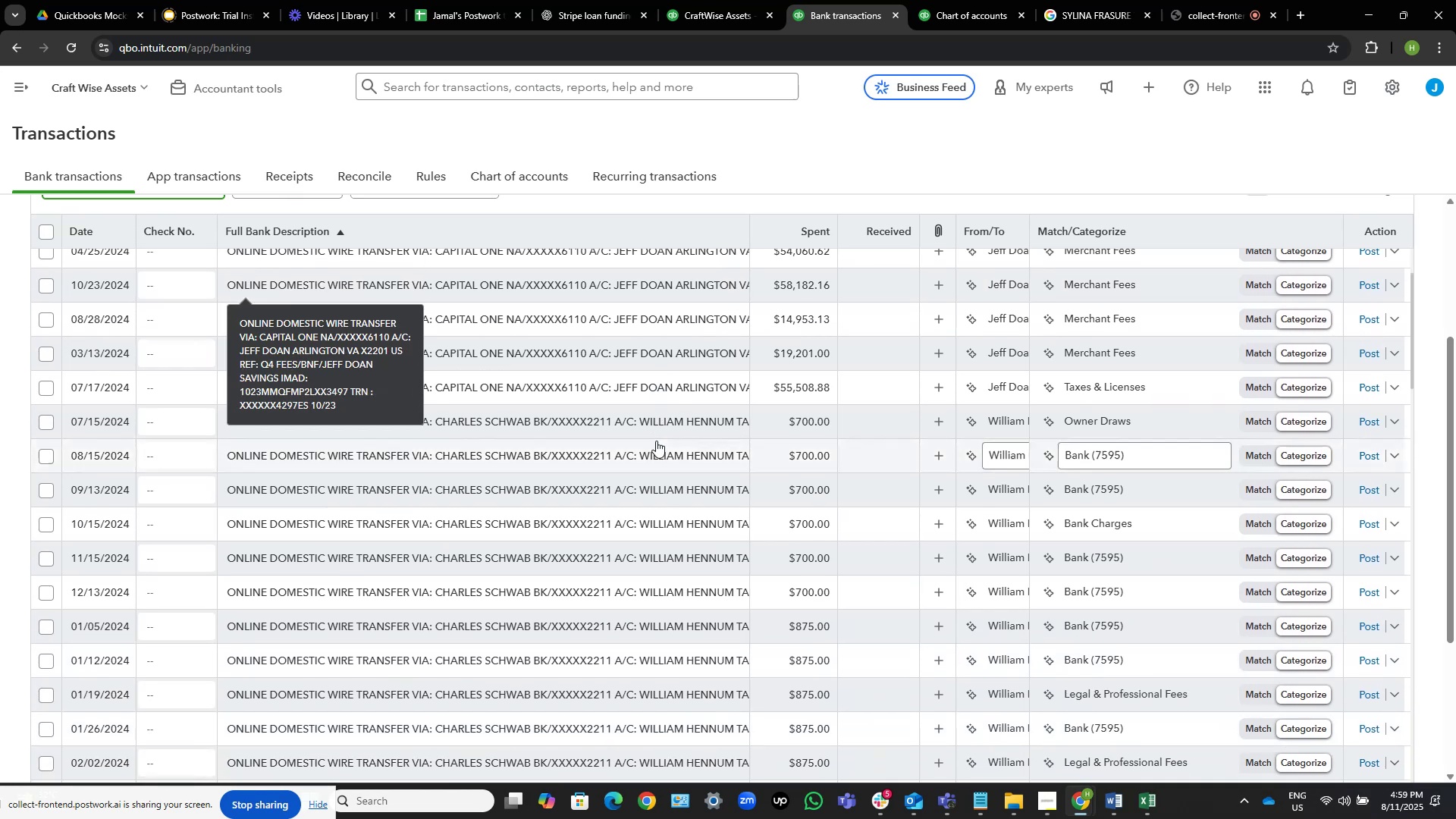 
scroll: coordinate [656, 441], scroll_direction: none, amount: 0.0
 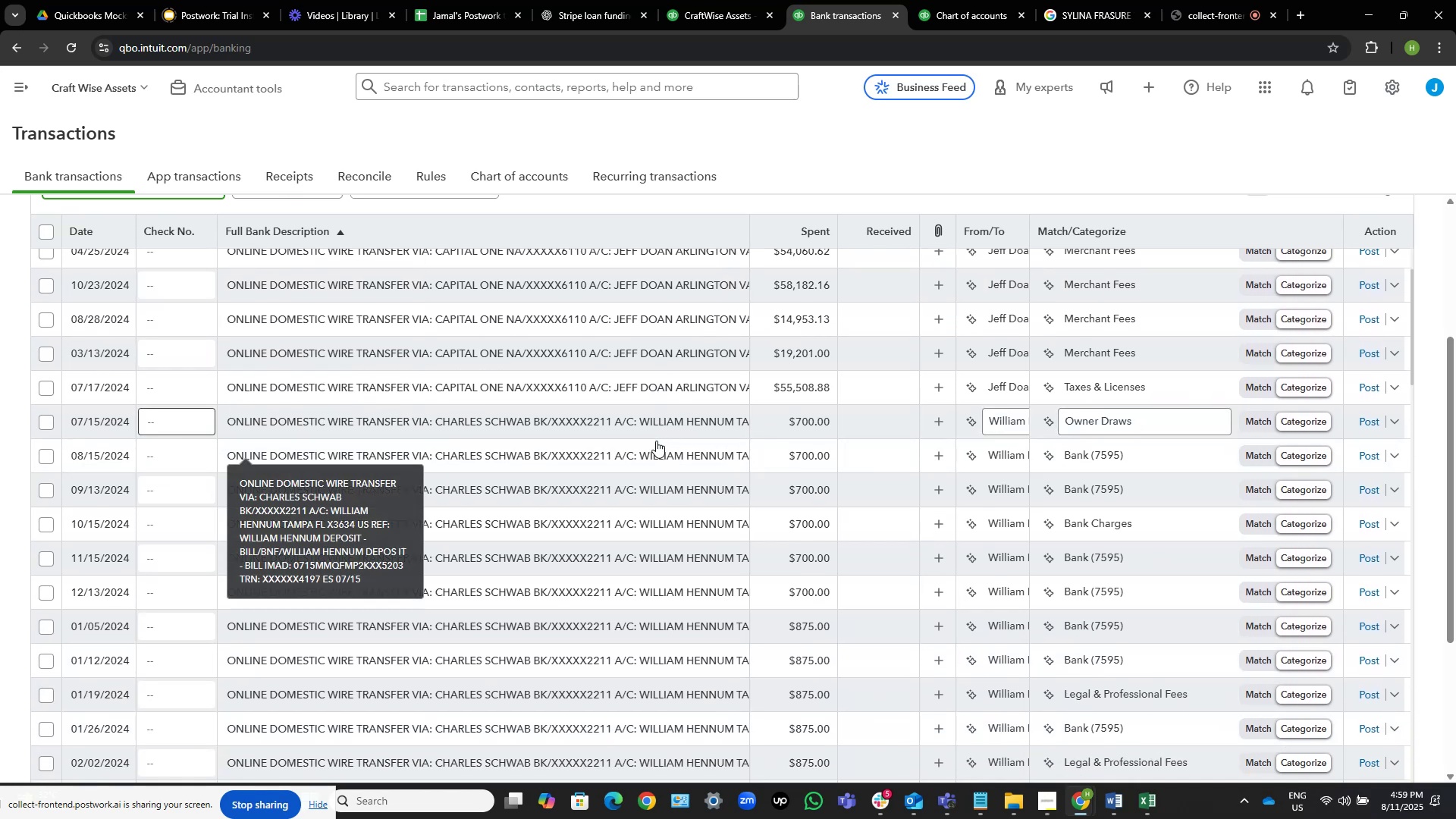 
scroll: coordinate [656, 441], scroll_direction: down, amount: 1.0
 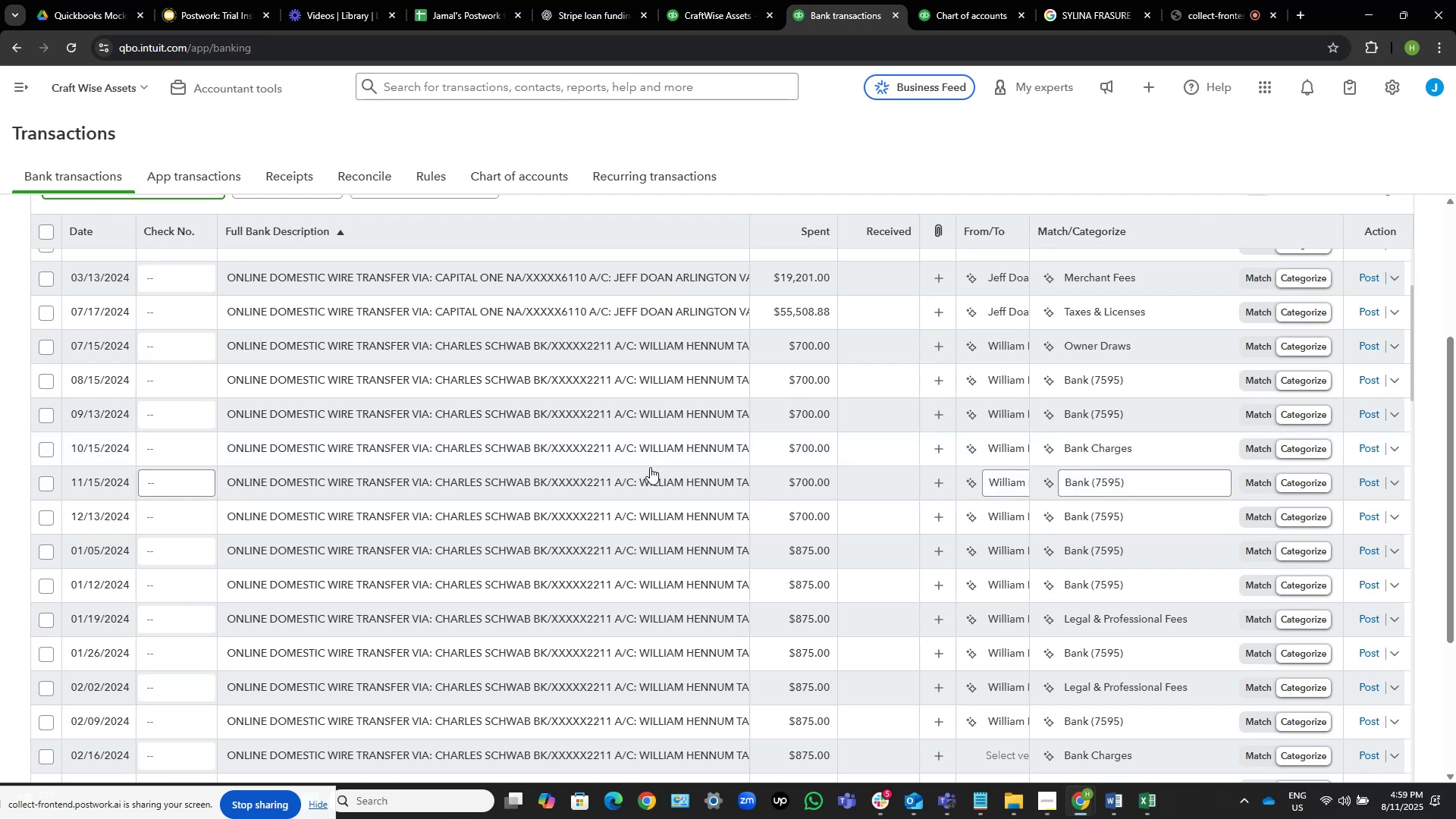 
wait(5.97)
 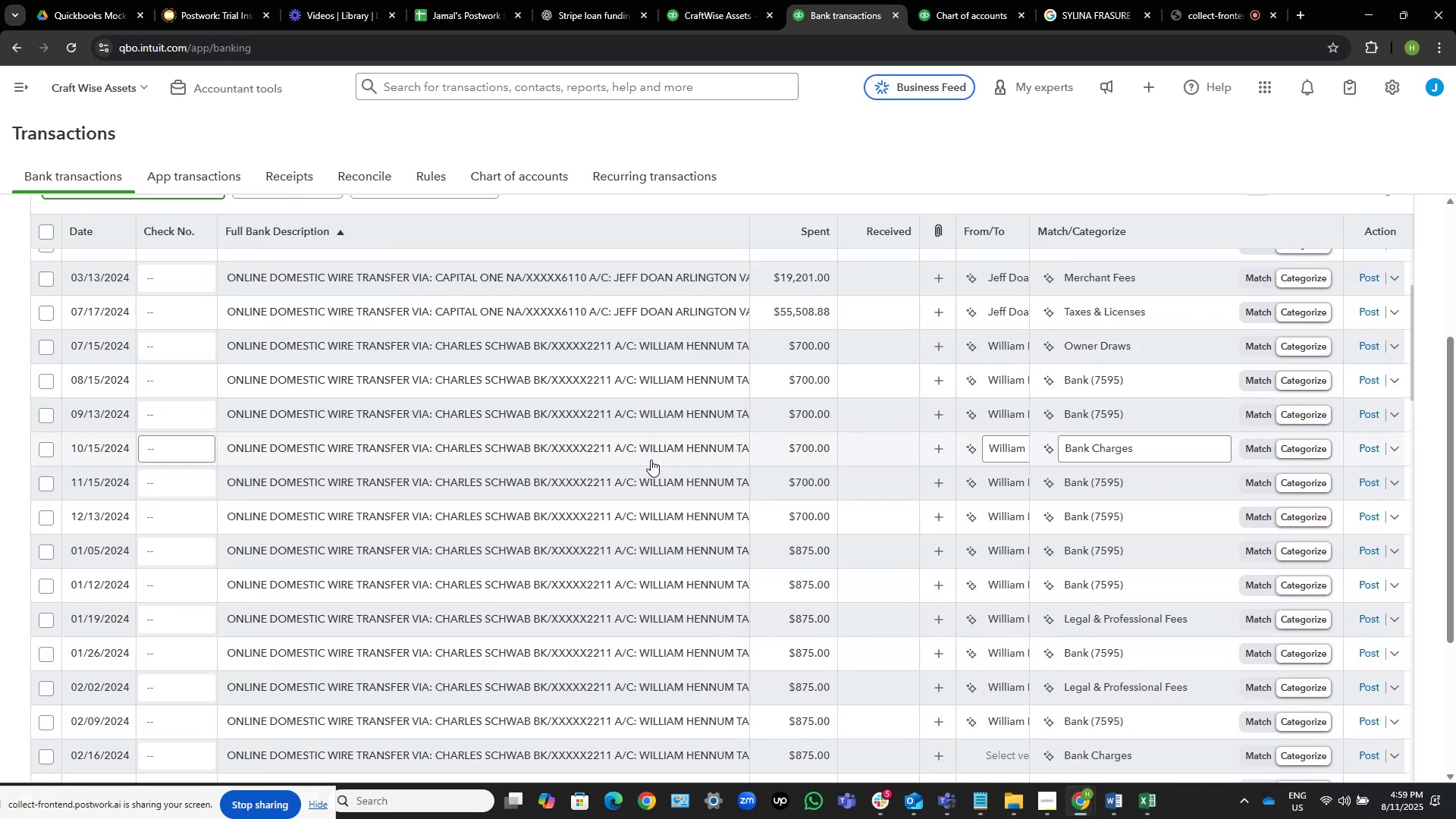 
scroll: coordinate [638, 472], scroll_direction: down, amount: 9.0
 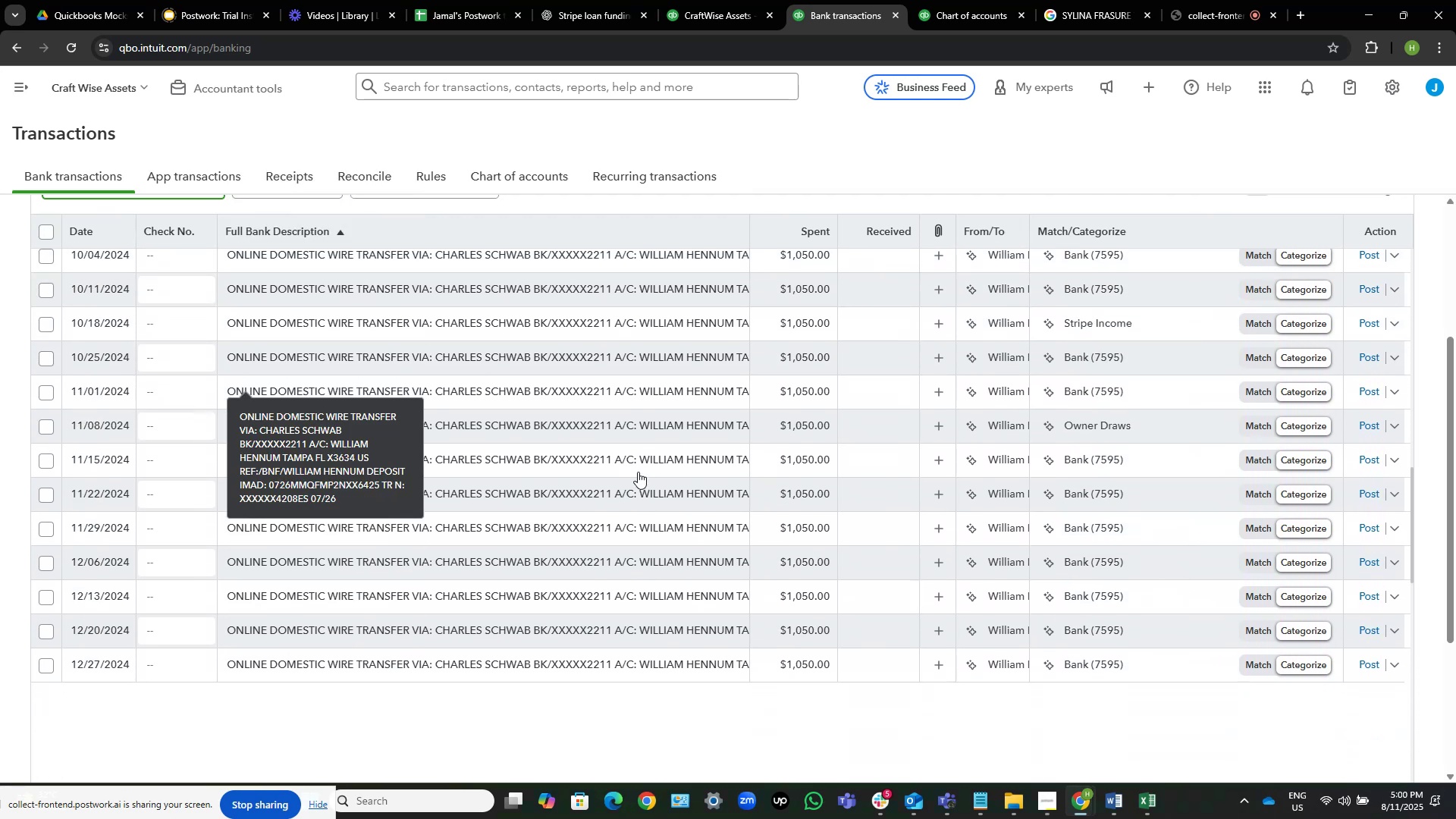 
scroll: coordinate [810, 545], scroll_direction: up, amount: 28.0
 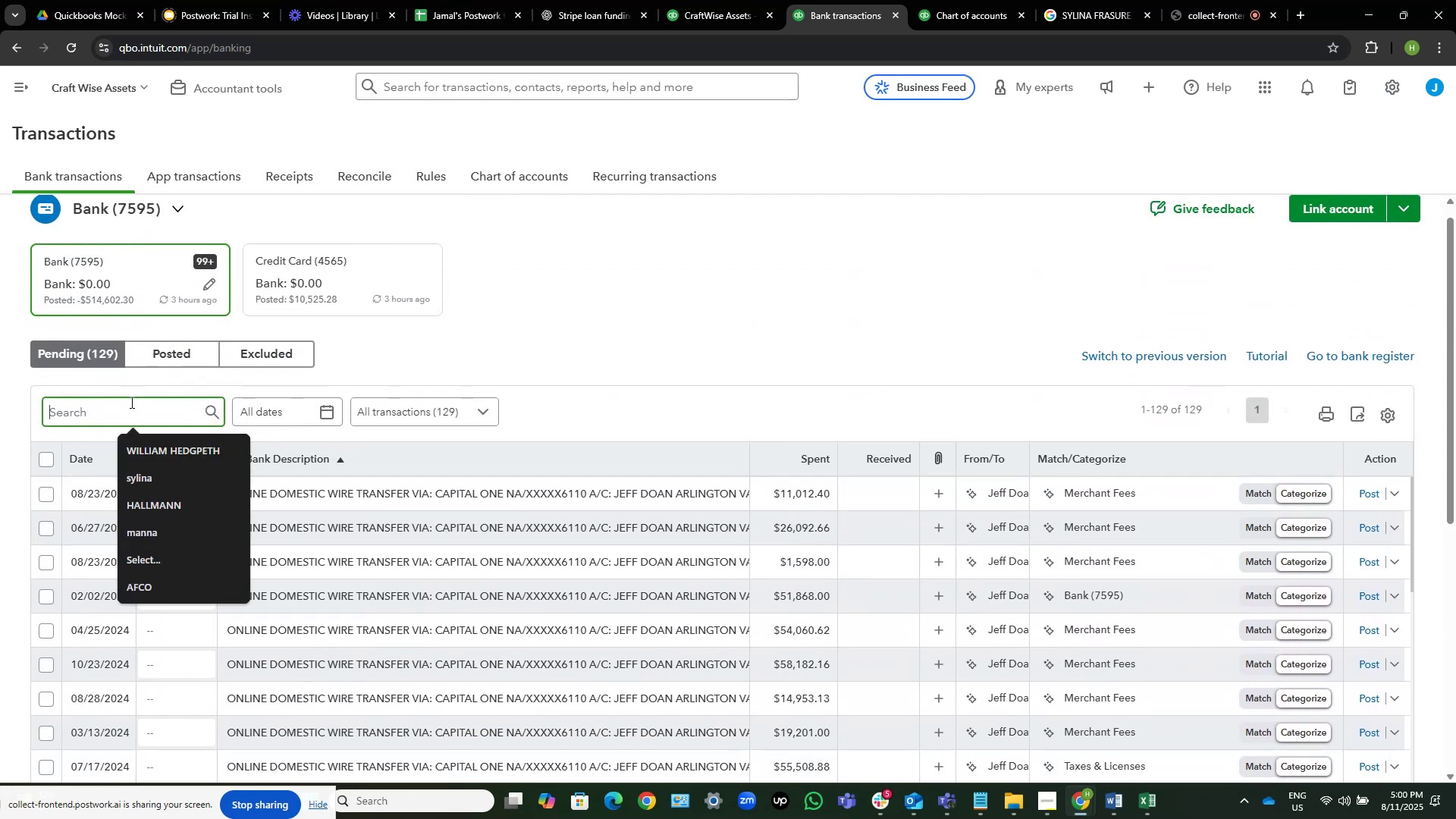 
type(jeff doa)
 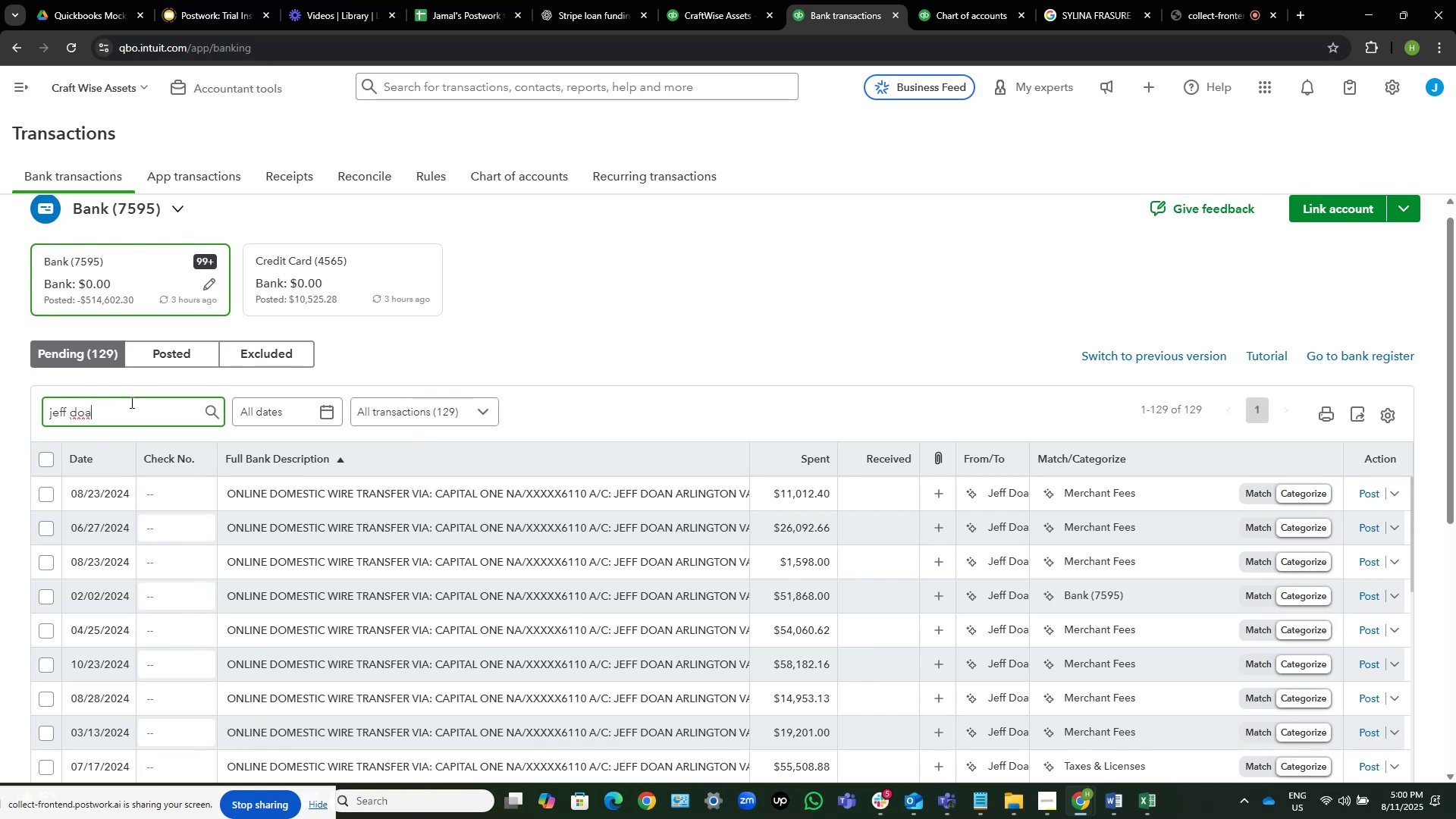 
key(NumpadEnter)
 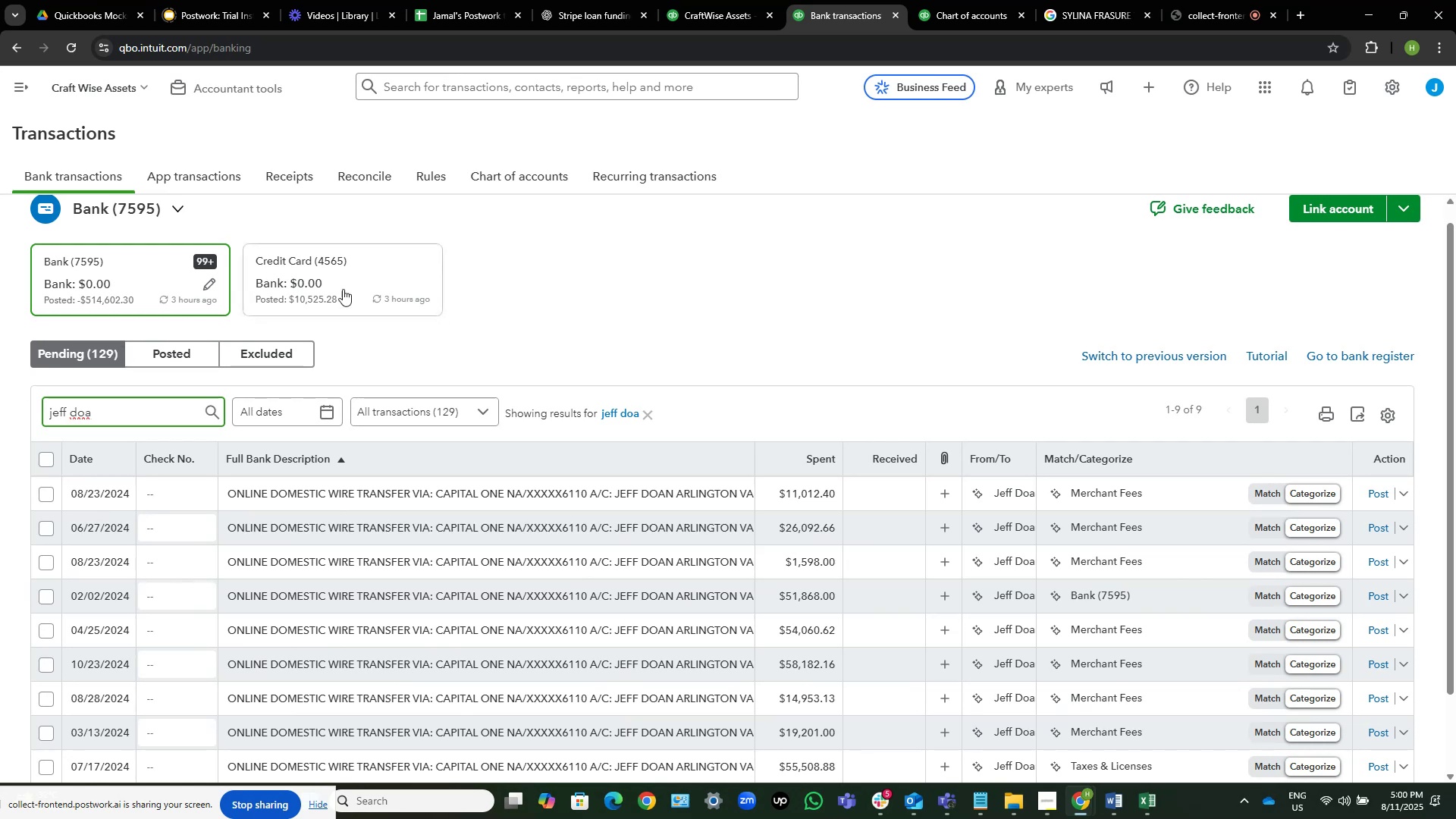 
wait(6.46)
 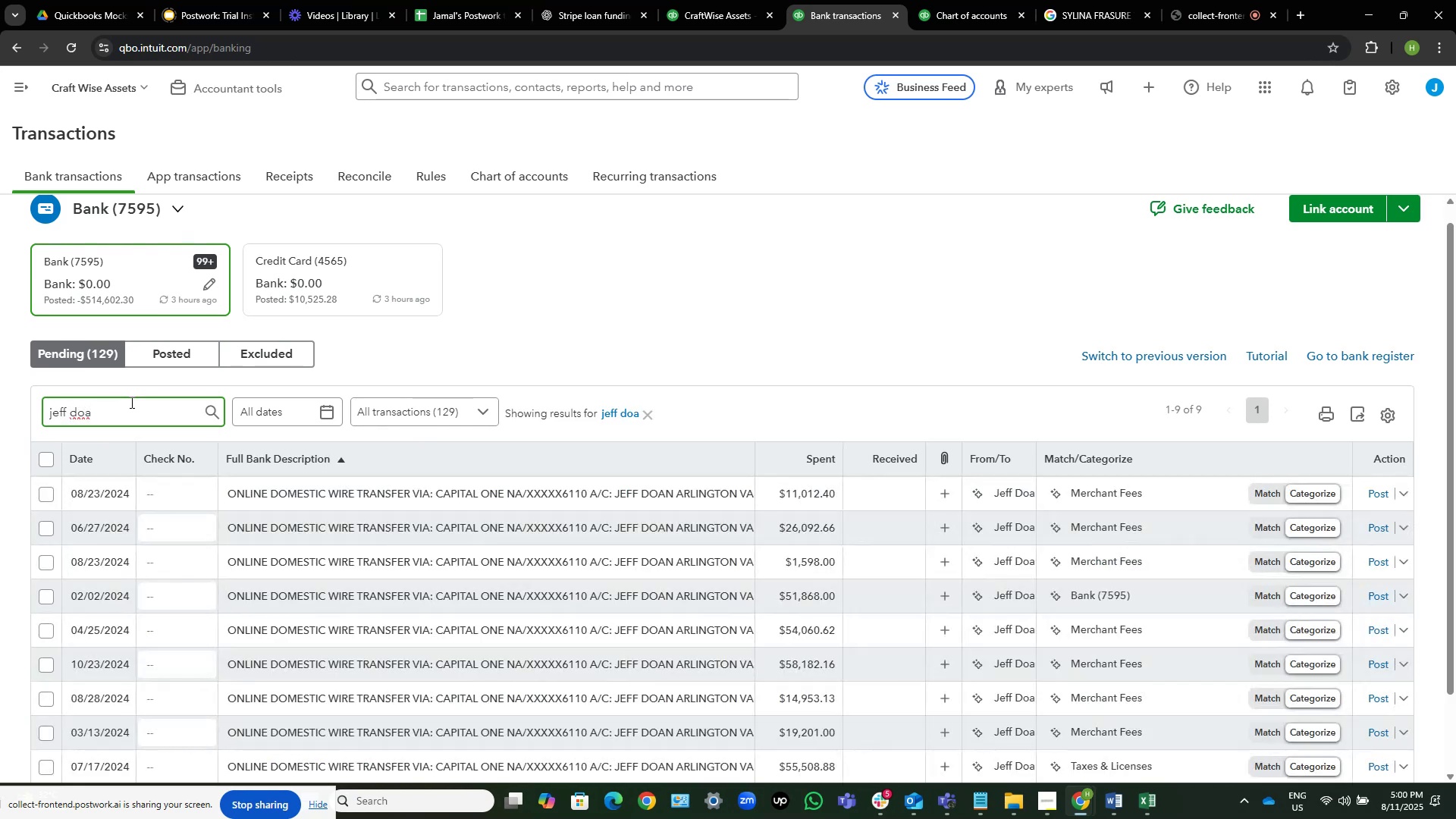 
scroll: coordinate [655, 313], scroll_direction: down, amount: 1.0
 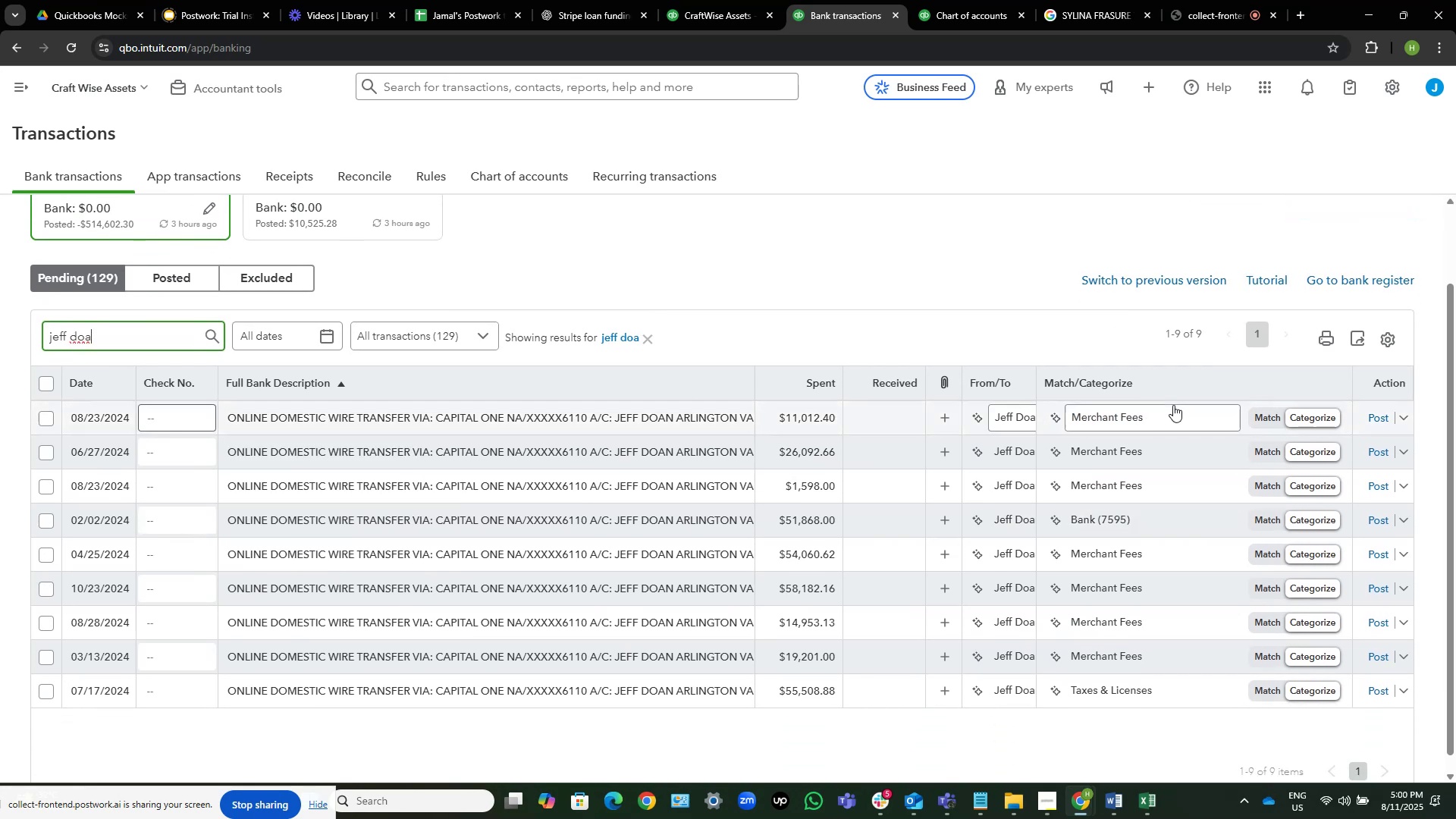 
left_click([1168, 411])
 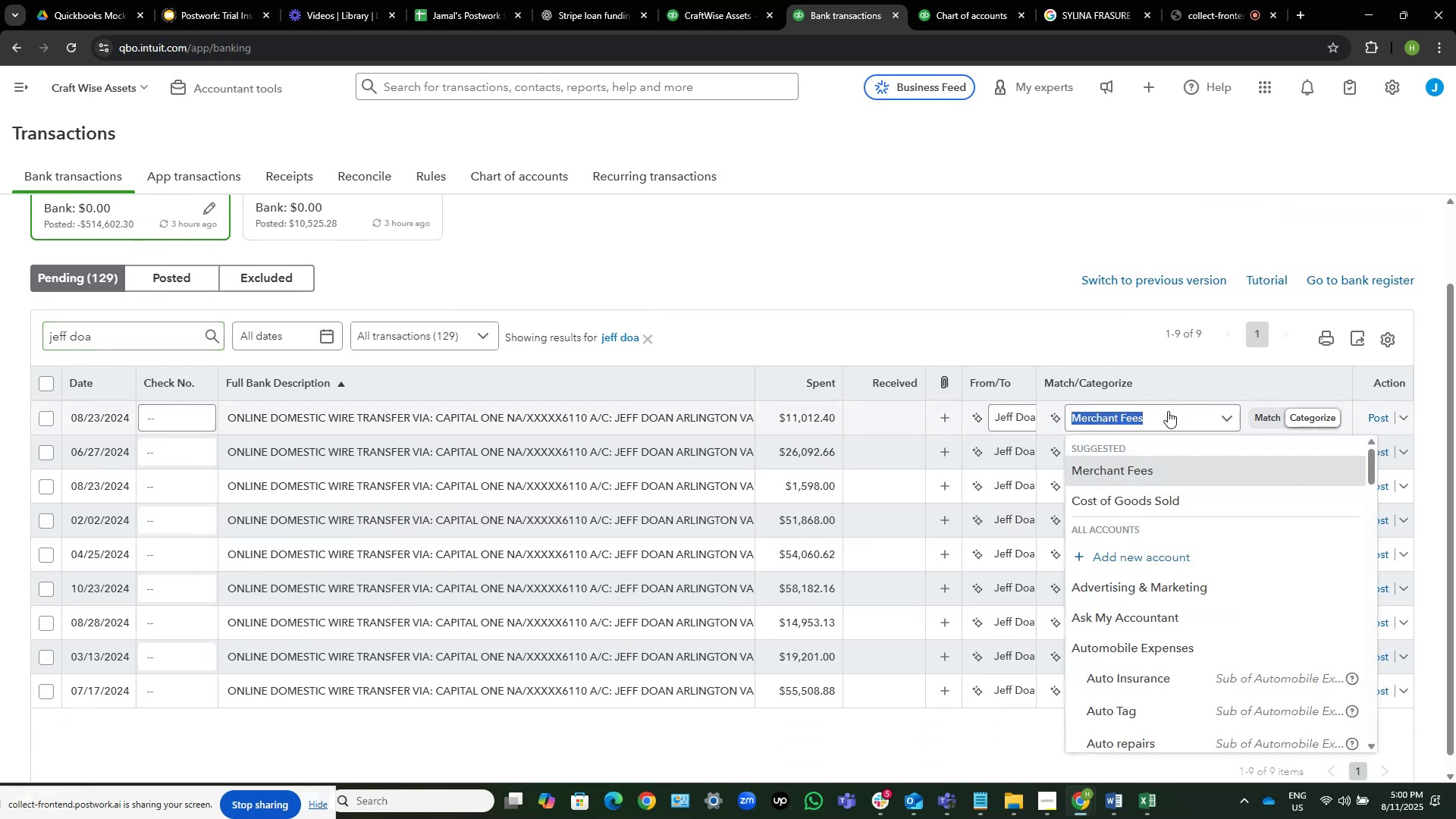 
key(Control+V)
 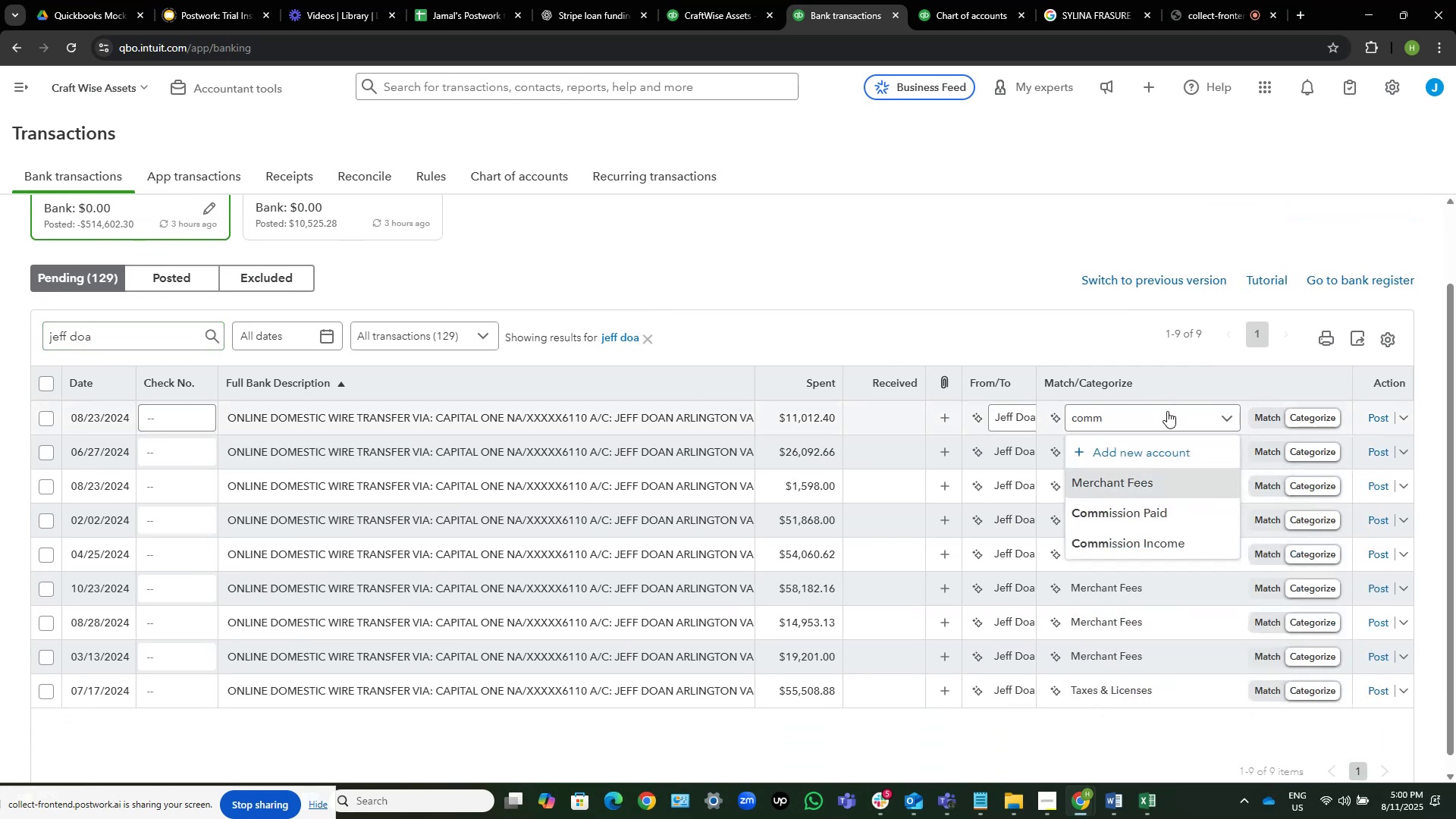 
mouse_move([1172, 516])
 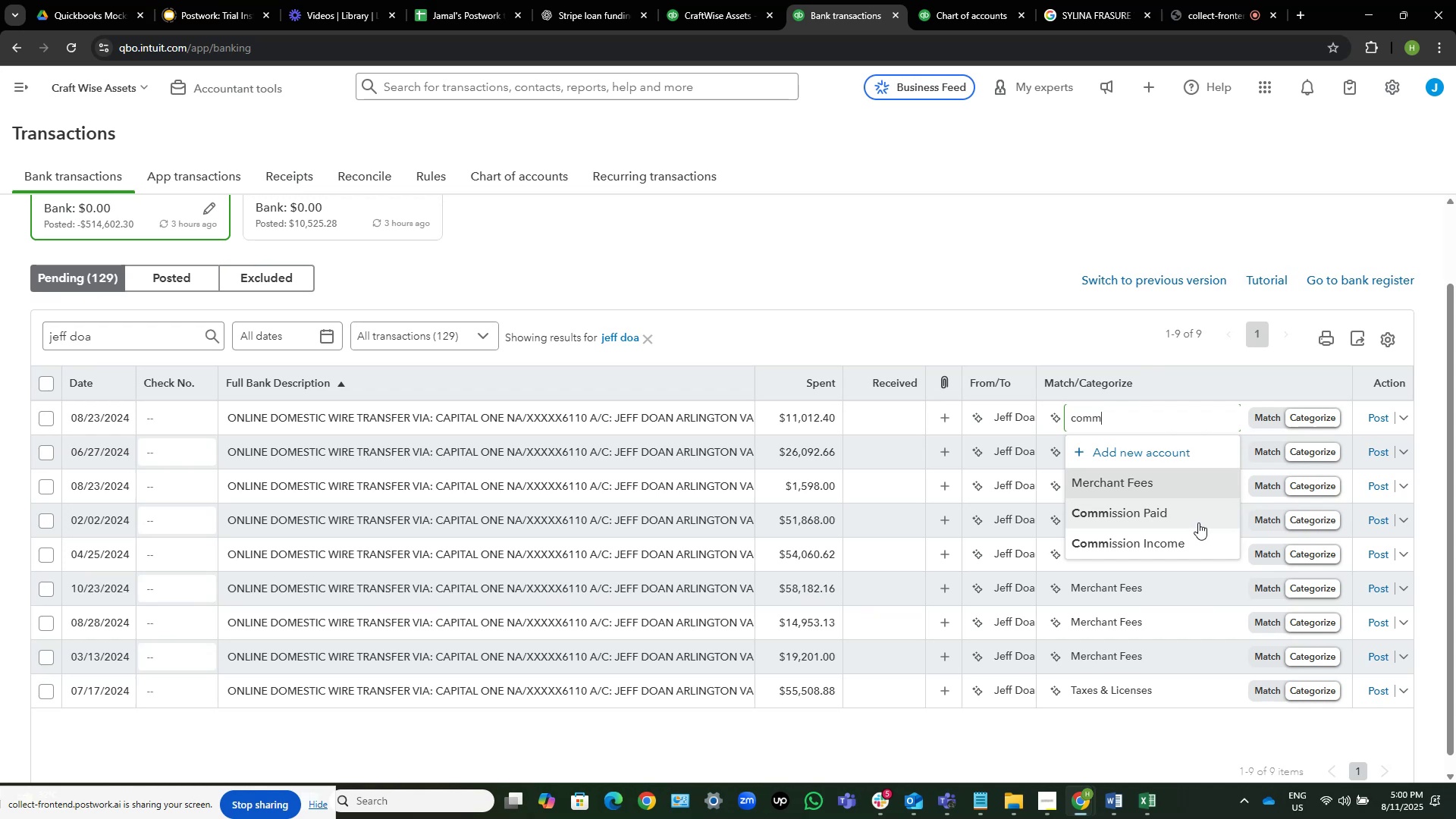 
left_click([1197, 522])
 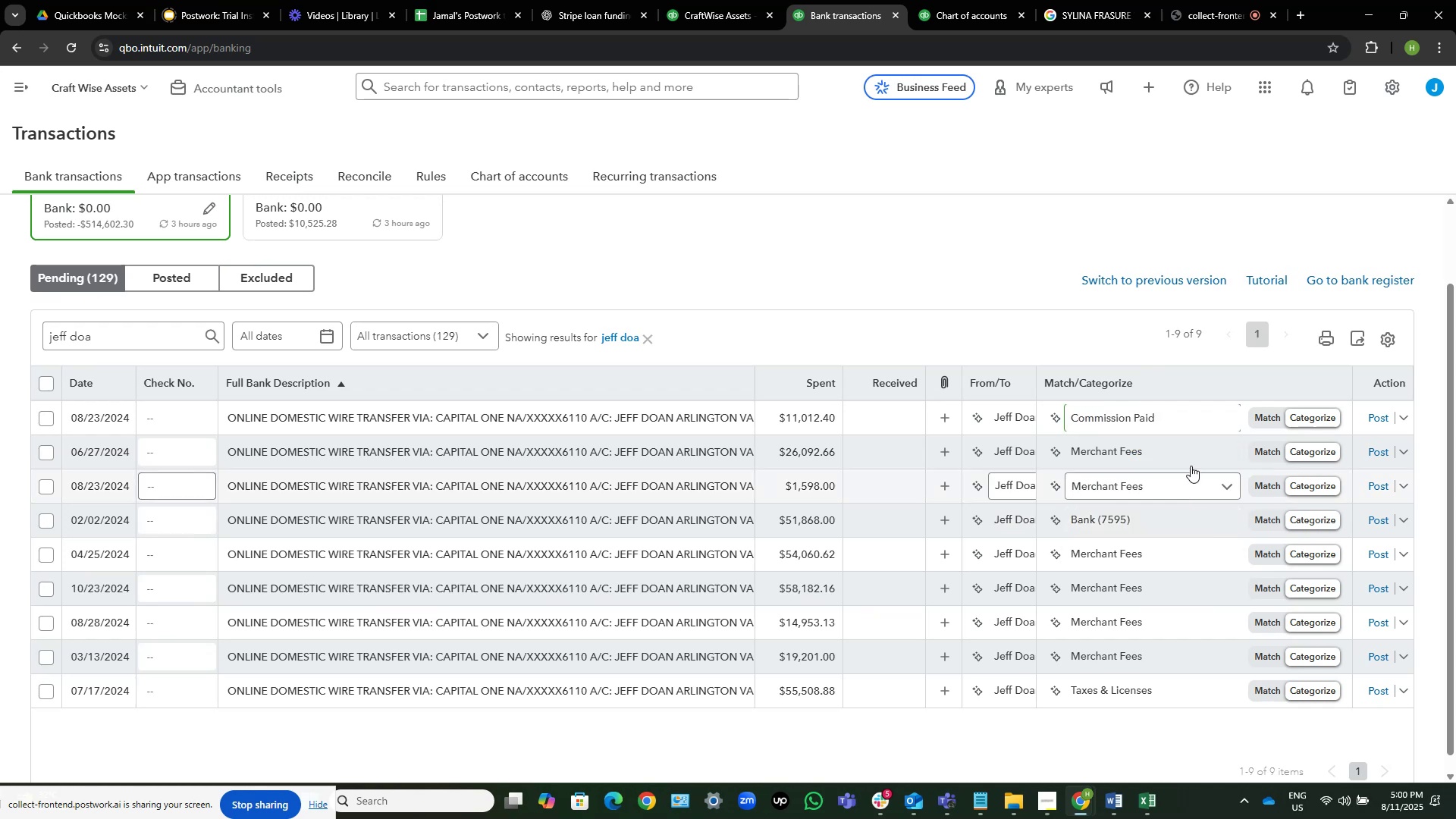 
left_click([1191, 466])
 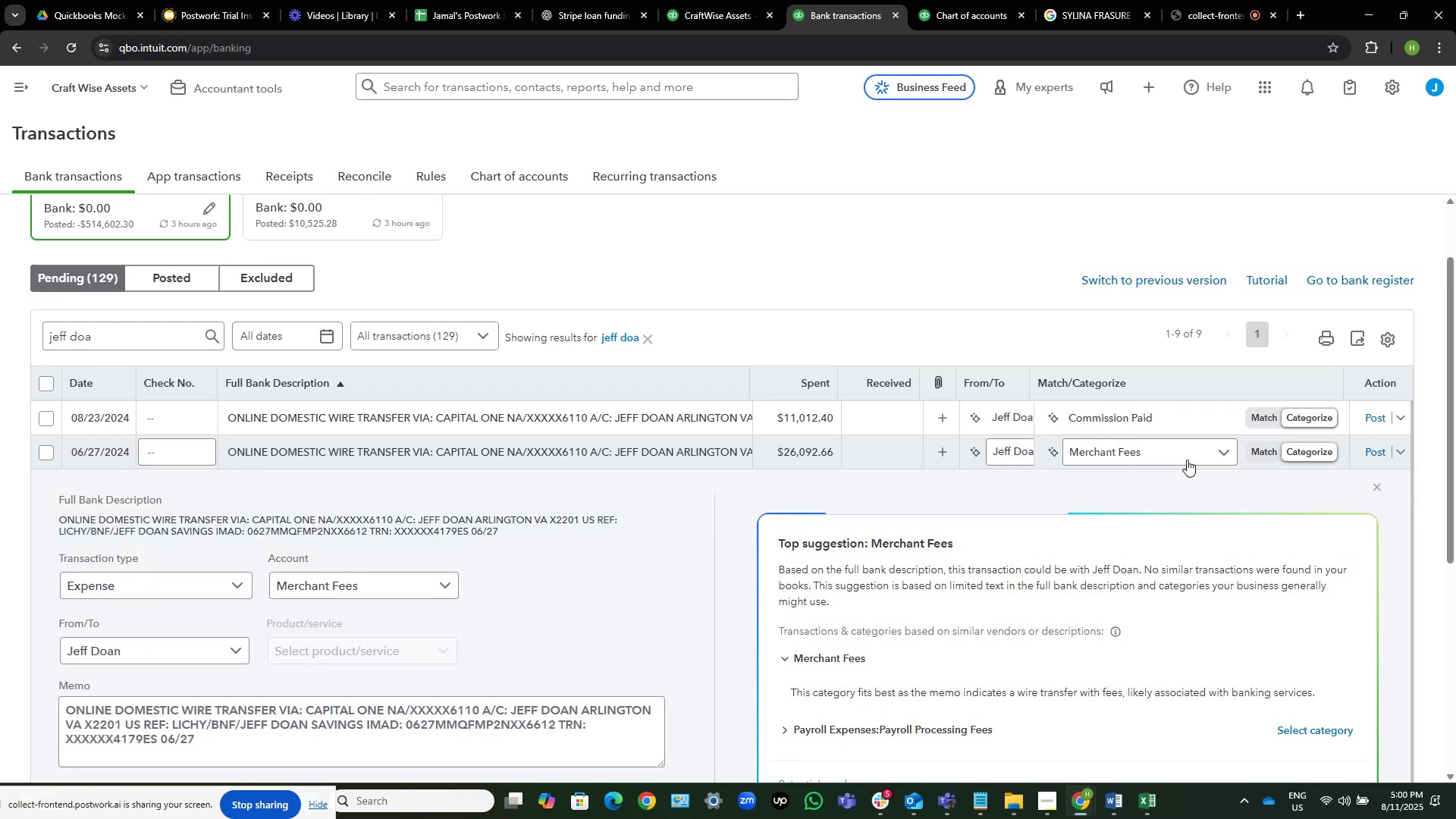 
scroll: coordinate [1068, 519], scroll_direction: down, amount: 2.0
 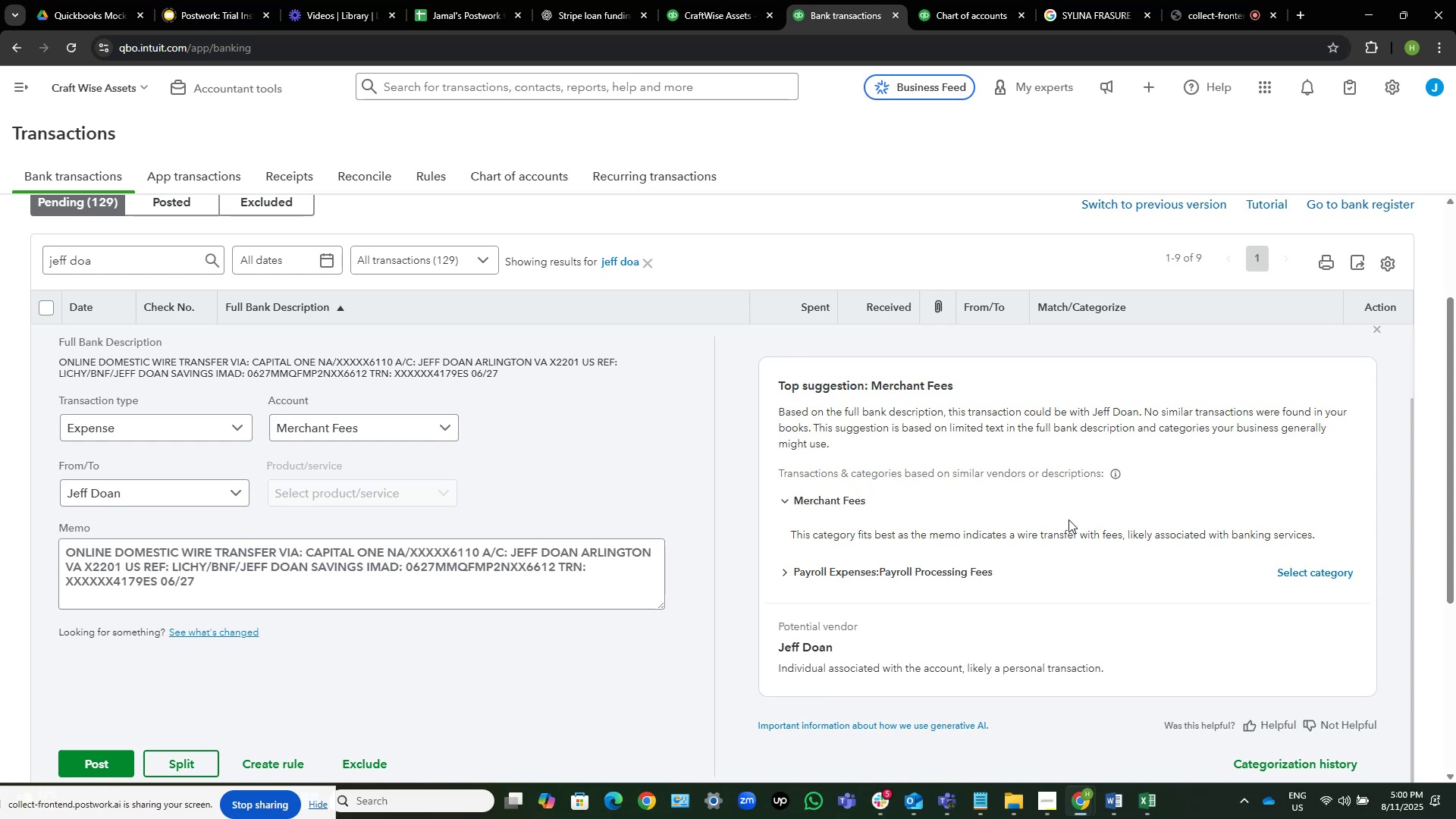 
wait(21.38)
 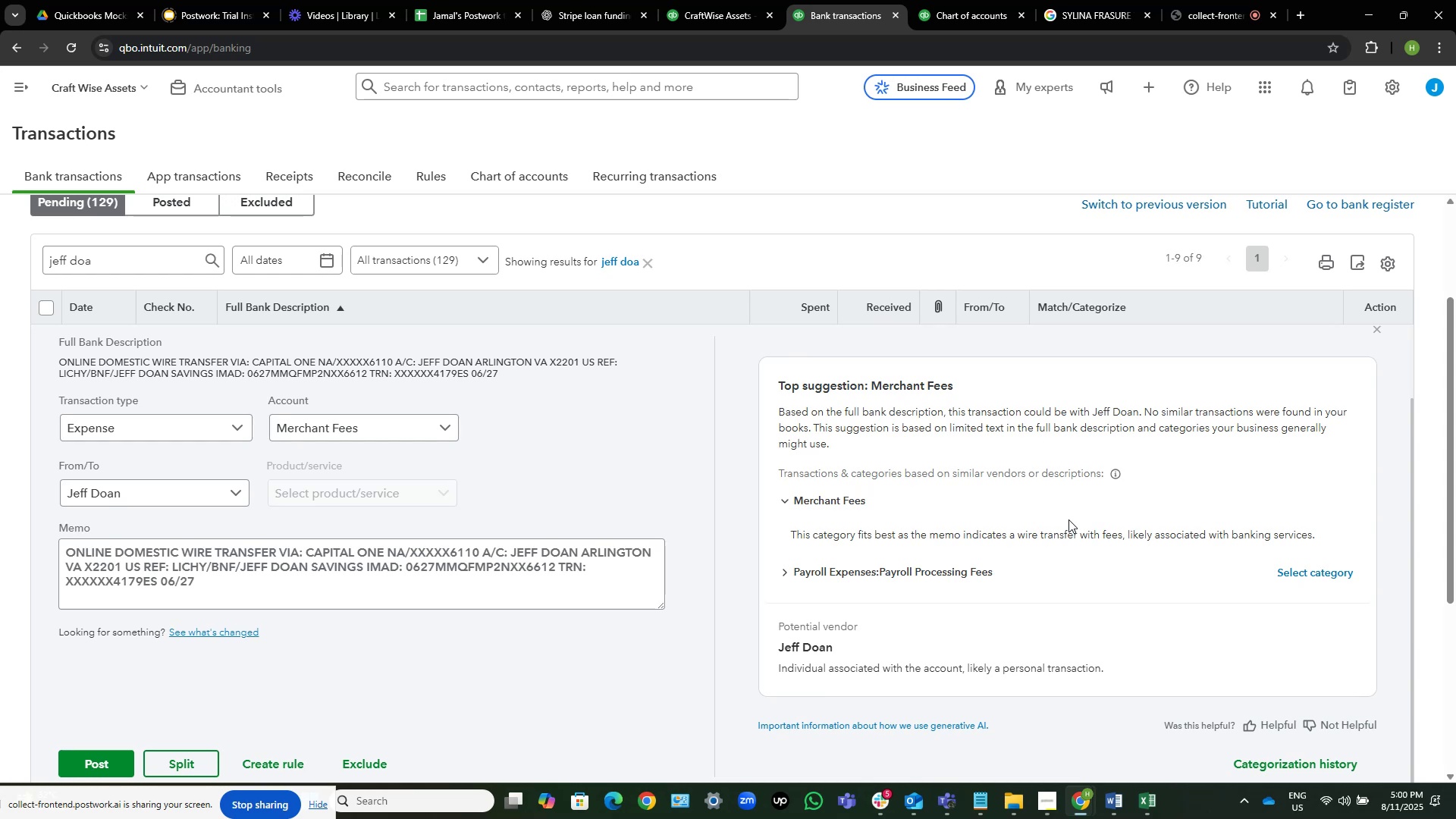 
scroll: coordinate [959, 320], scroll_direction: up, amount: 3.0
 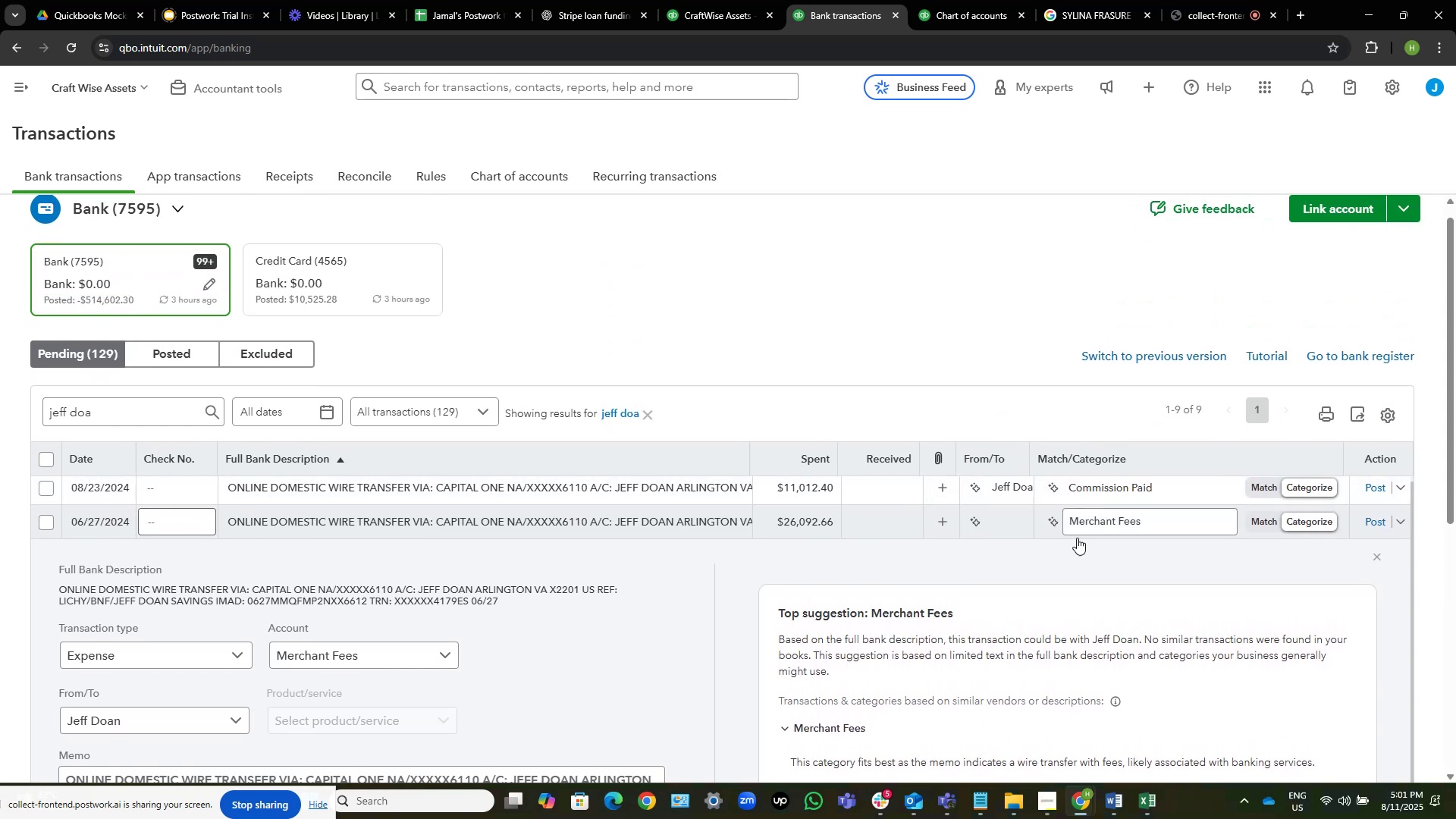 
left_click([1175, 524])
 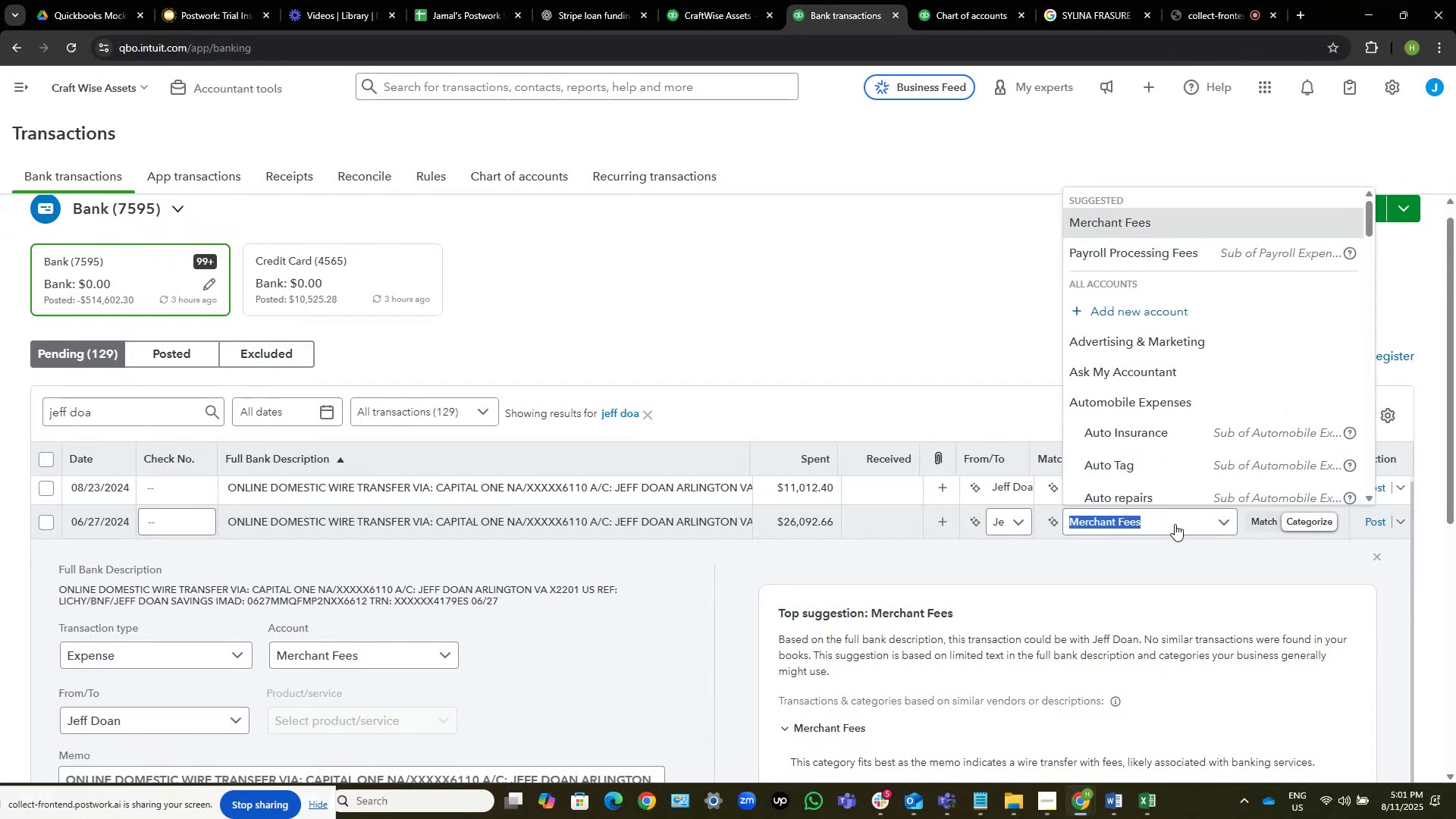 
key(Control+V)
 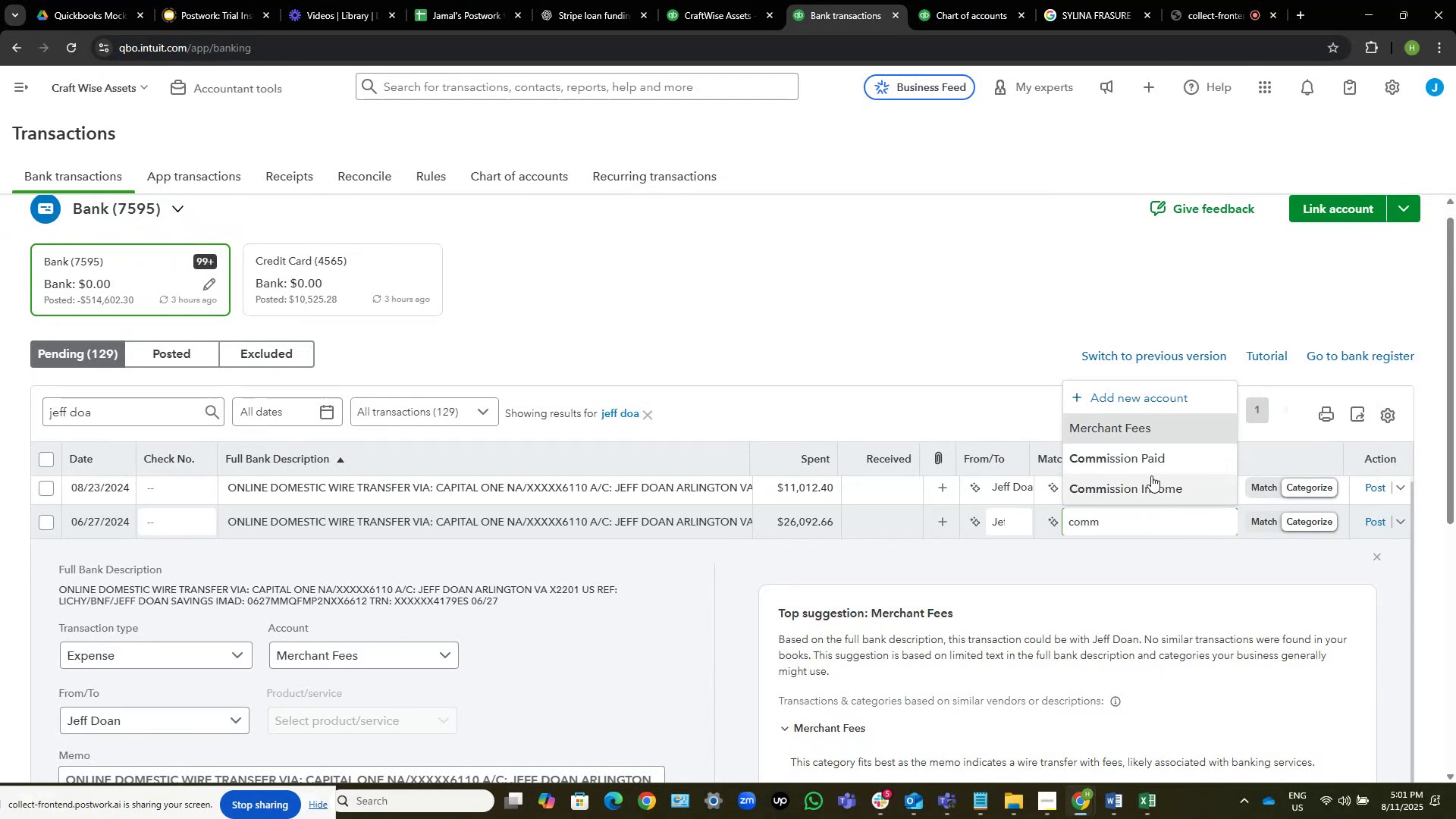 
left_click([1155, 457])
 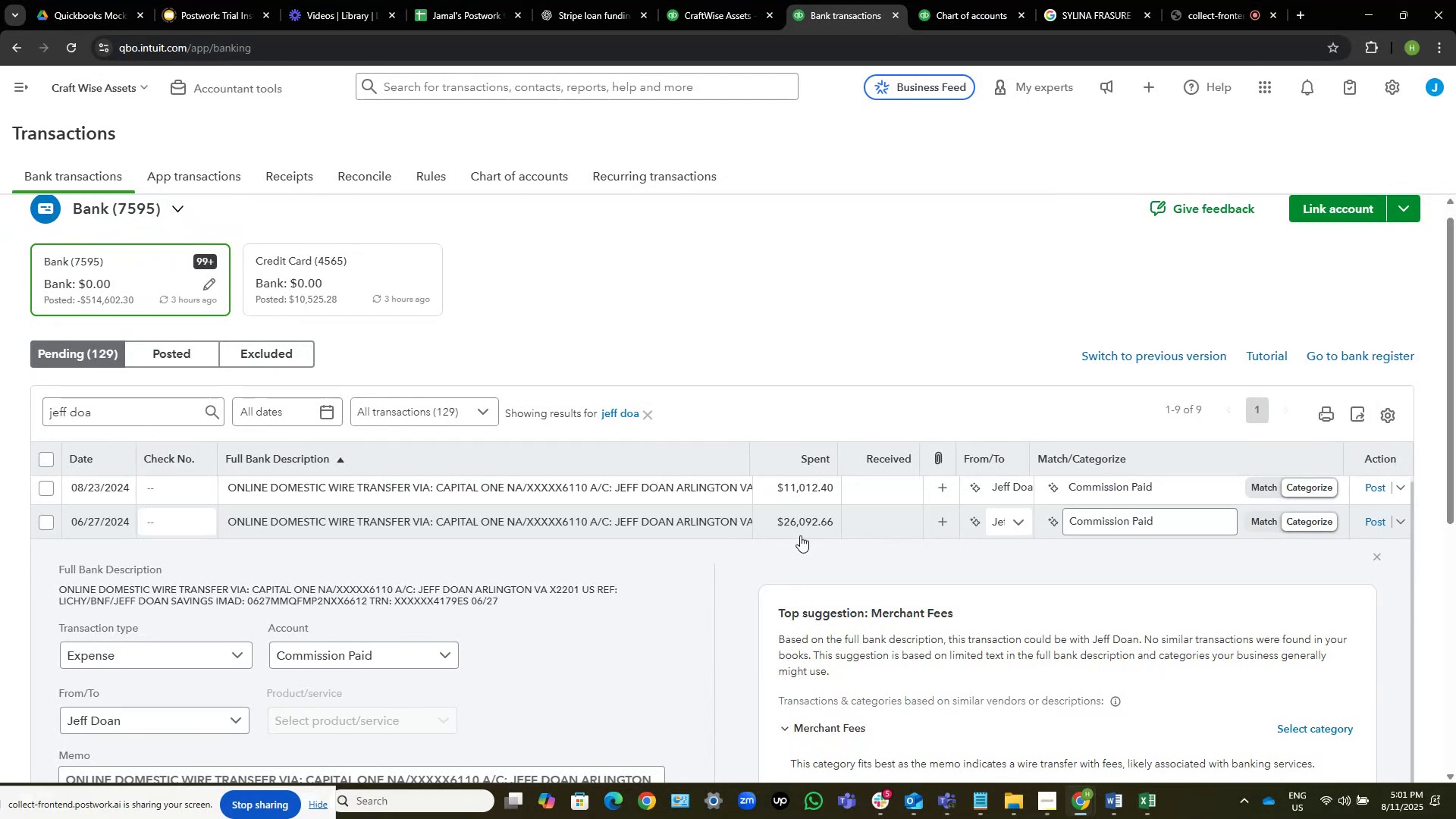 
left_click([682, 524])
 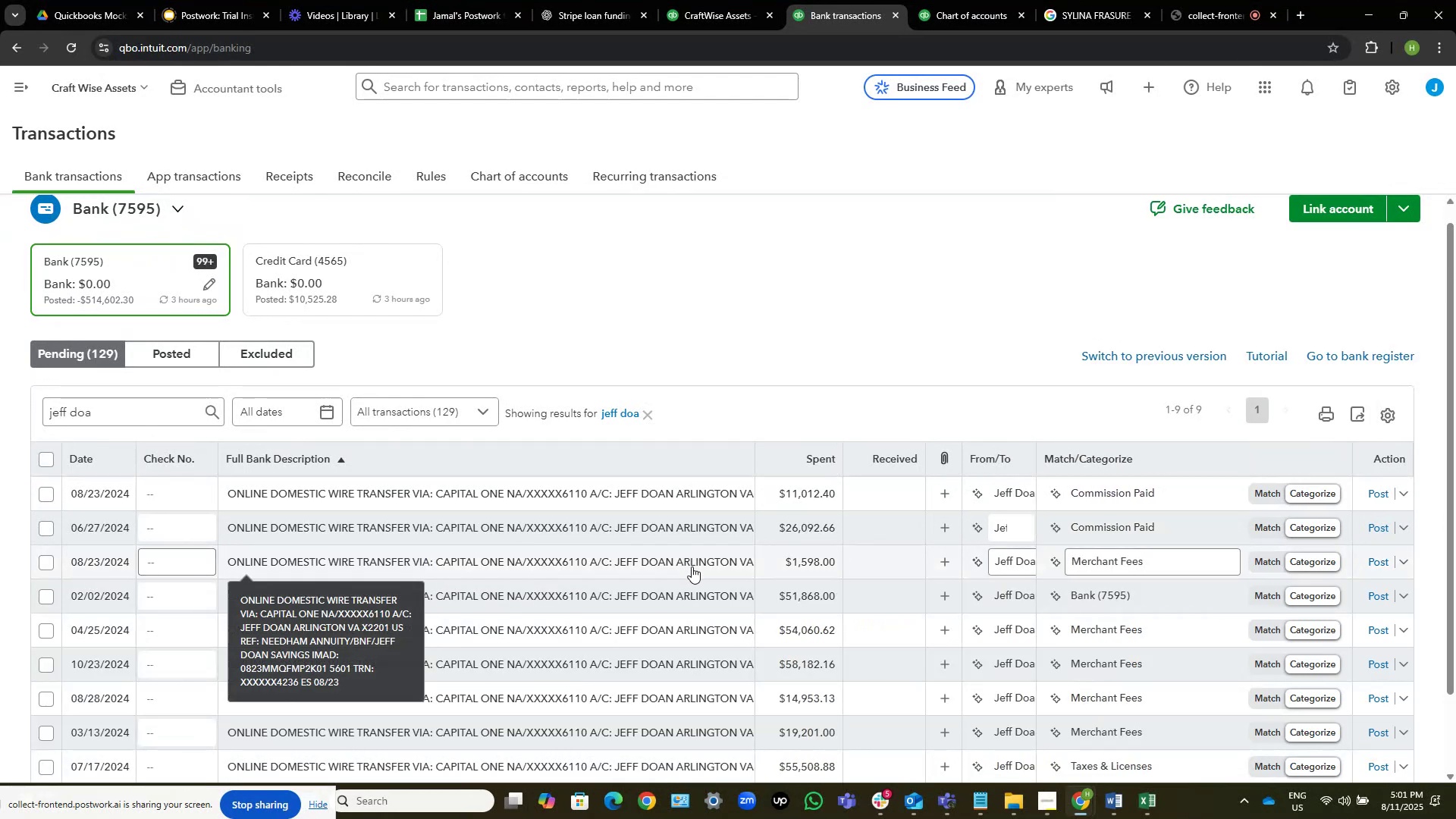 
left_click([692, 567])
 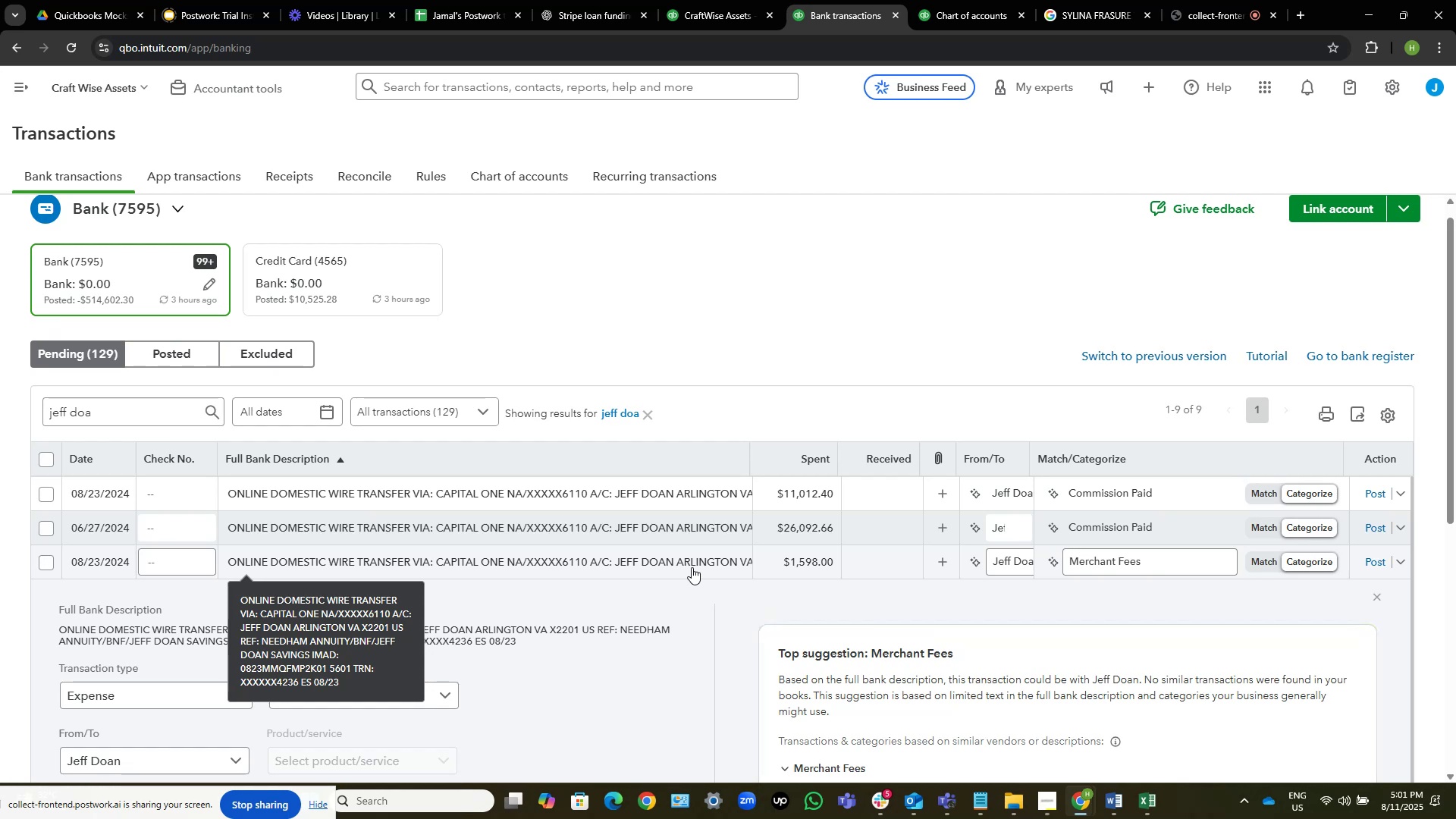 
wait(5.88)
 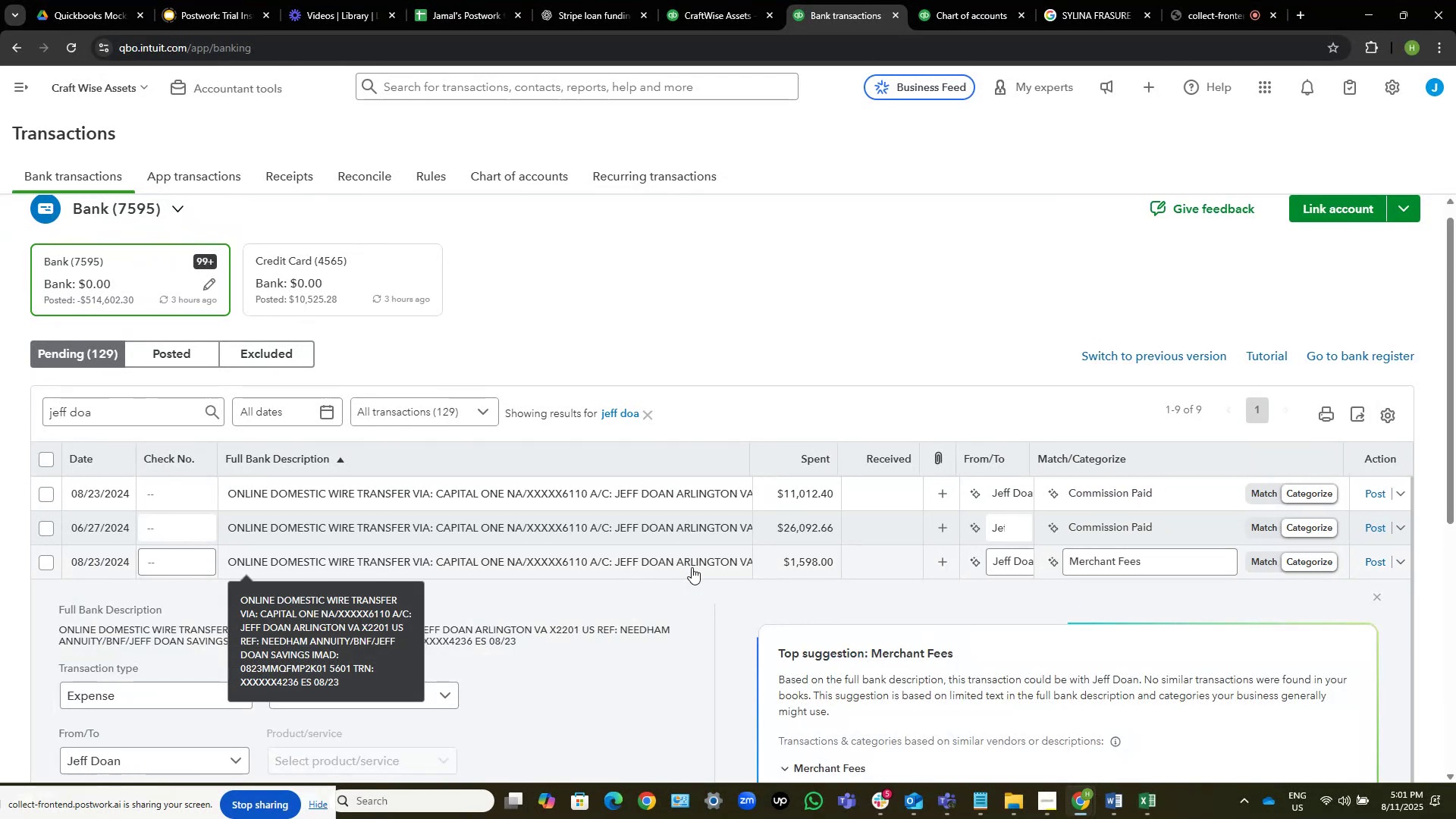 
left_click([1177, 566])
 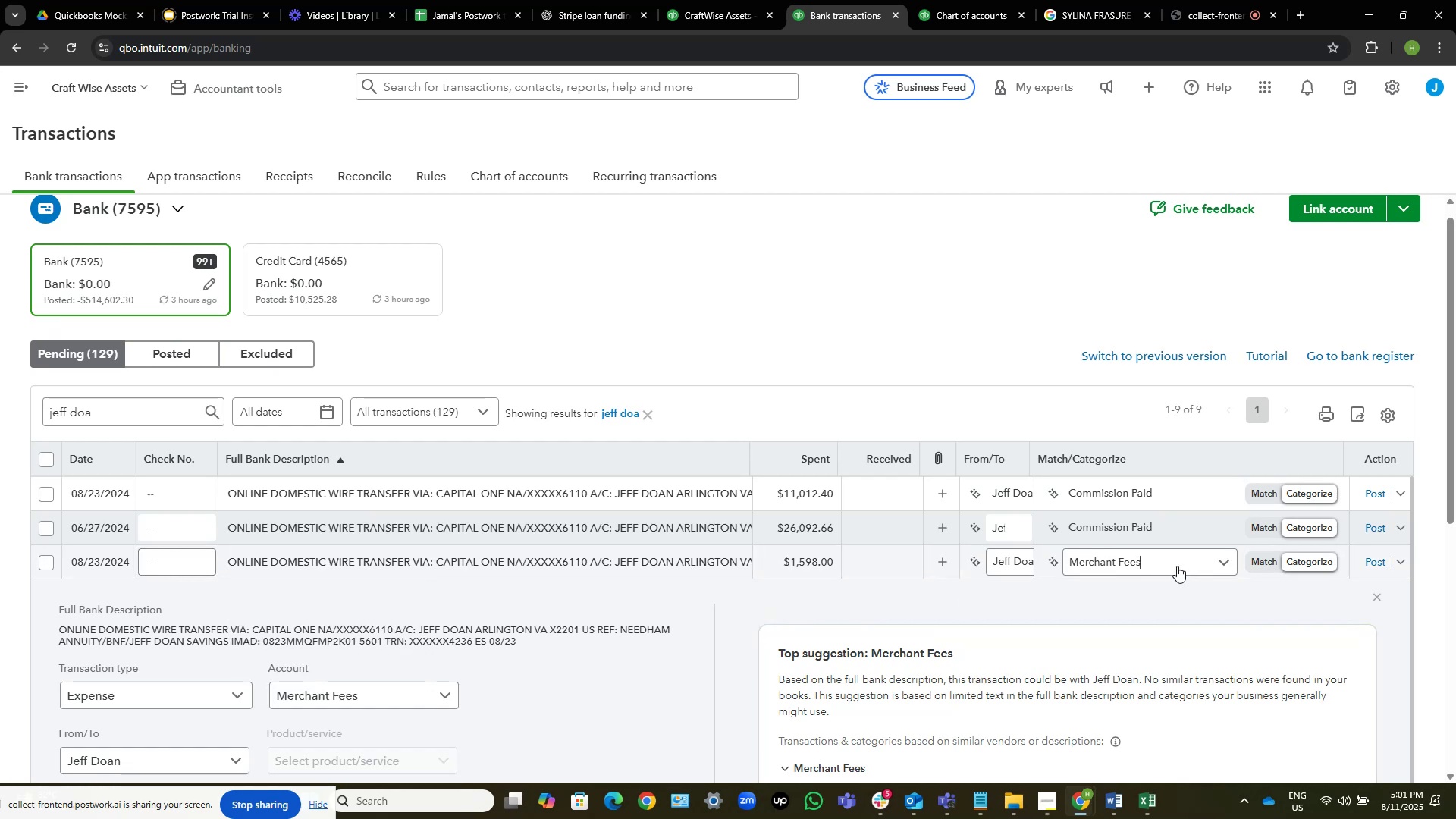 
key(Control+V)
 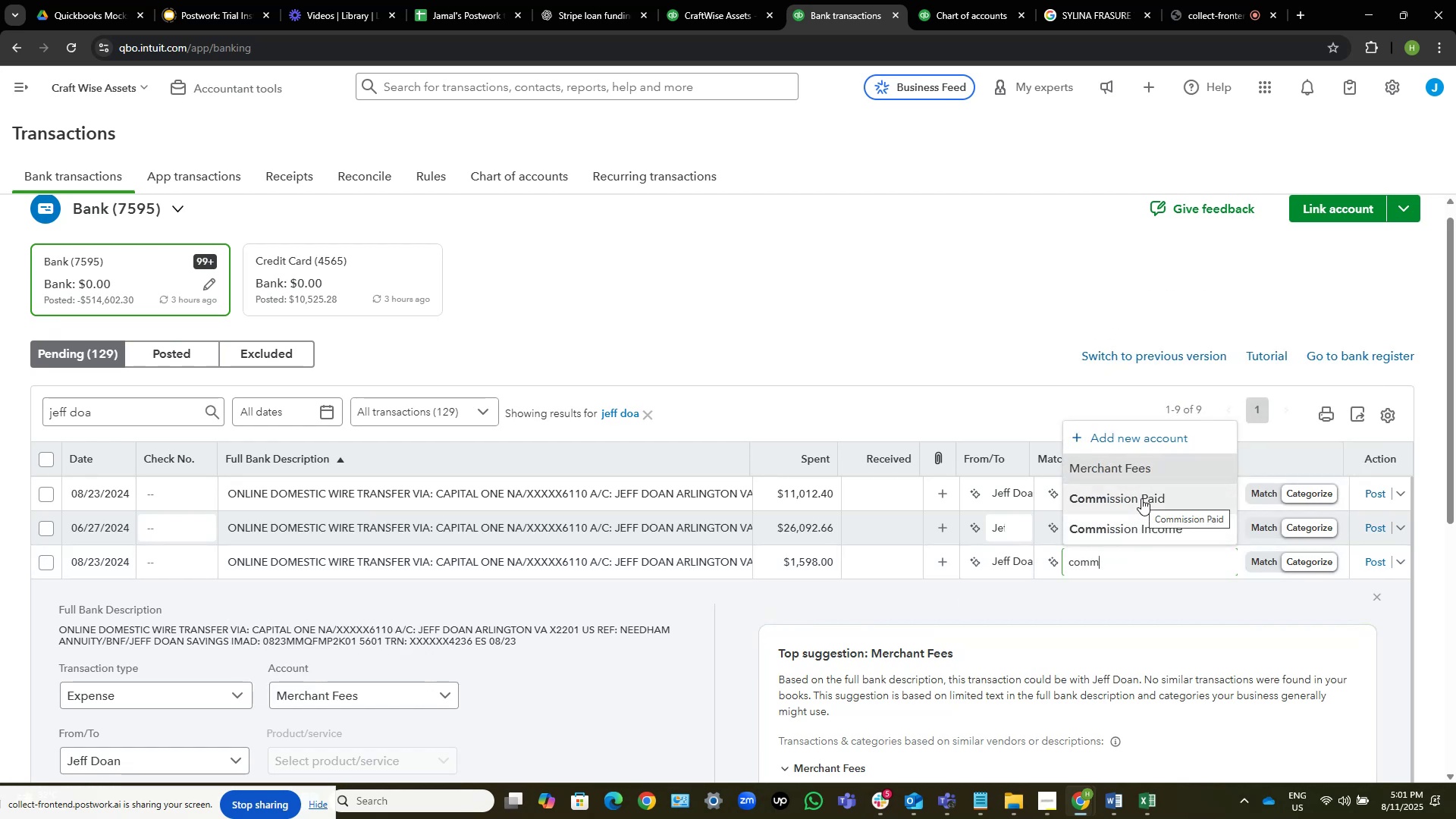 
left_click([1141, 498])
 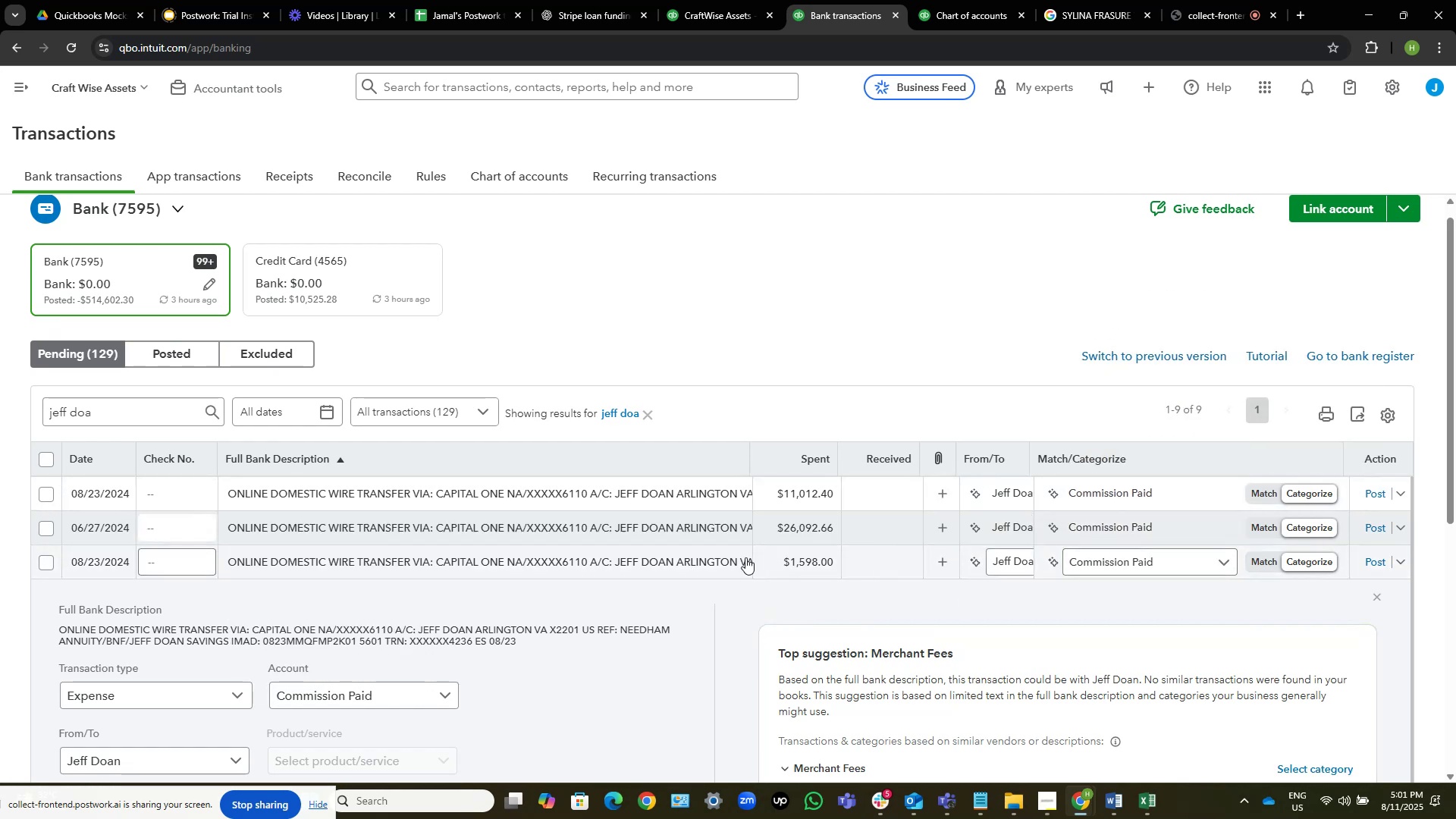 
left_click([679, 560])
 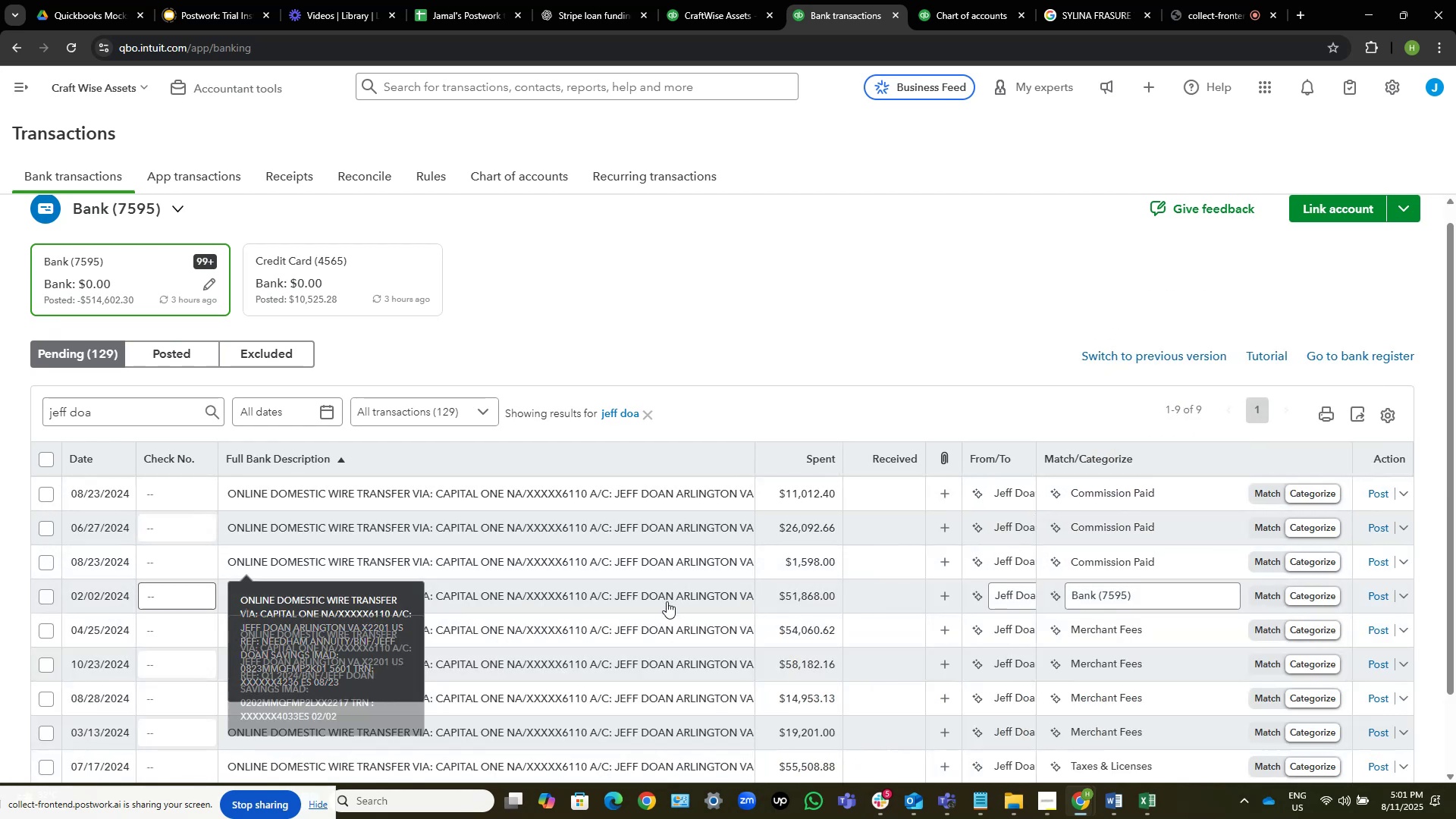 
left_click([667, 601])
 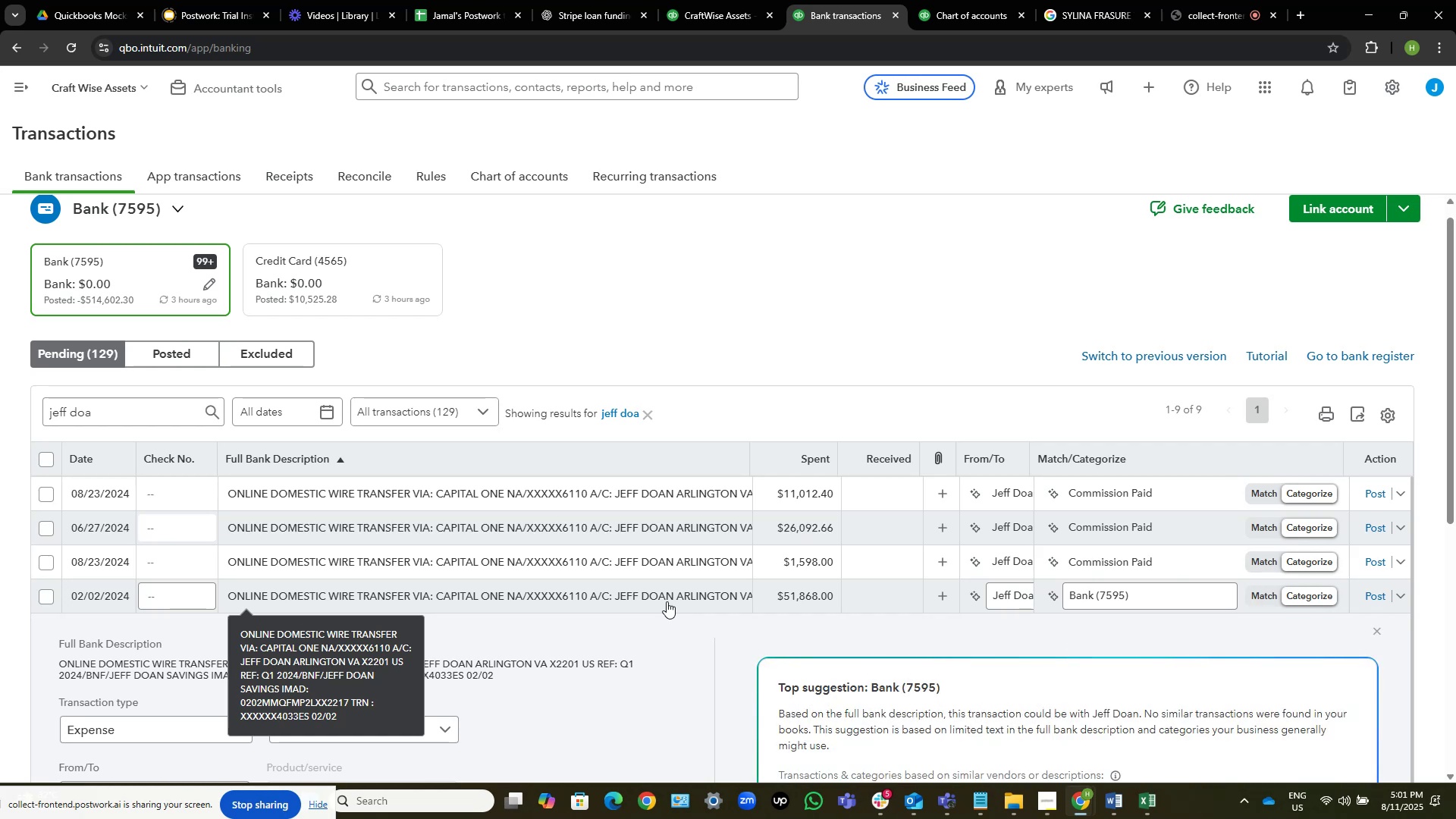 
scroll: coordinate [940, 250], scroll_direction: down, amount: 4.0
 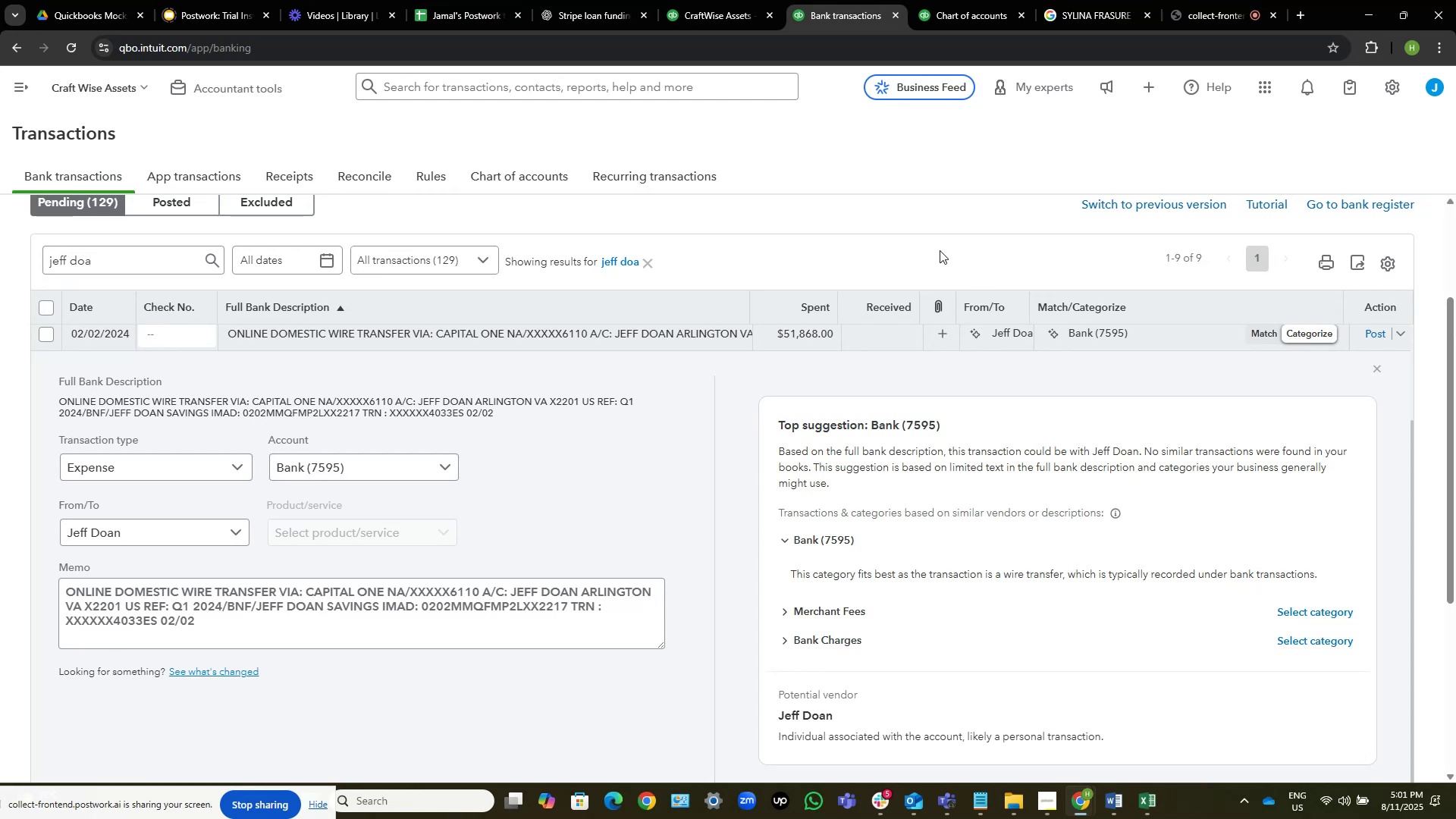 
wait(18.89)
 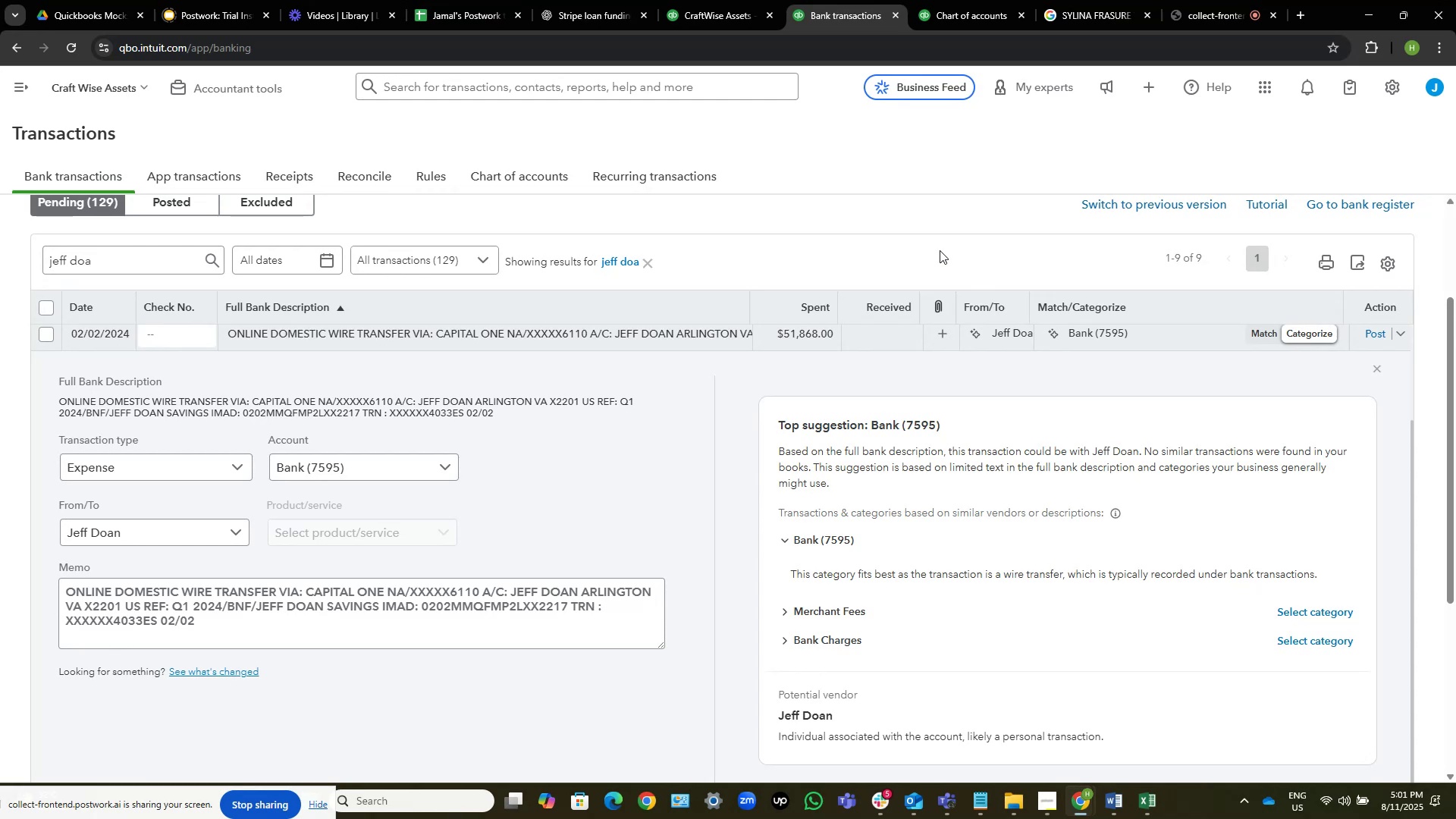 
left_click([1165, 328])
 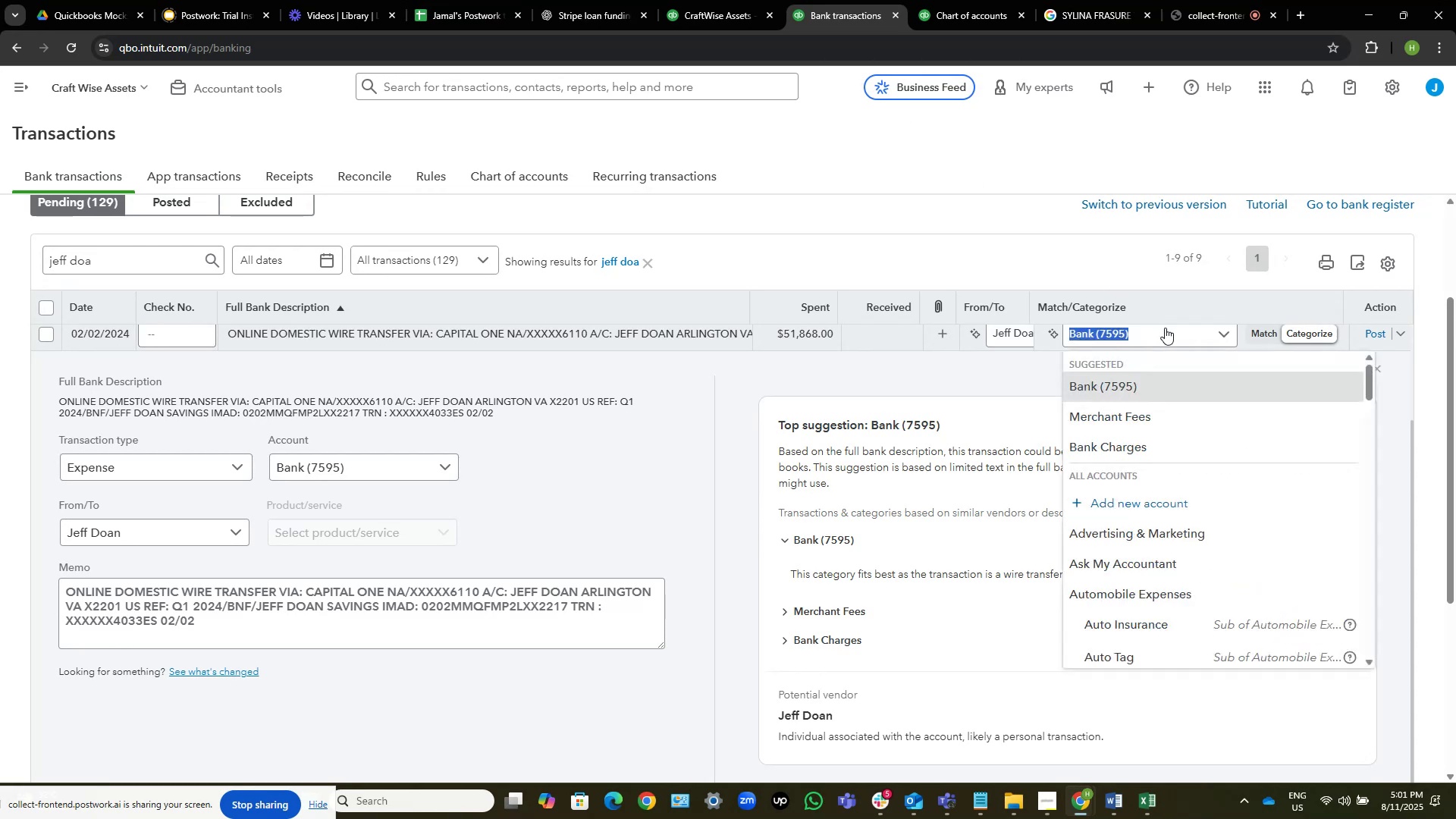 
key(Control+V)
 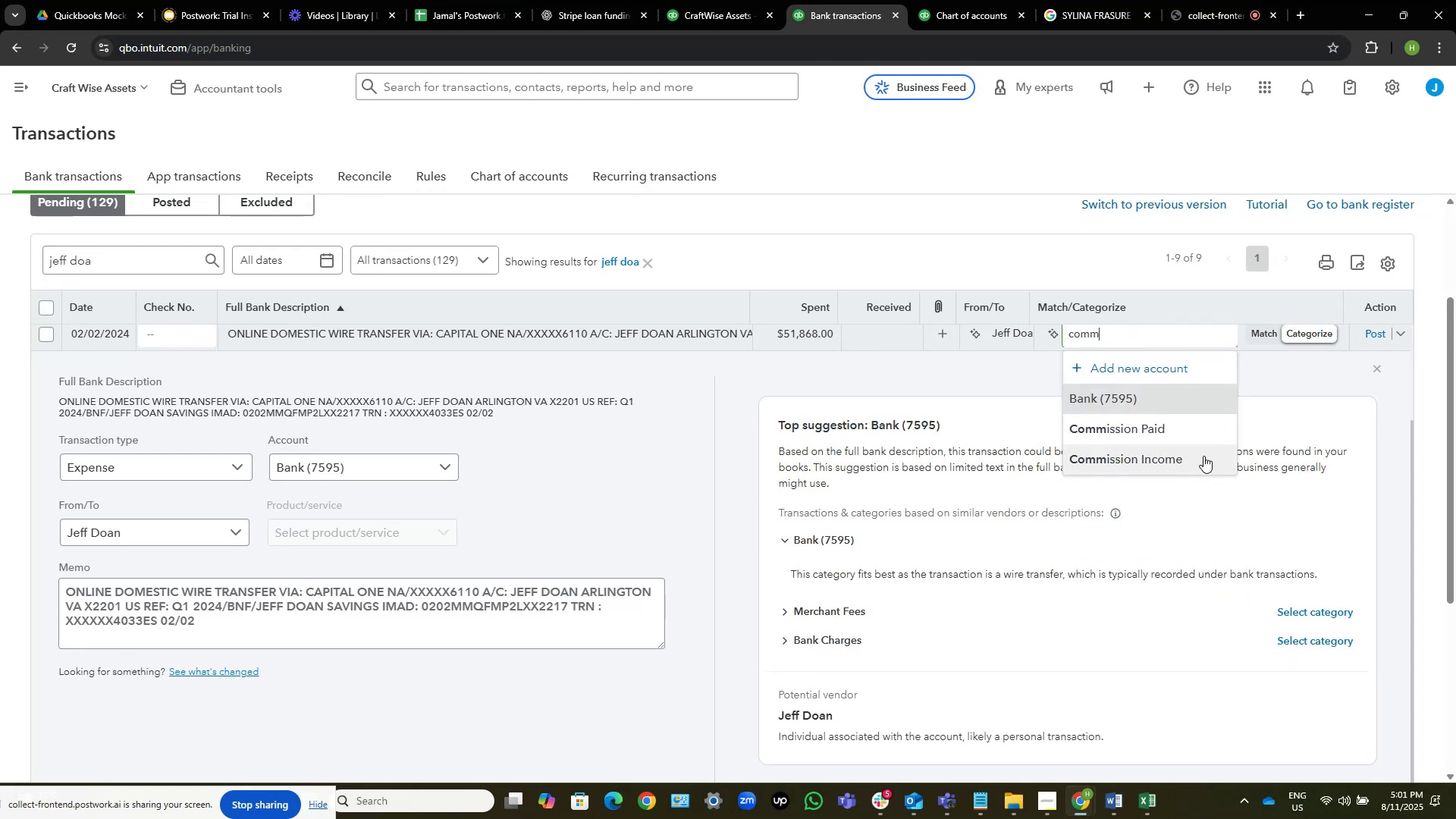 
left_click([1200, 431])
 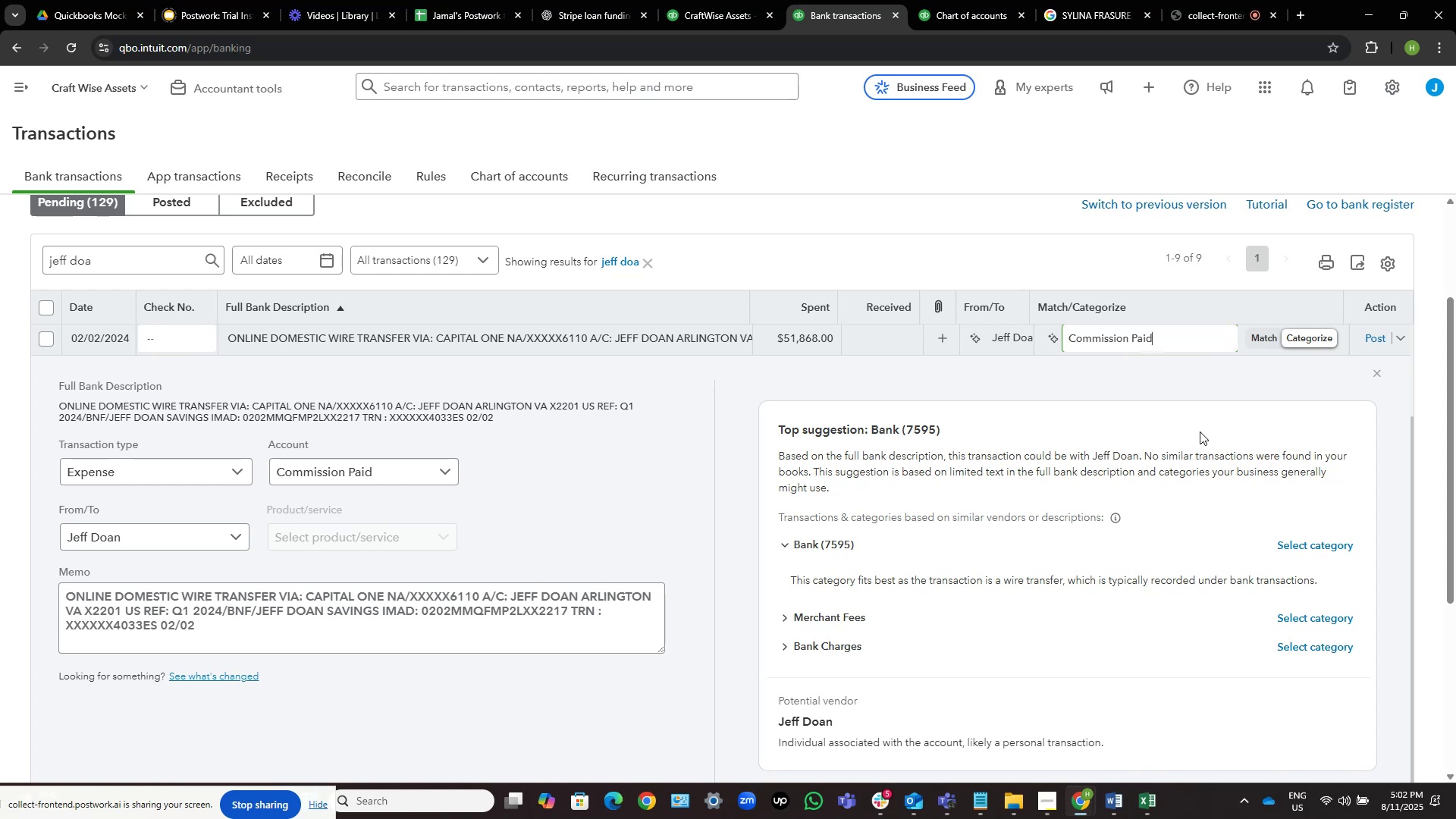 
wait(27.91)
 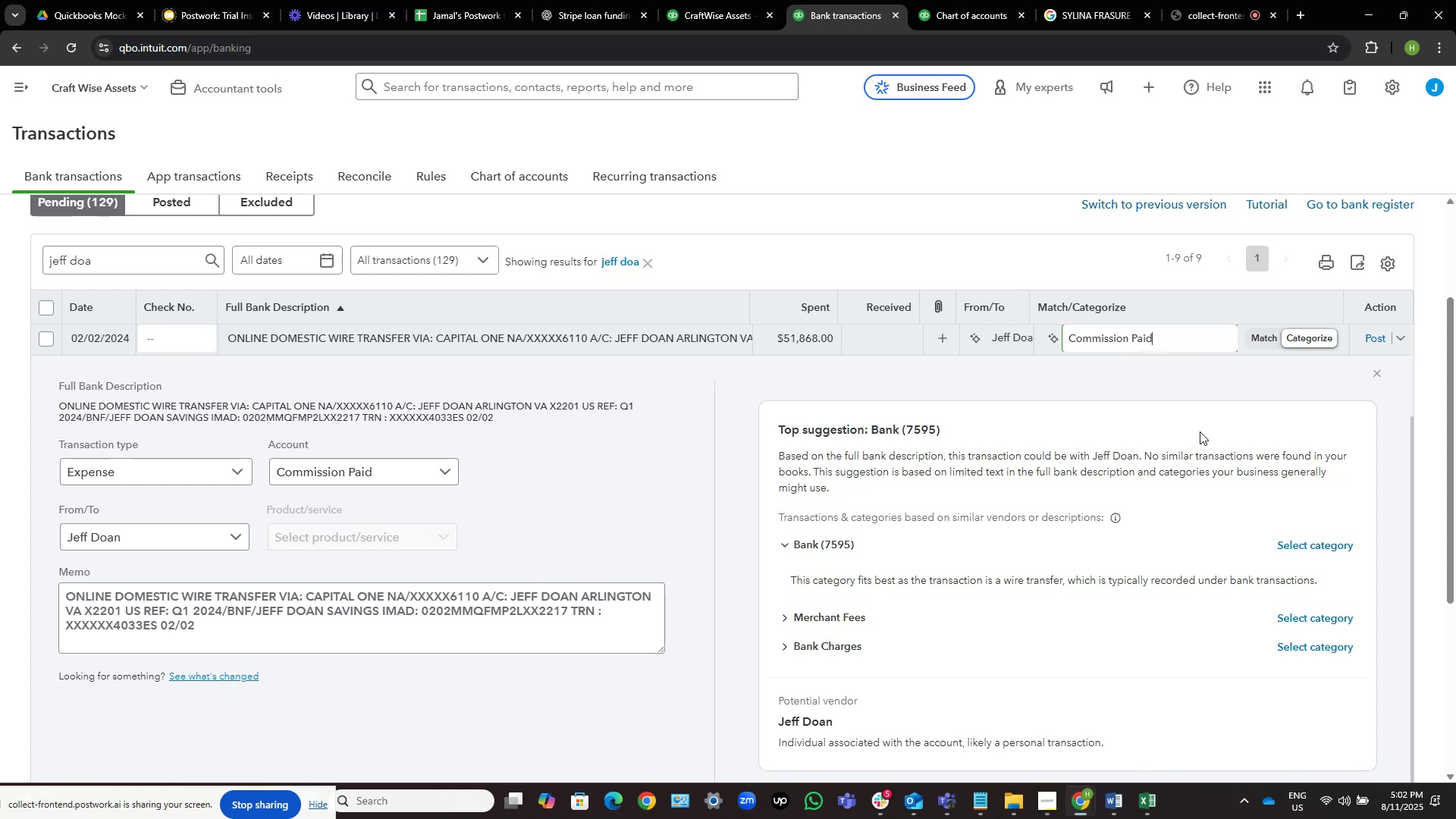 
scroll: coordinate [827, 560], scroll_direction: down, amount: 4.0
 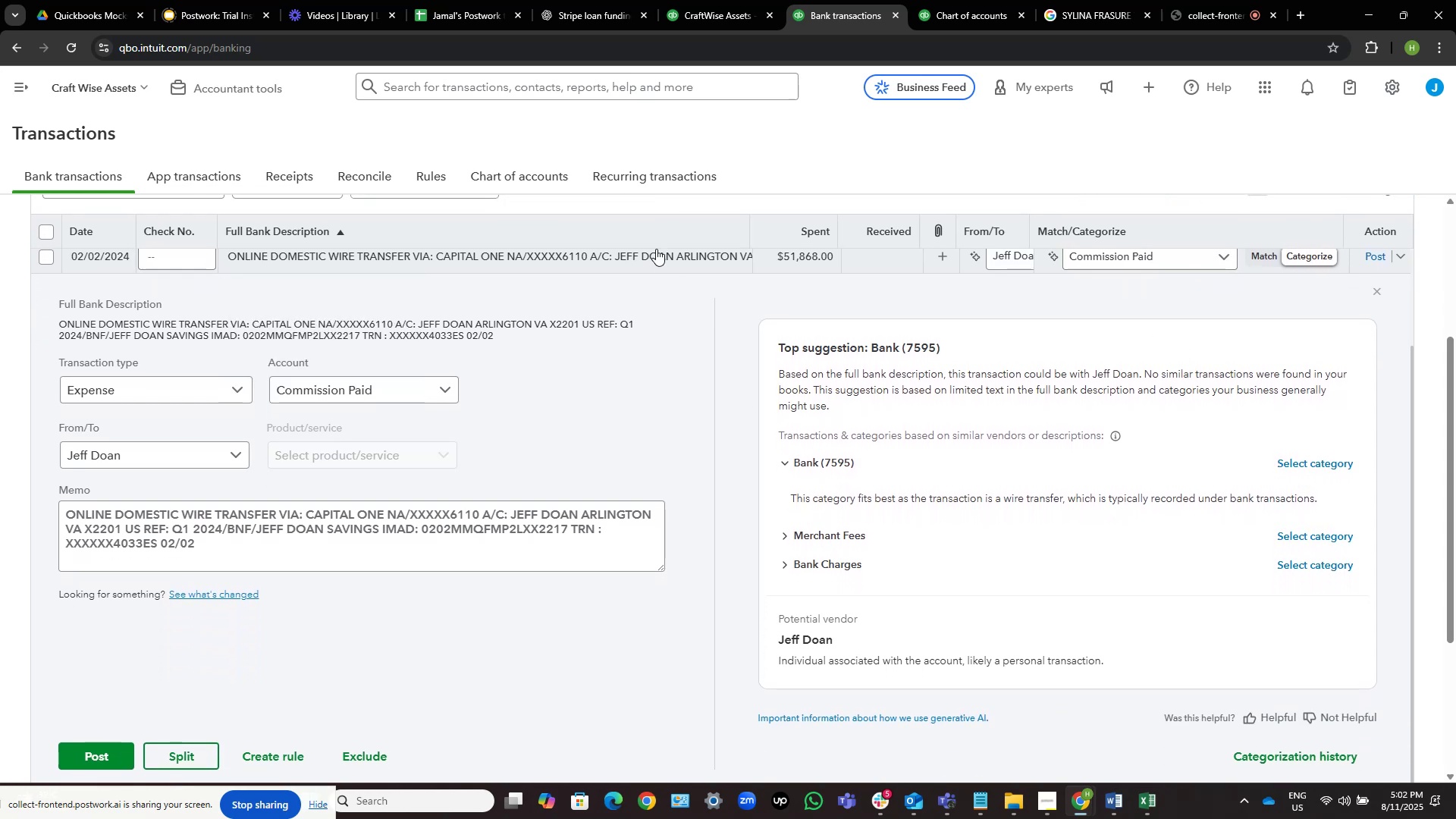 
left_click([656, 249])
 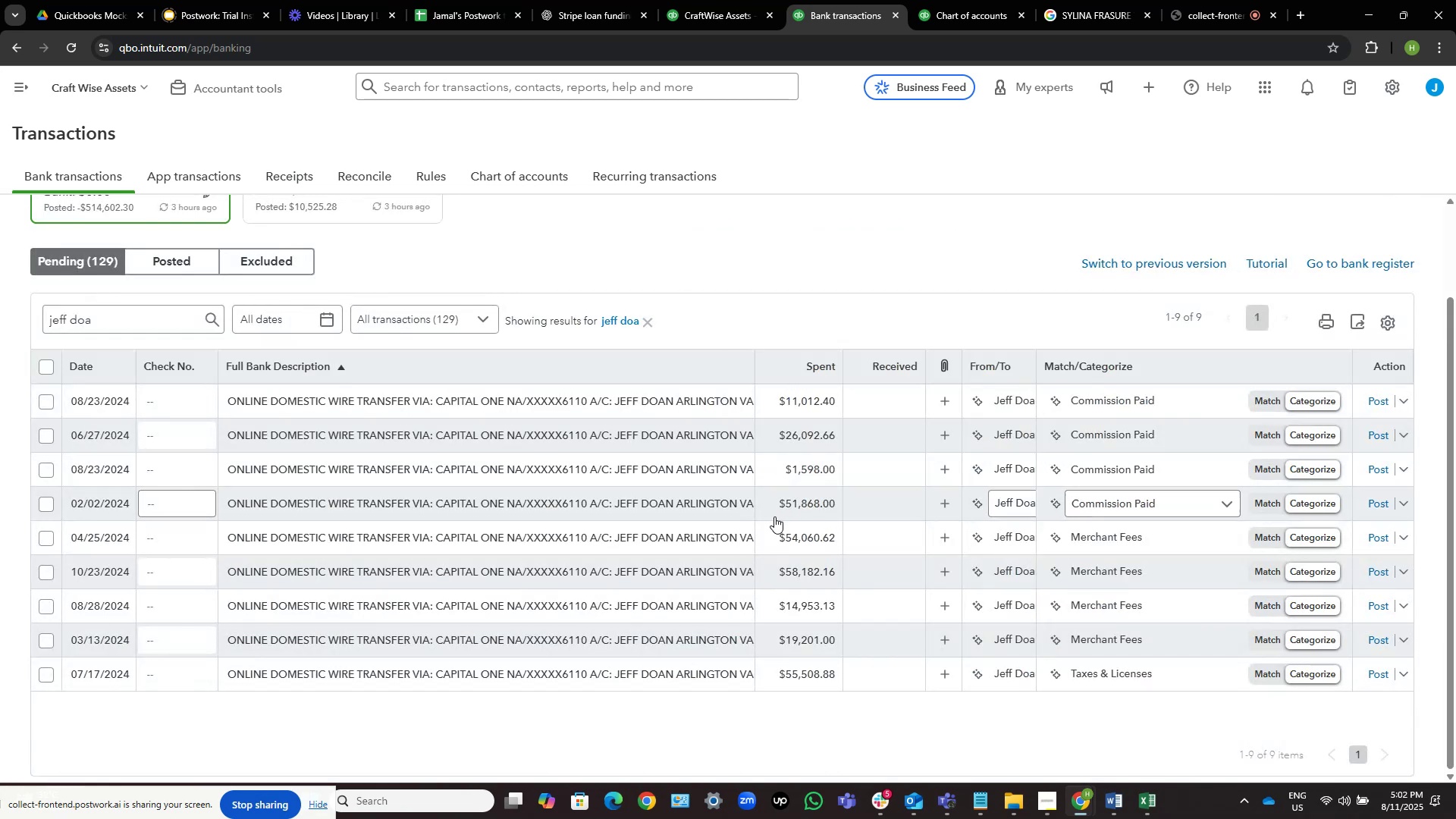 
left_click([667, 535])
 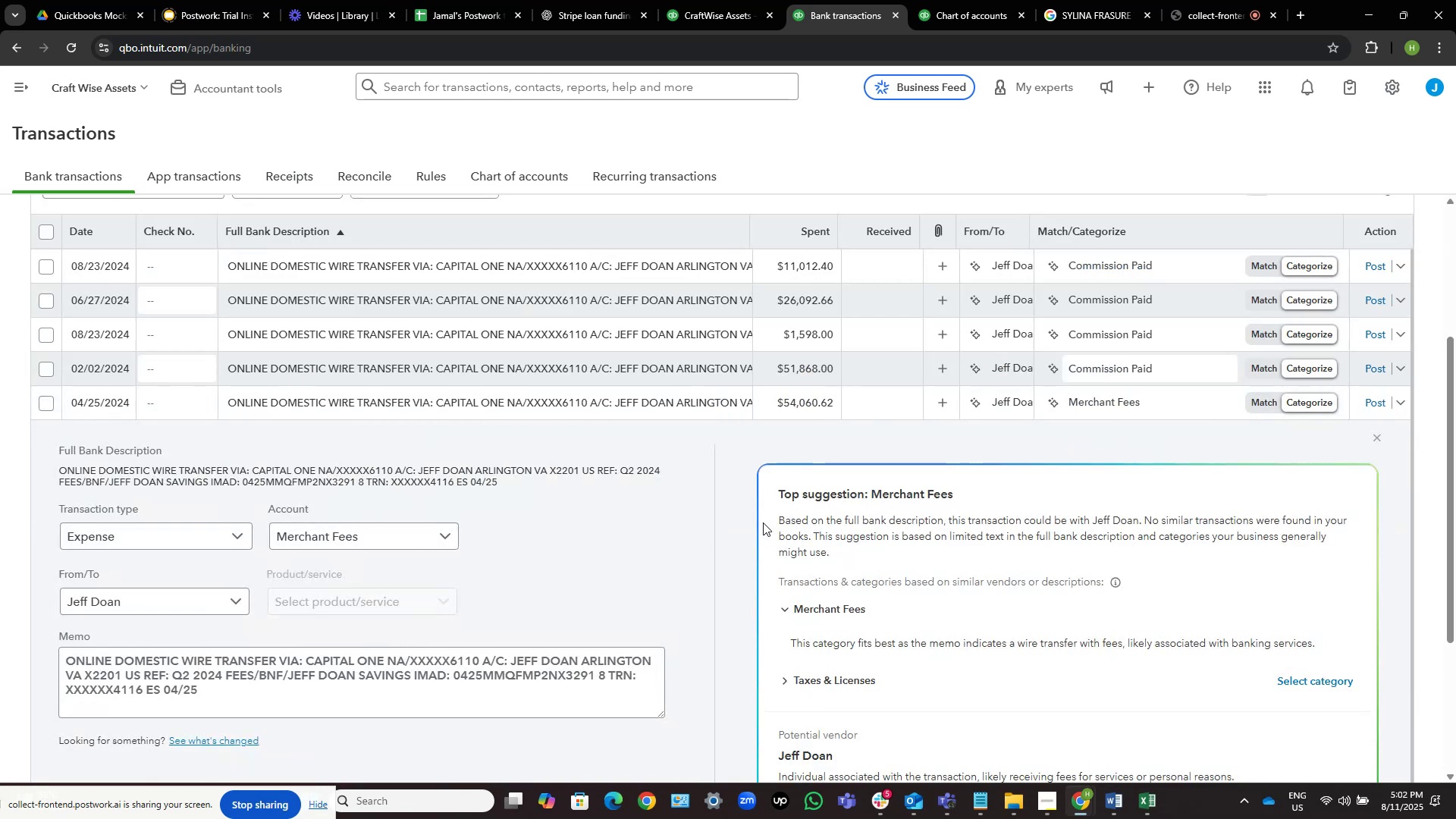 
scroll: coordinate [763, 522], scroll_direction: down, amount: 1.0
 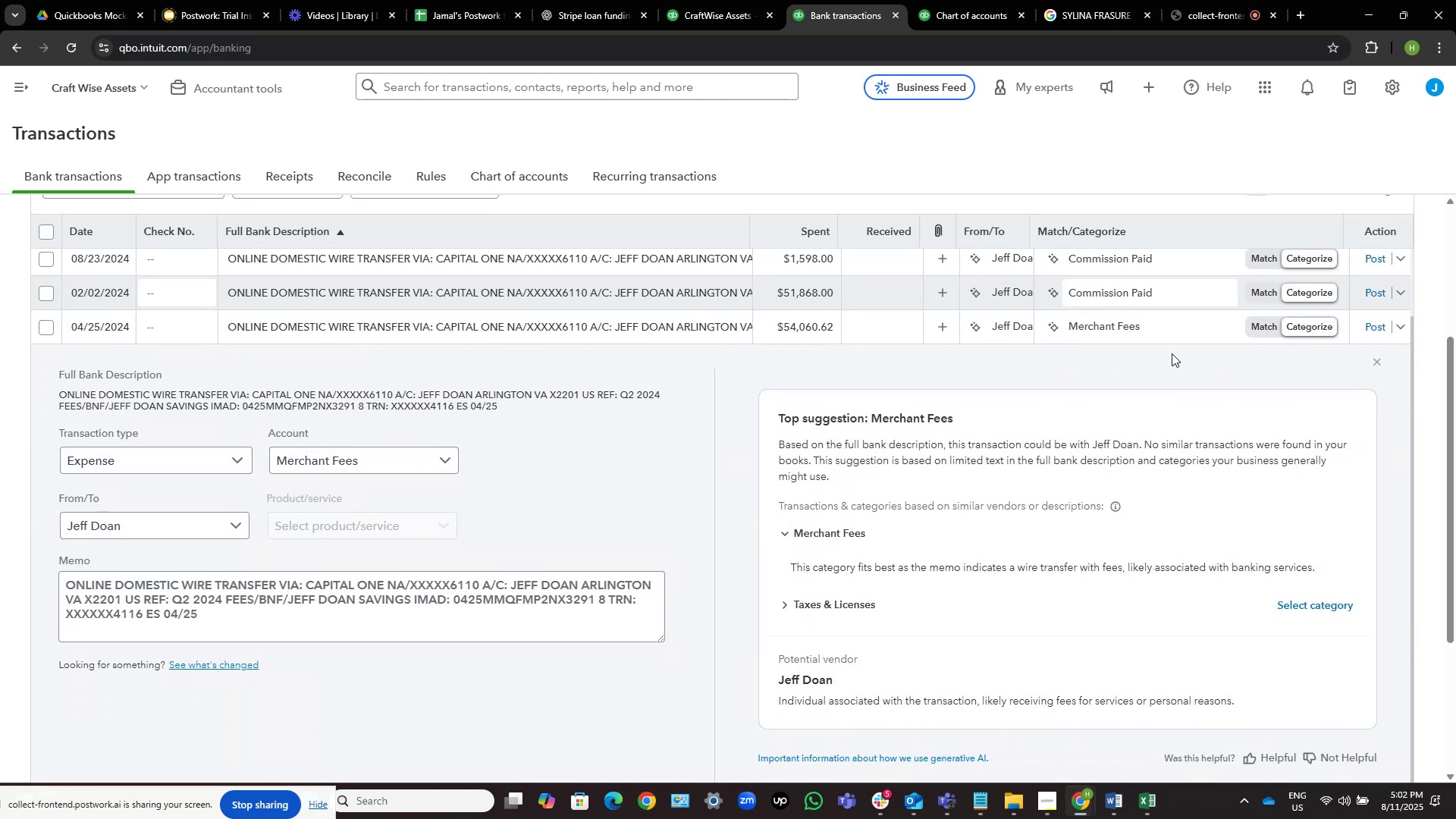 
left_click([1175, 331])
 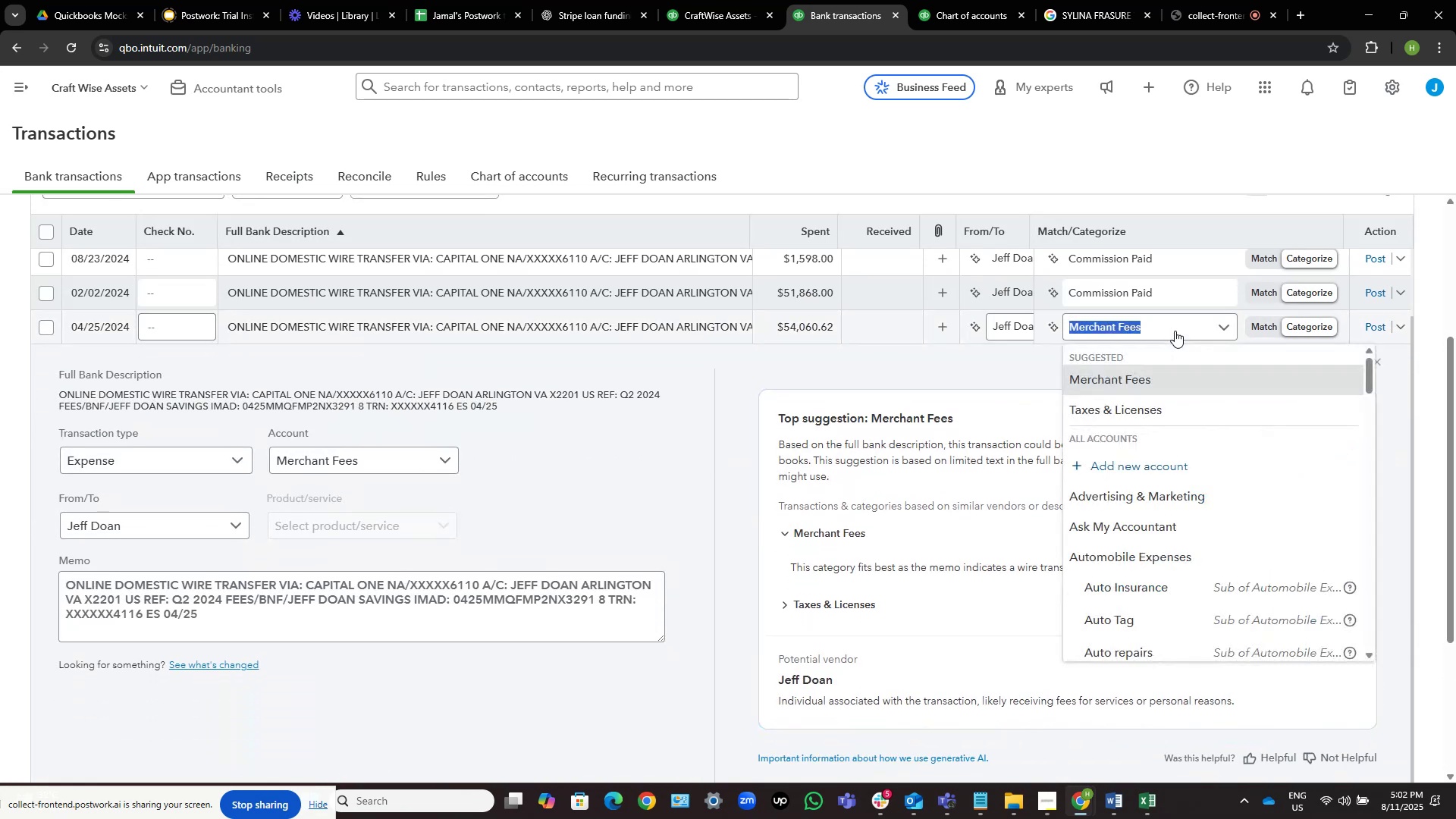 
key(Control+V)
 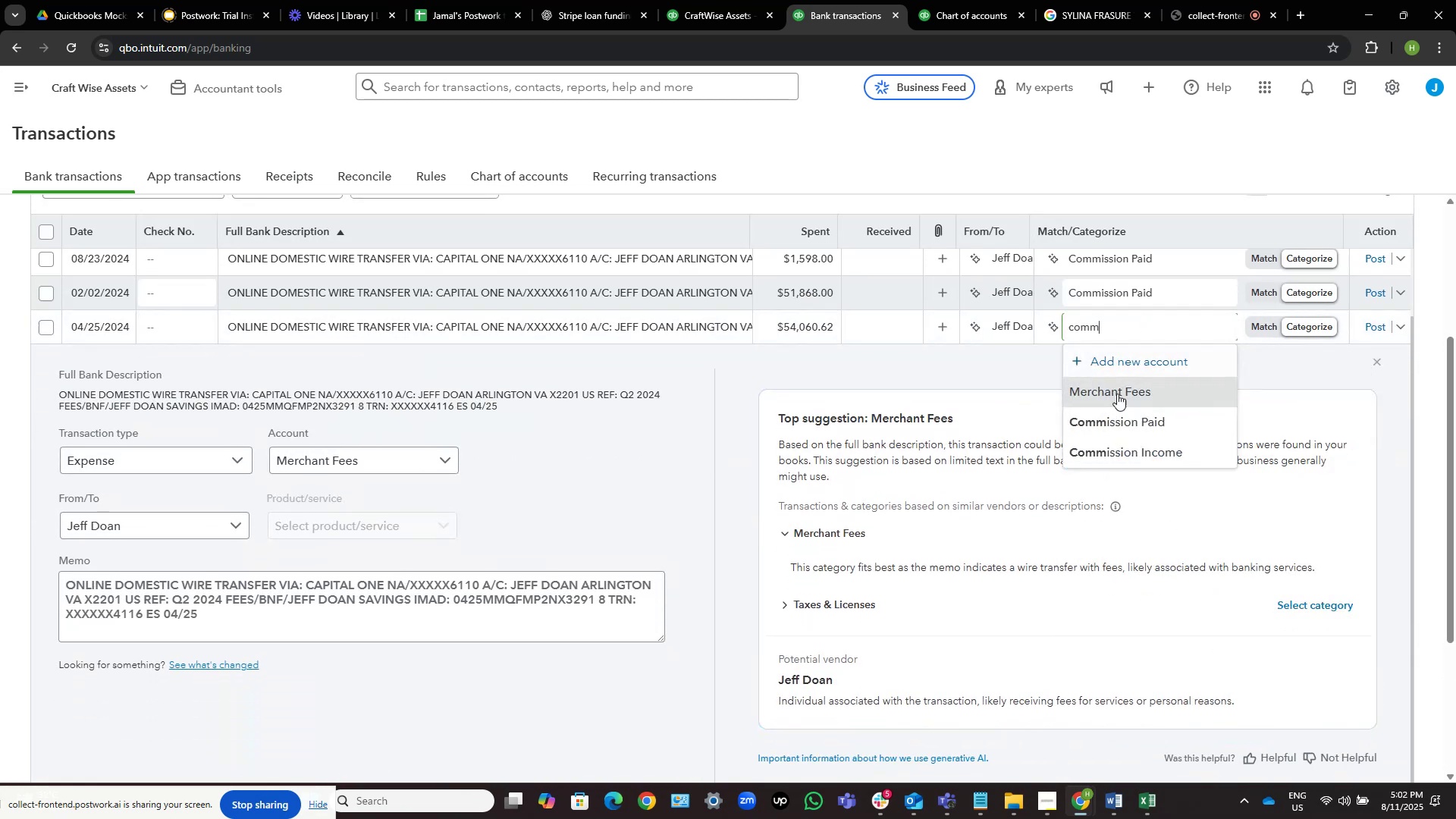 
left_click([1112, 417])
 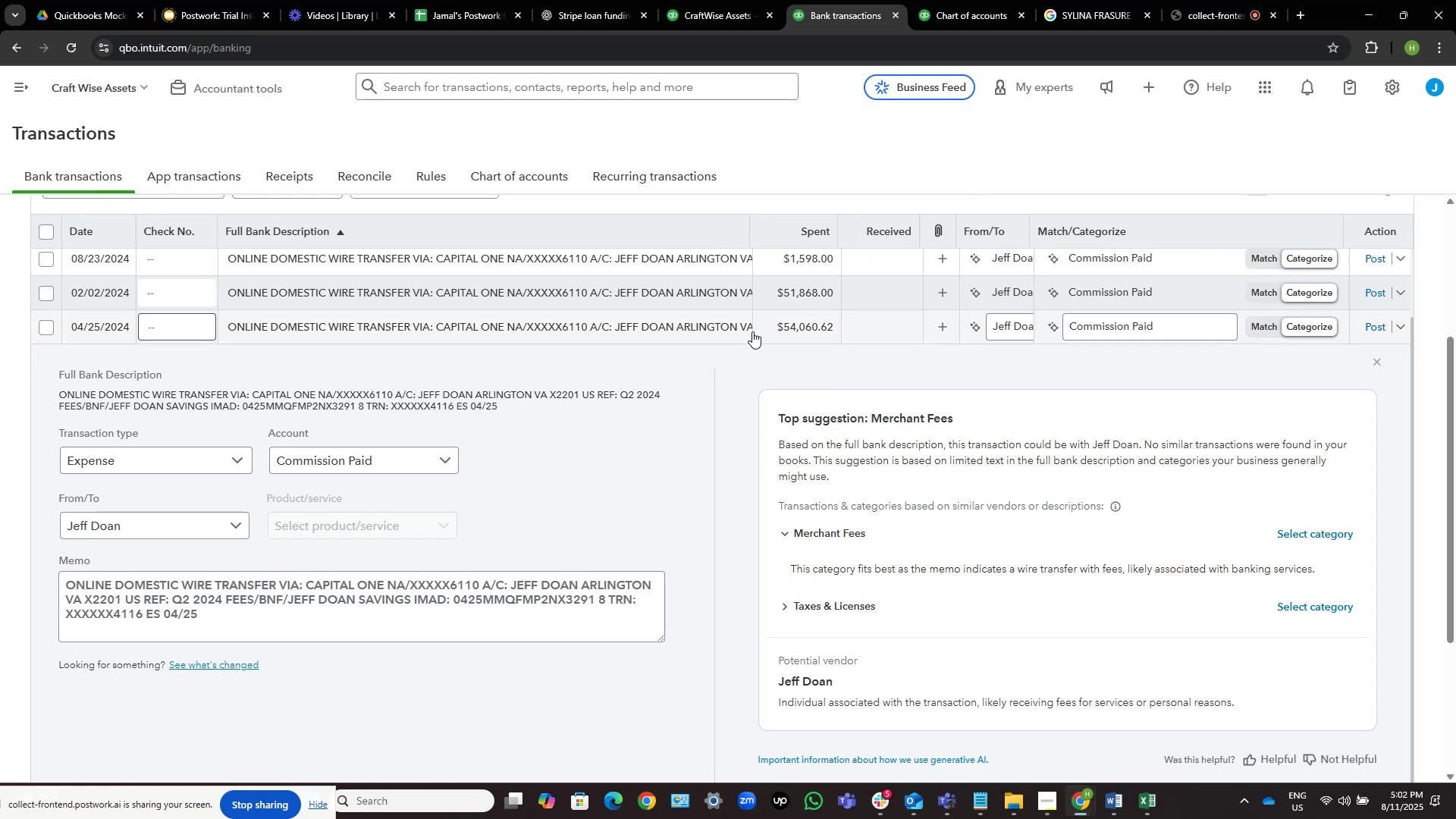 
left_click([703, 324])
 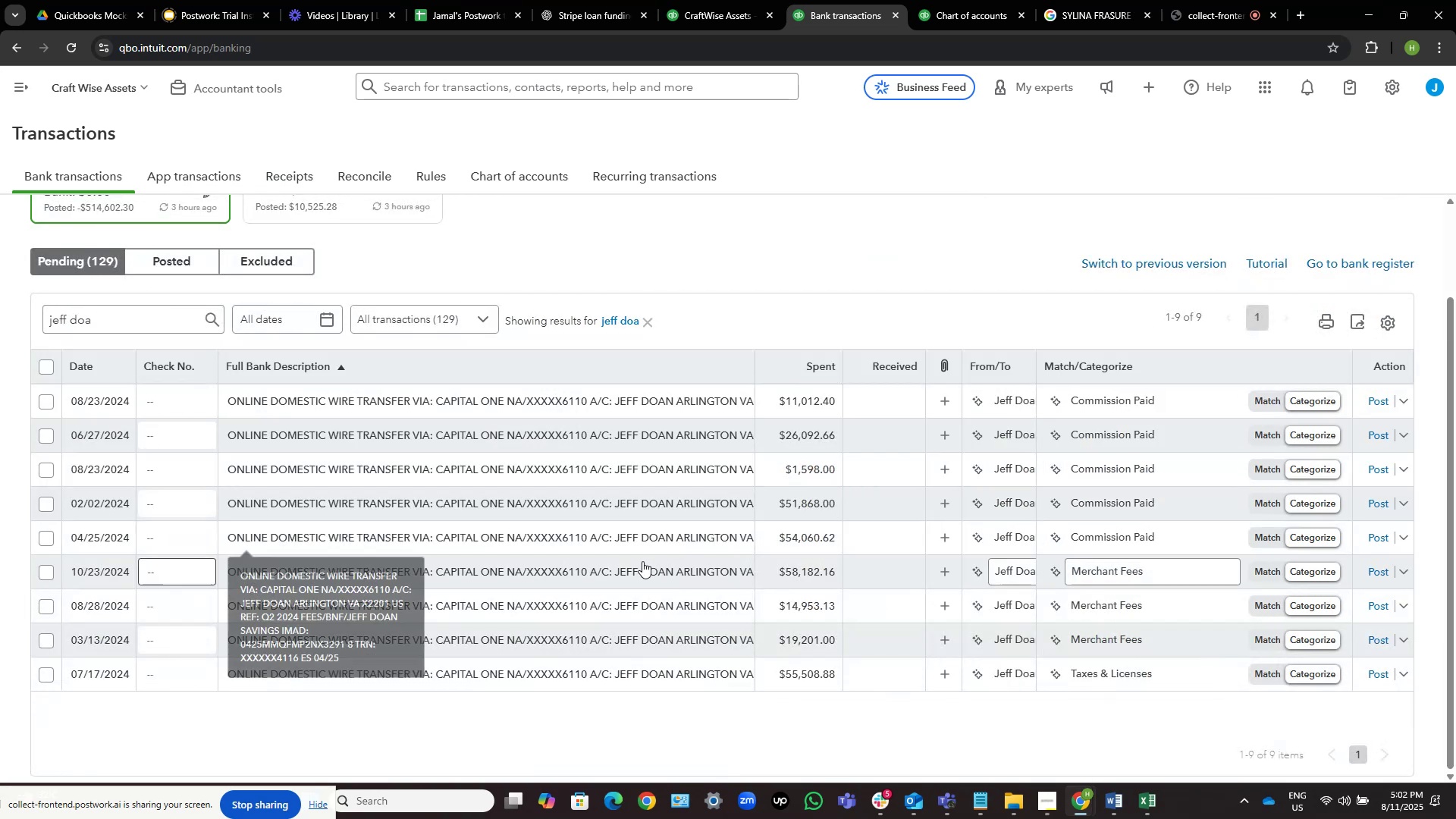 
left_click([641, 565])
 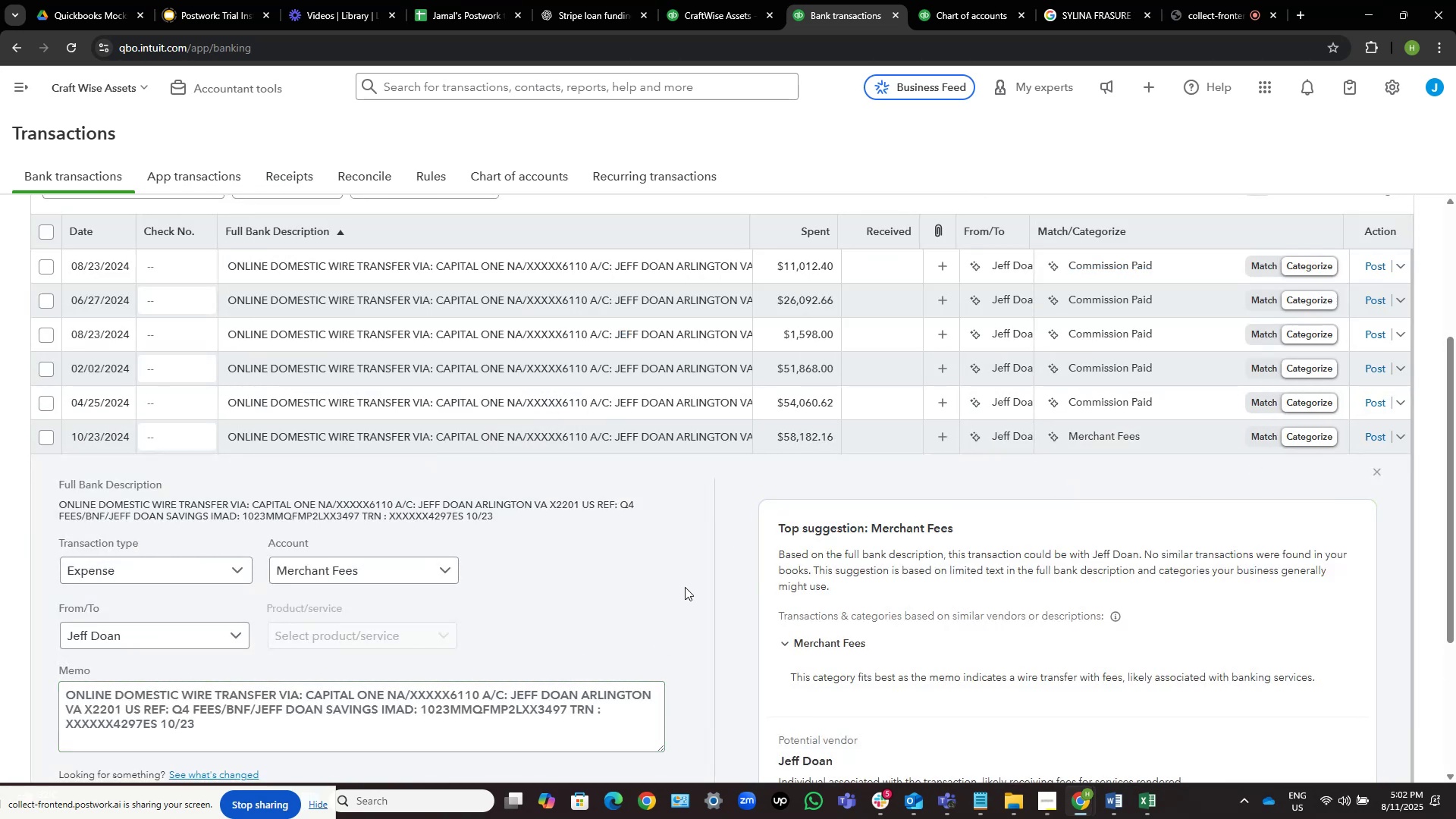 
wait(6.12)
 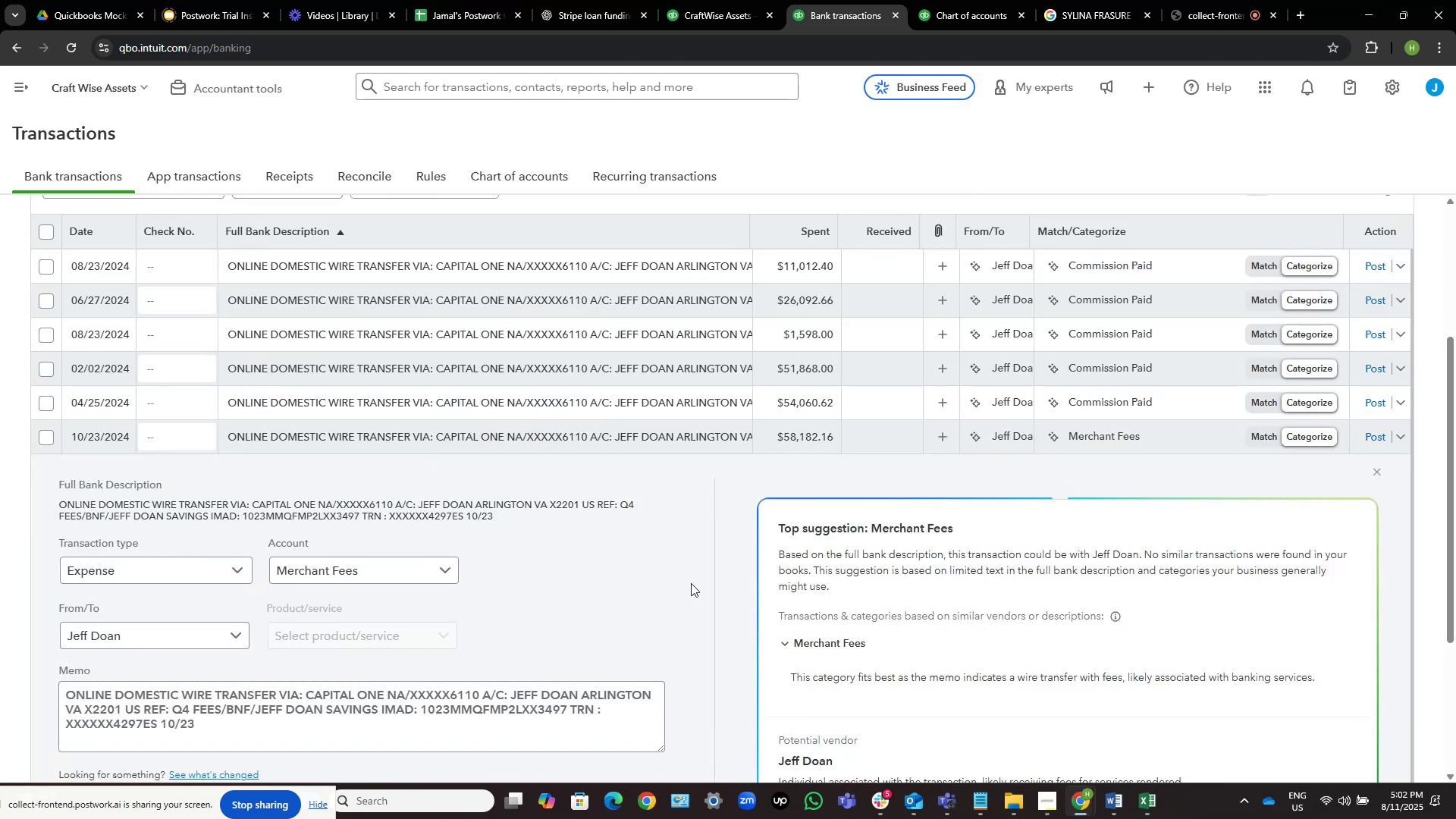 
left_click([1176, 430])
 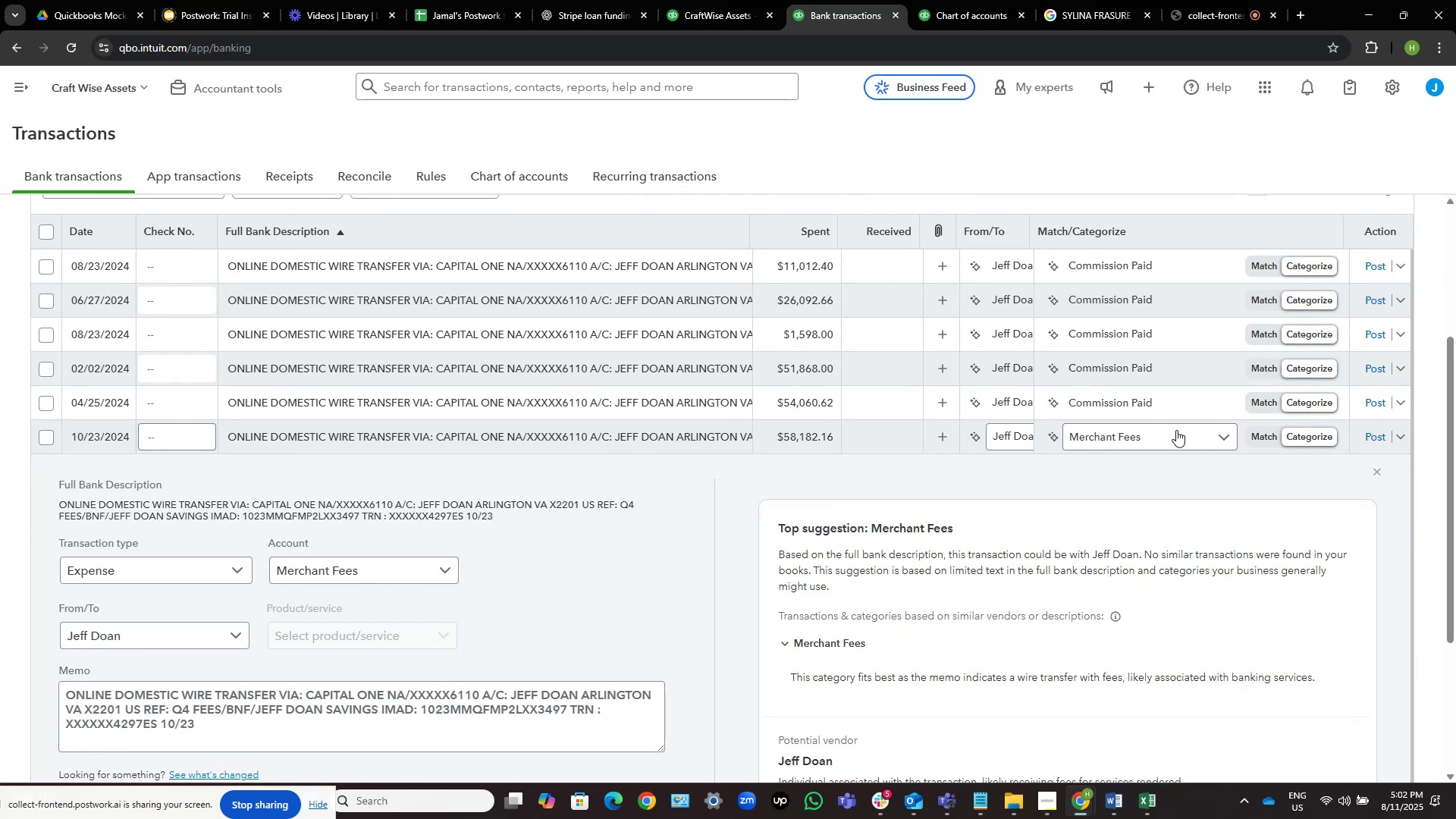 
key(Control+V)
 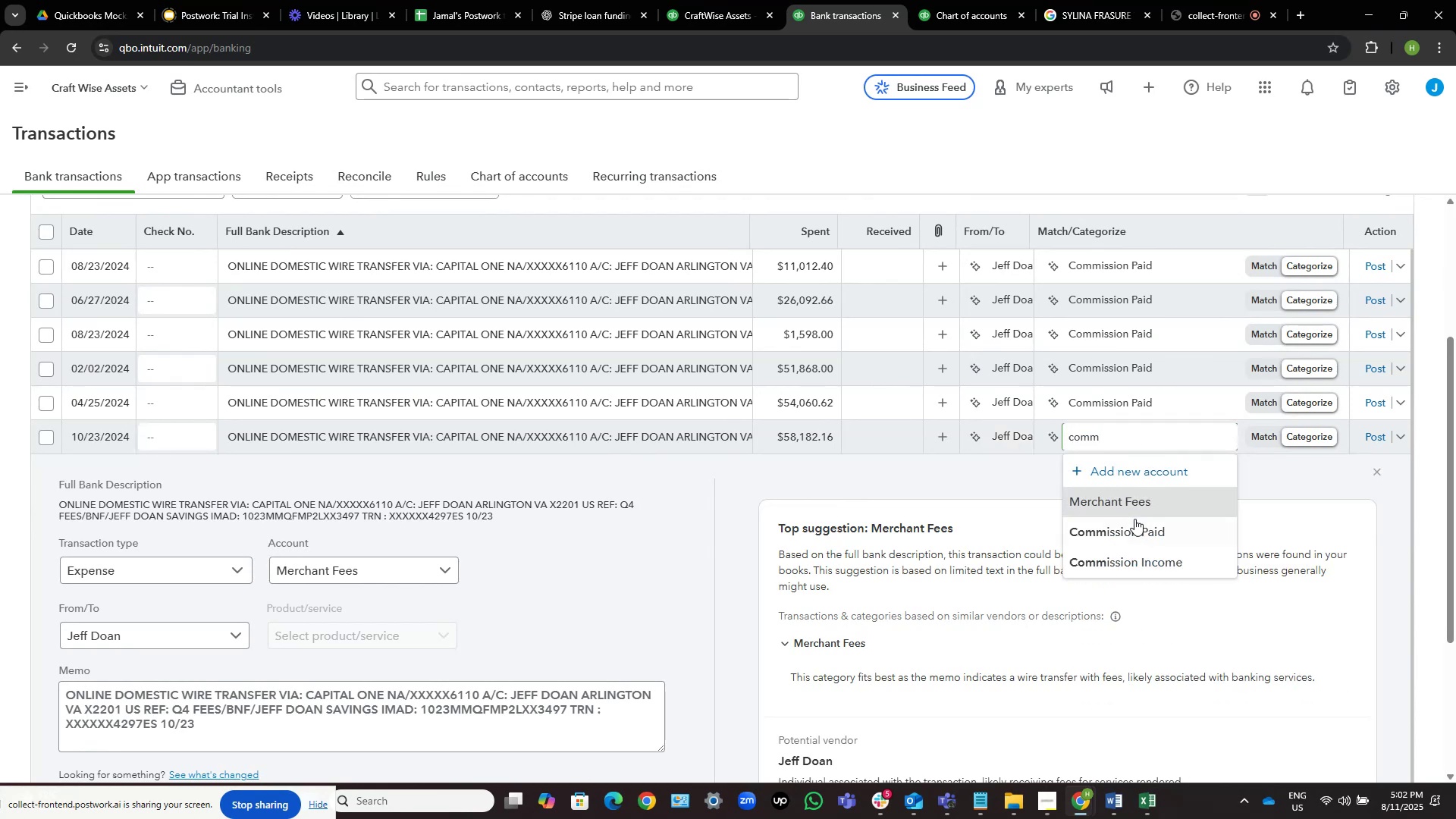 
left_click([1141, 532])
 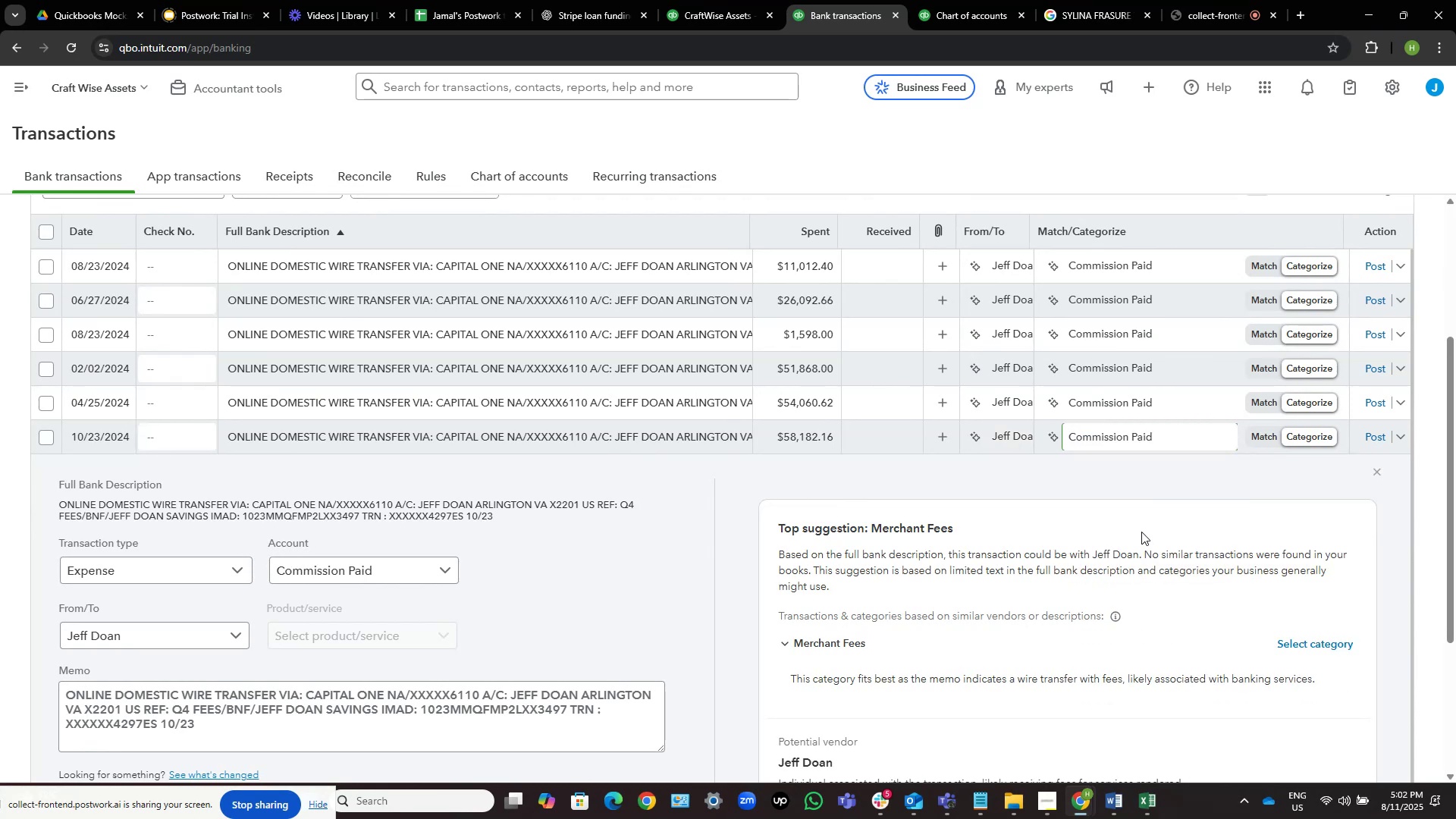 
wait(6.92)
 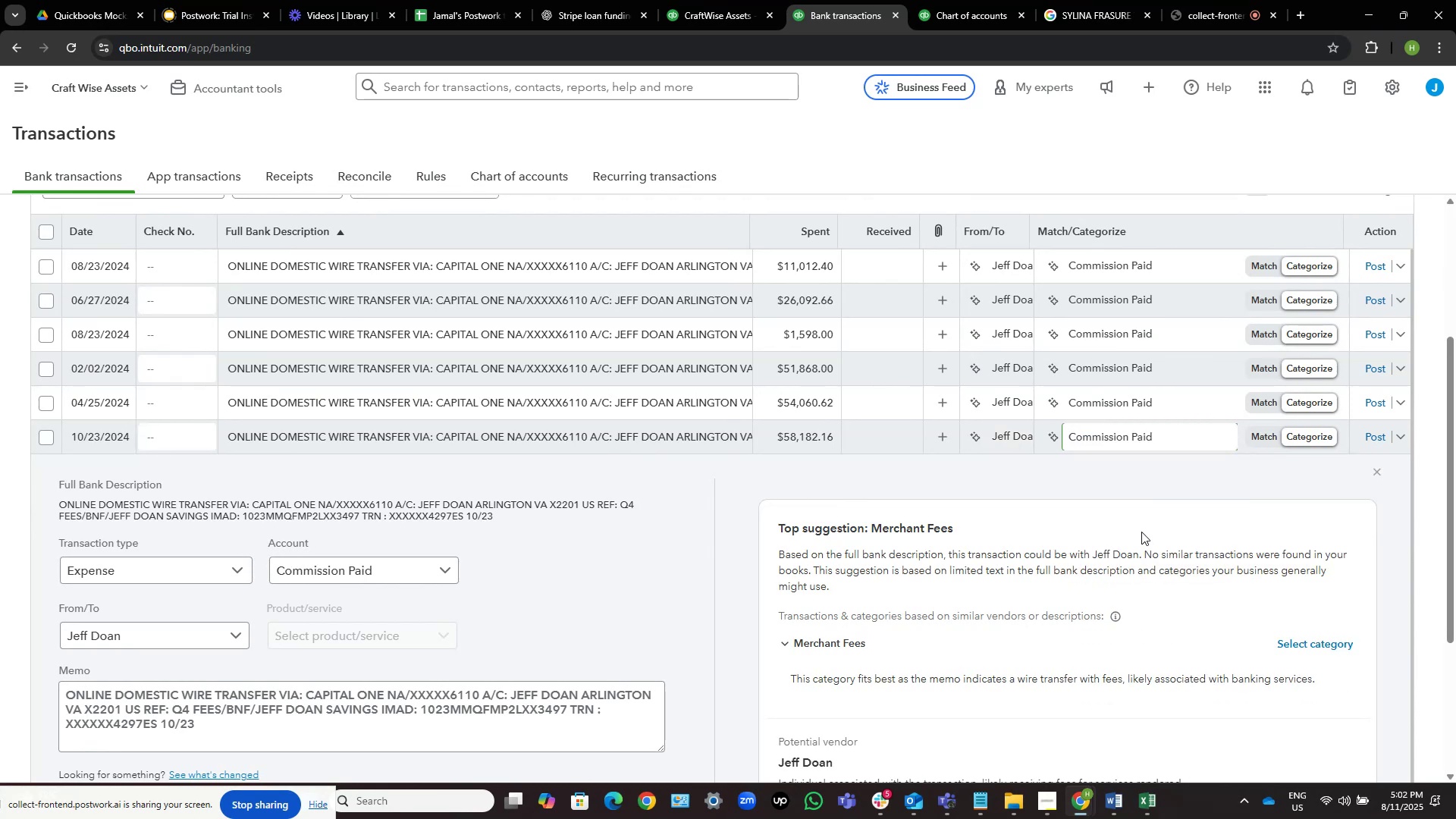 
left_click([716, 437])
 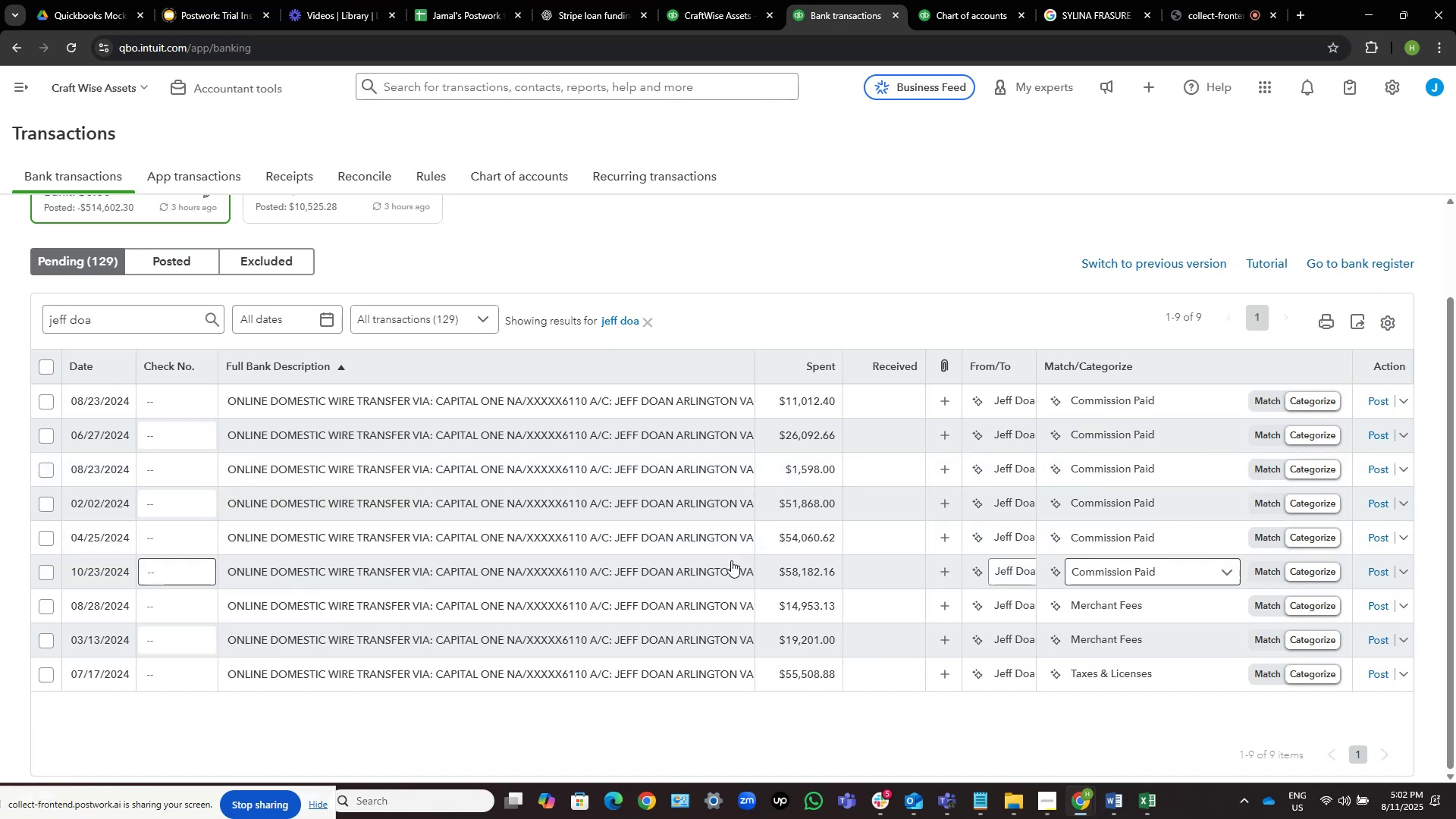 
left_click([699, 595])
 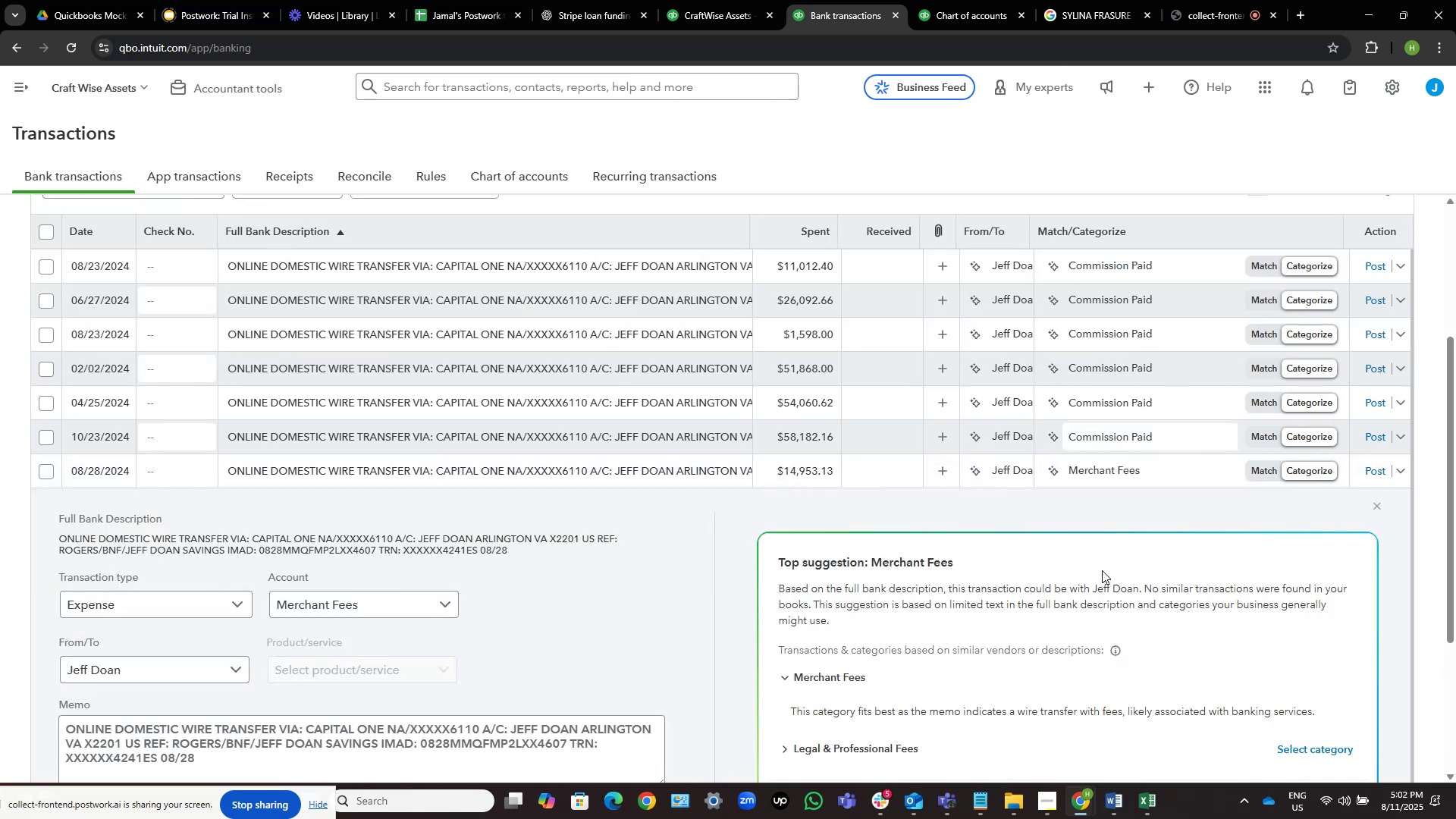 
left_click([1162, 468])
 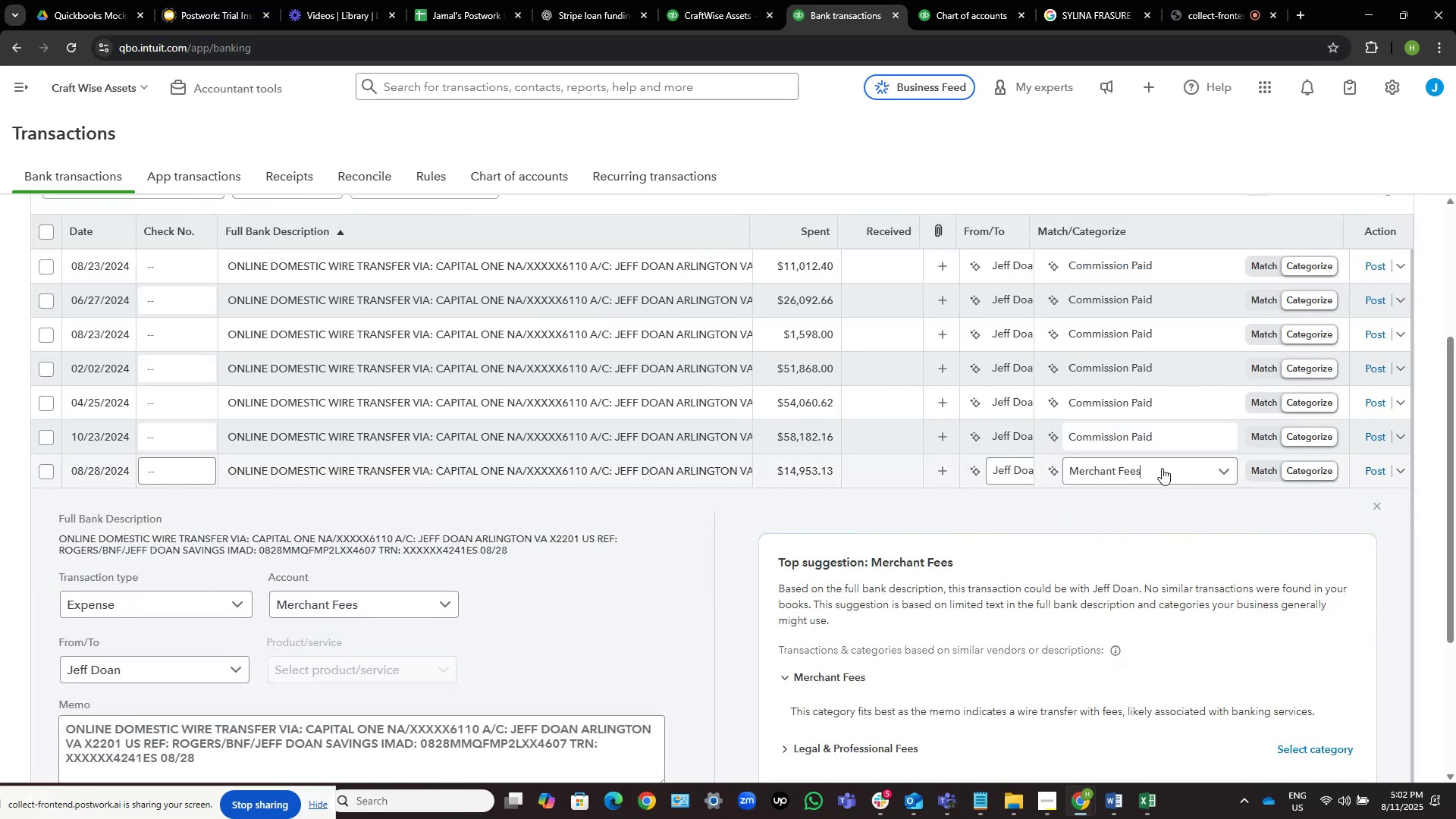 
key(Control+V)
 